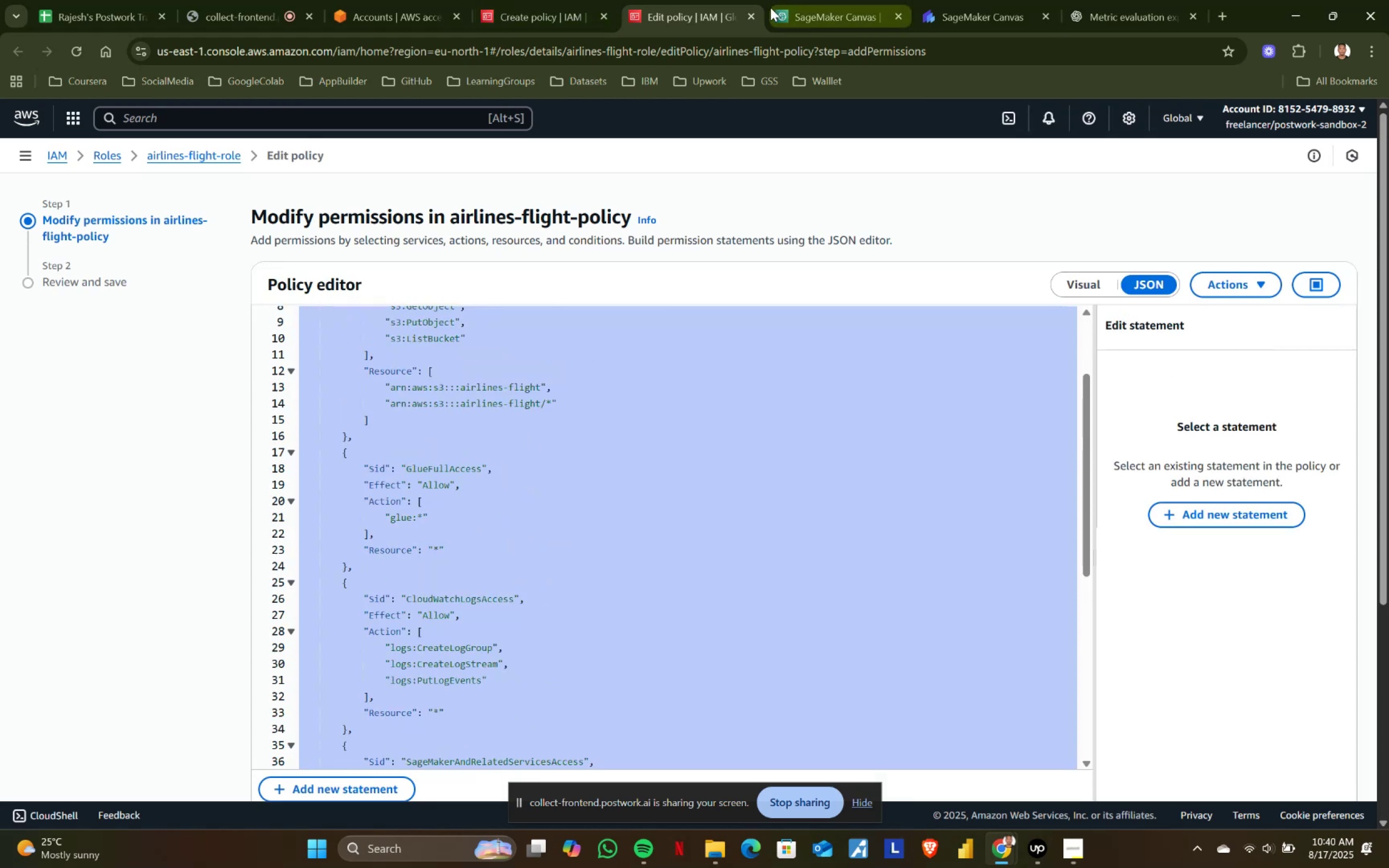 
left_click([754, 12])
 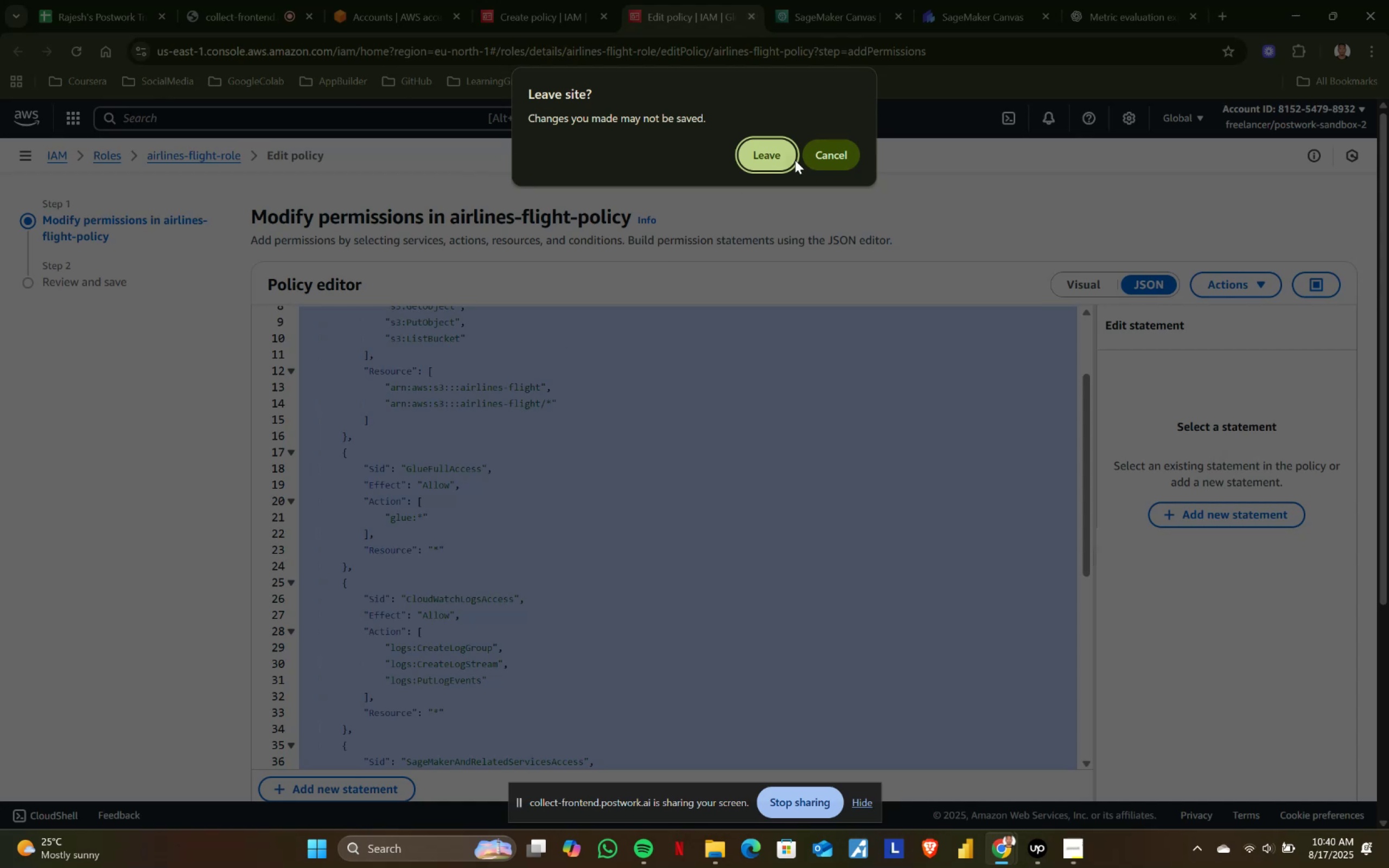 
left_click([766, 148])
 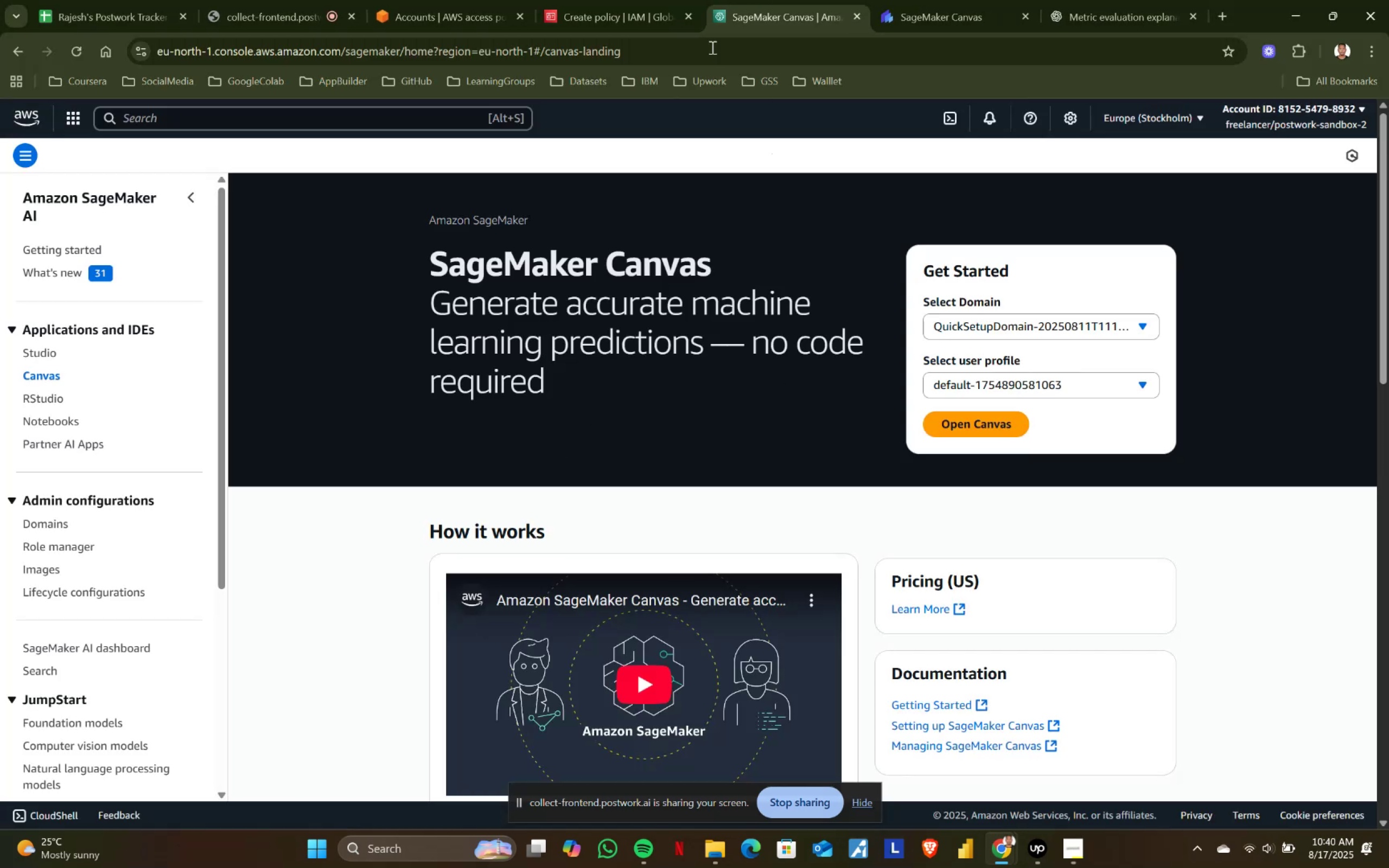 
left_click([629, 0])
 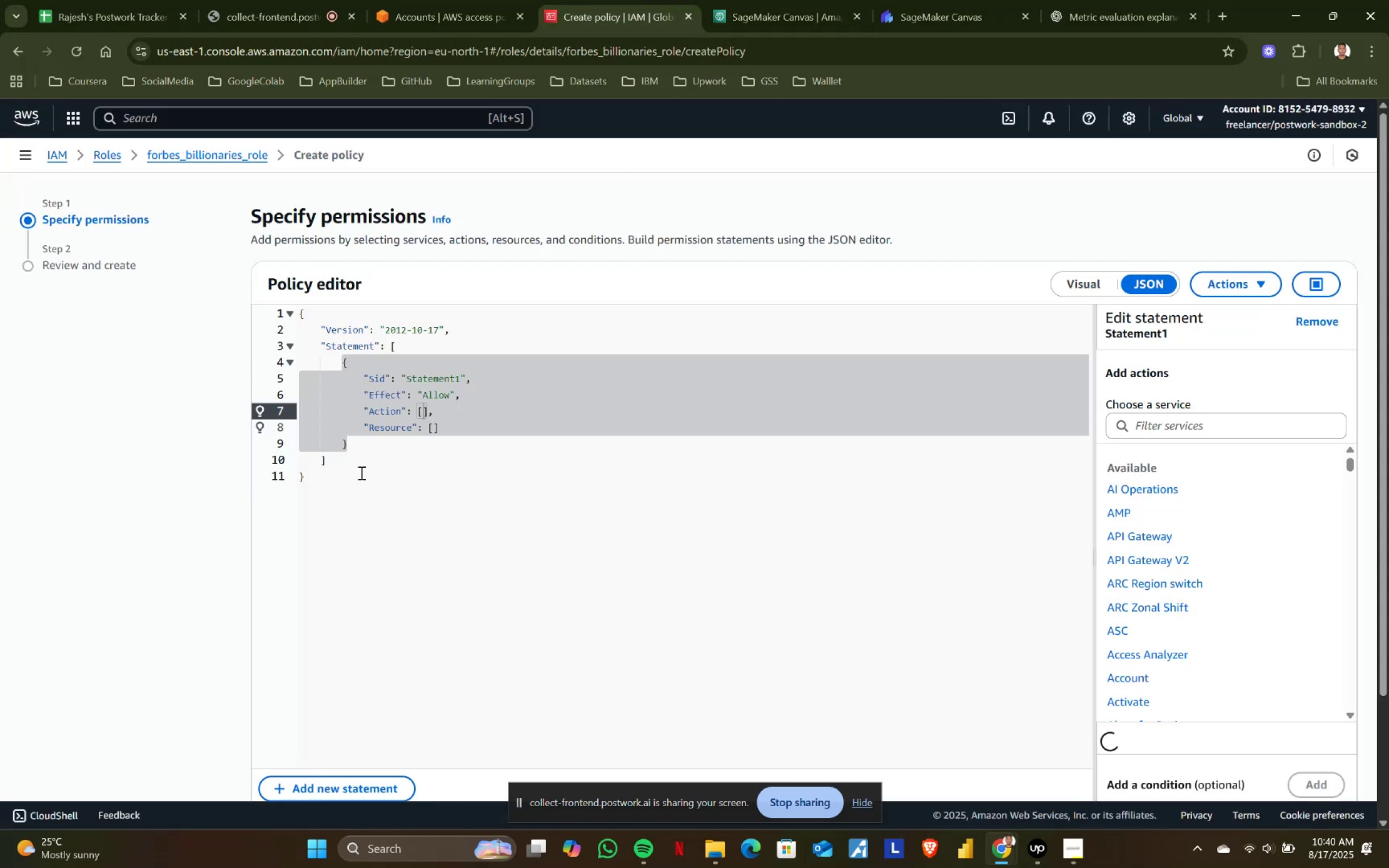 
left_click([360, 473])
 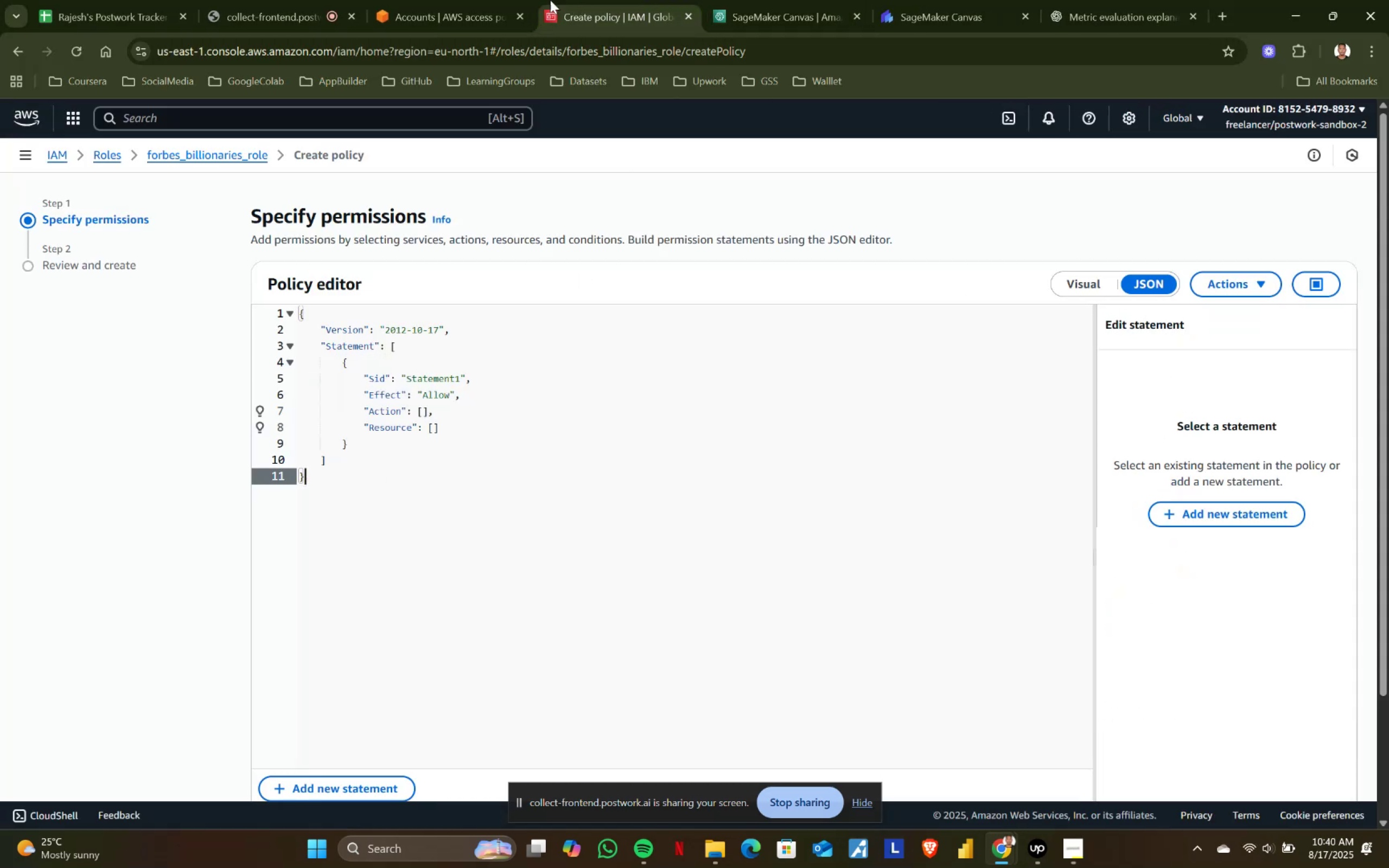 
left_click([475, 0])
 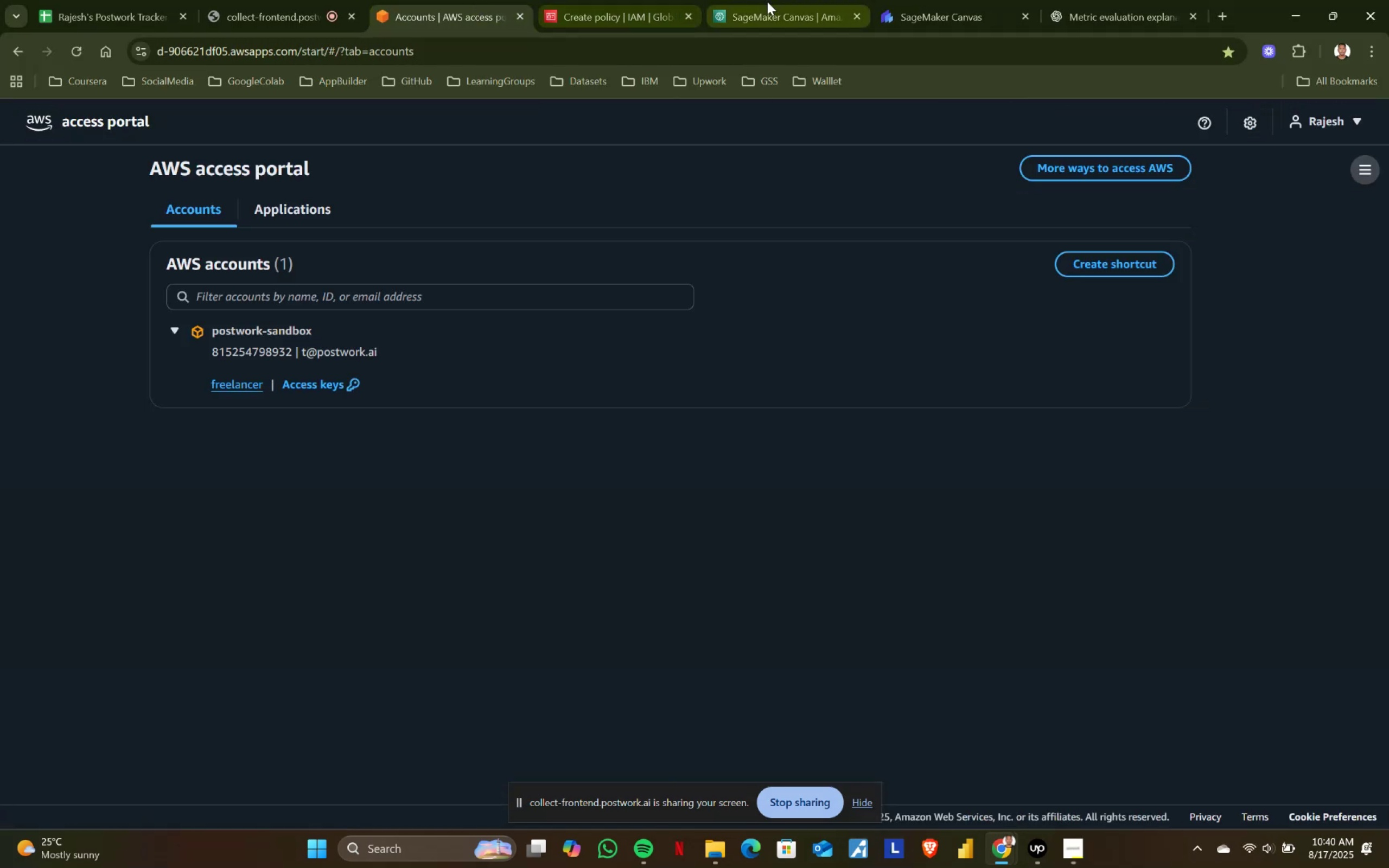 
left_click([545, 0])
 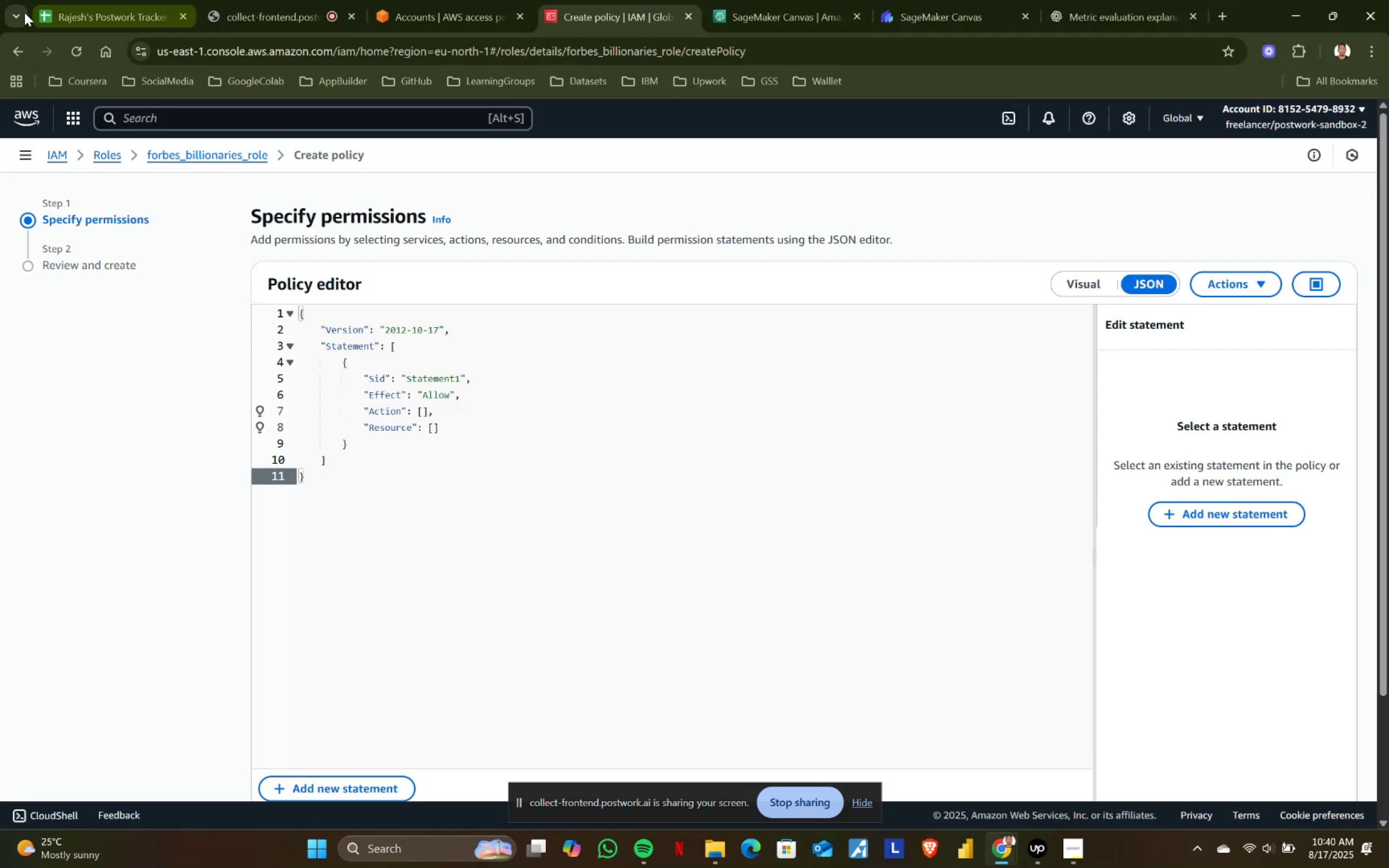 
left_click([18, 12])
 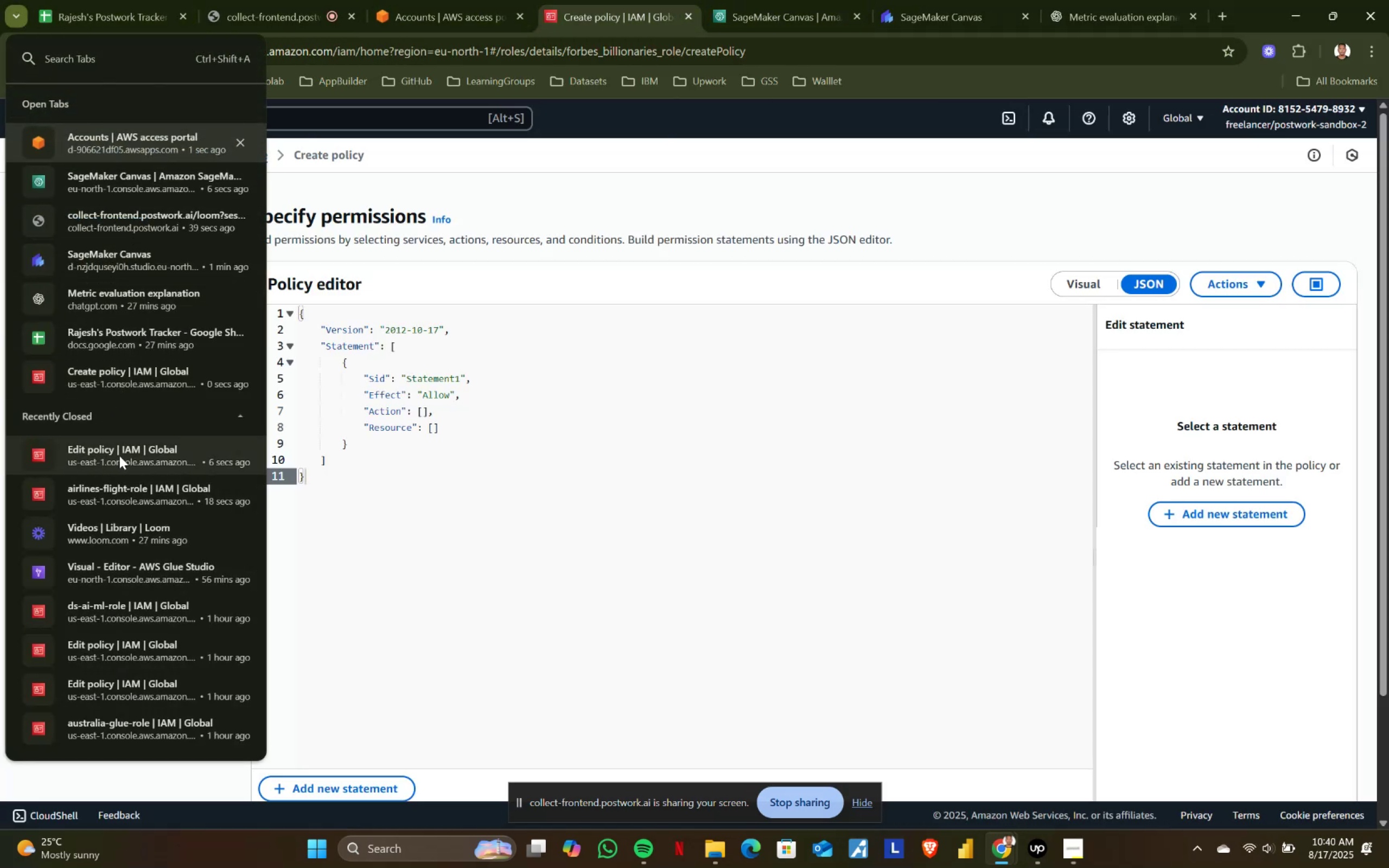 
left_click([122, 456])
 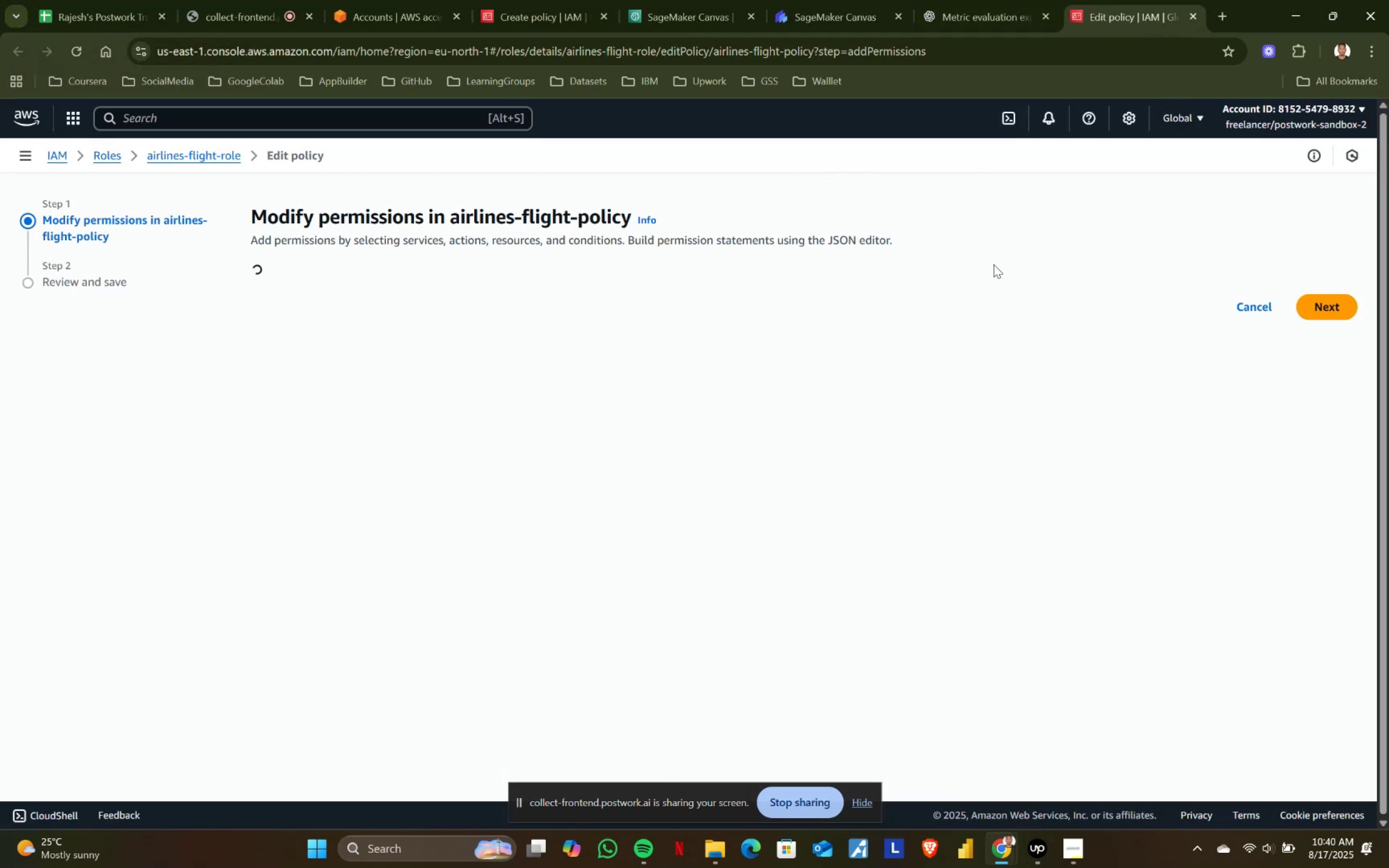 
wait(6.29)
 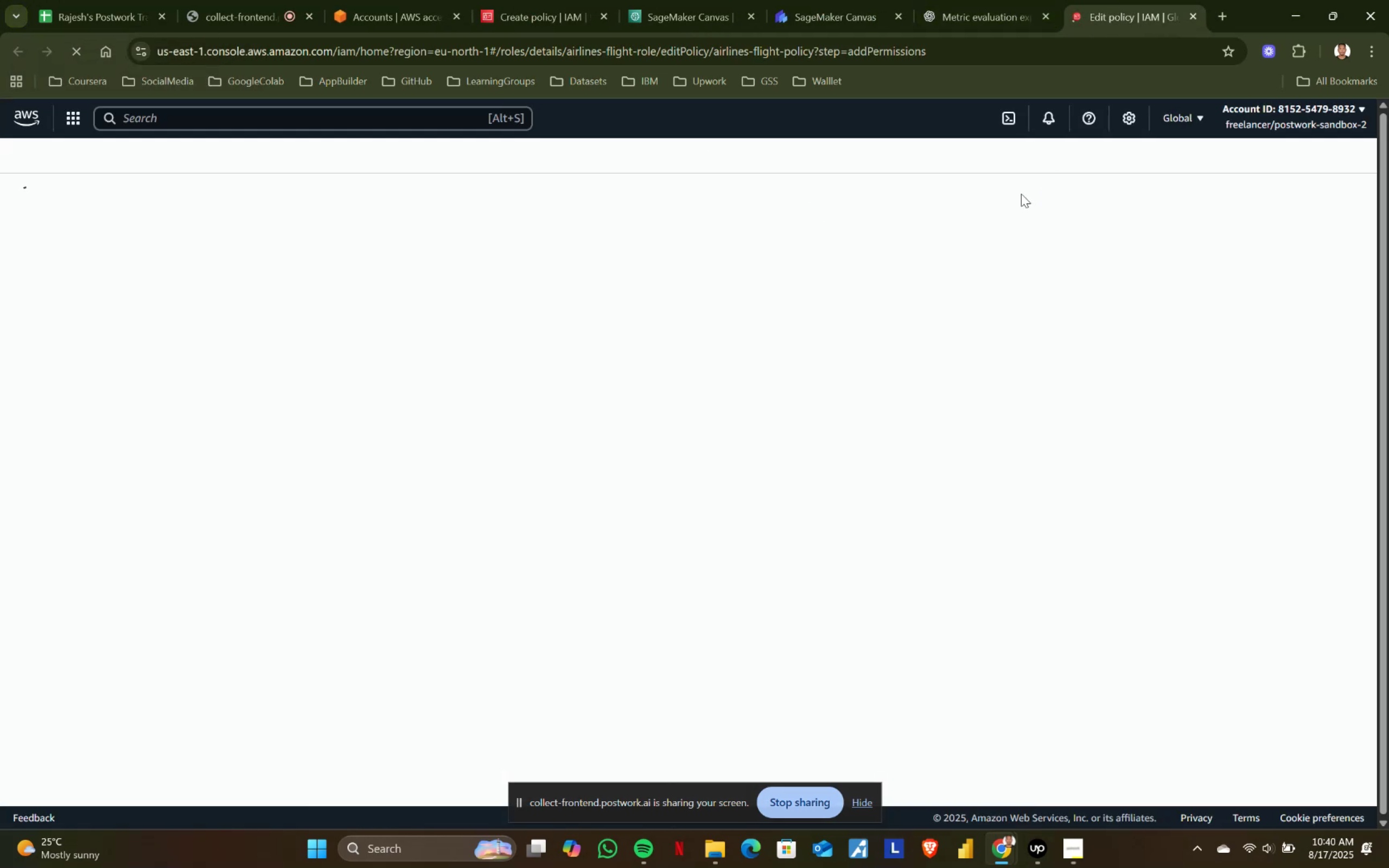 
left_click([491, 516])
 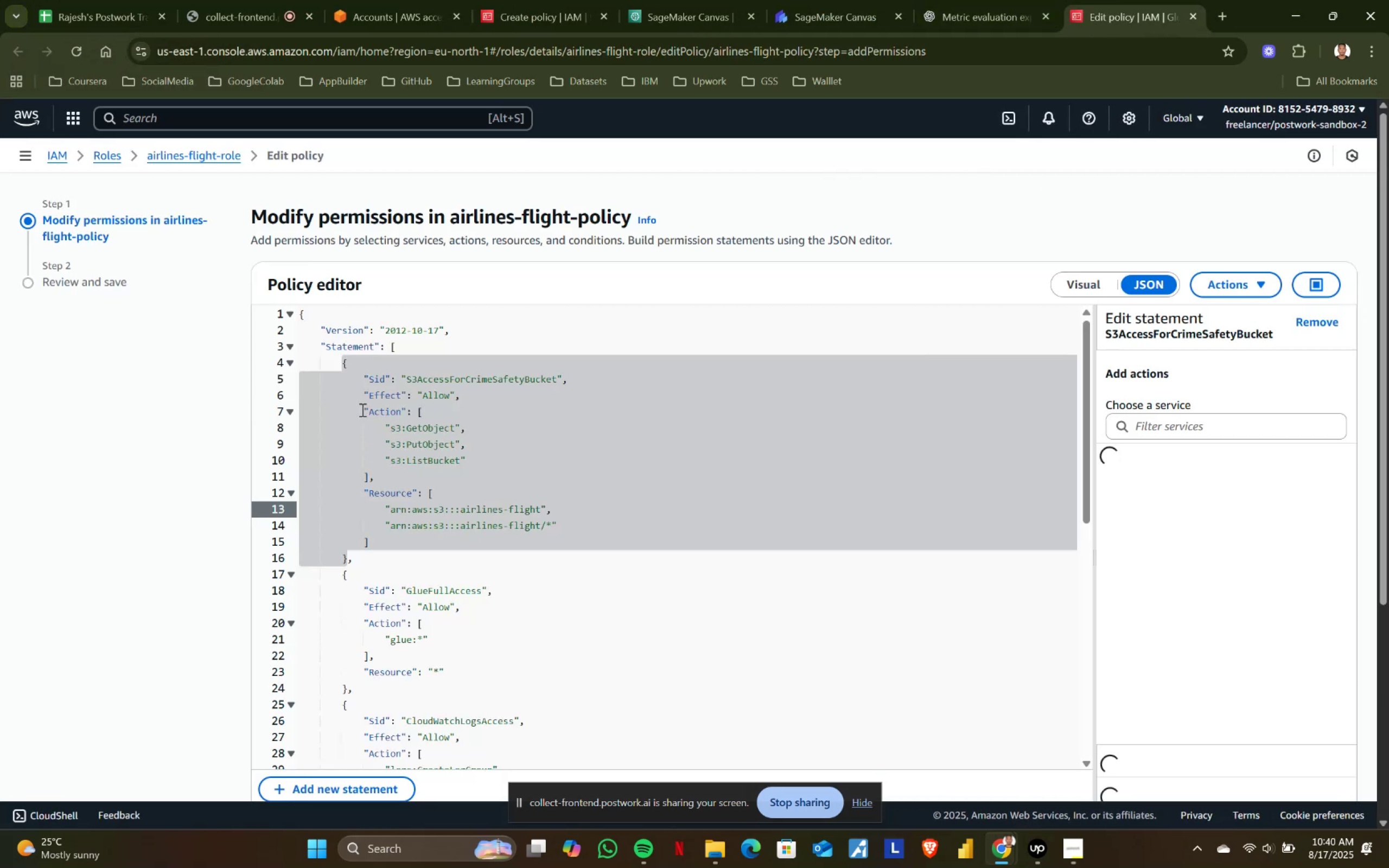 
left_click([362, 410])
 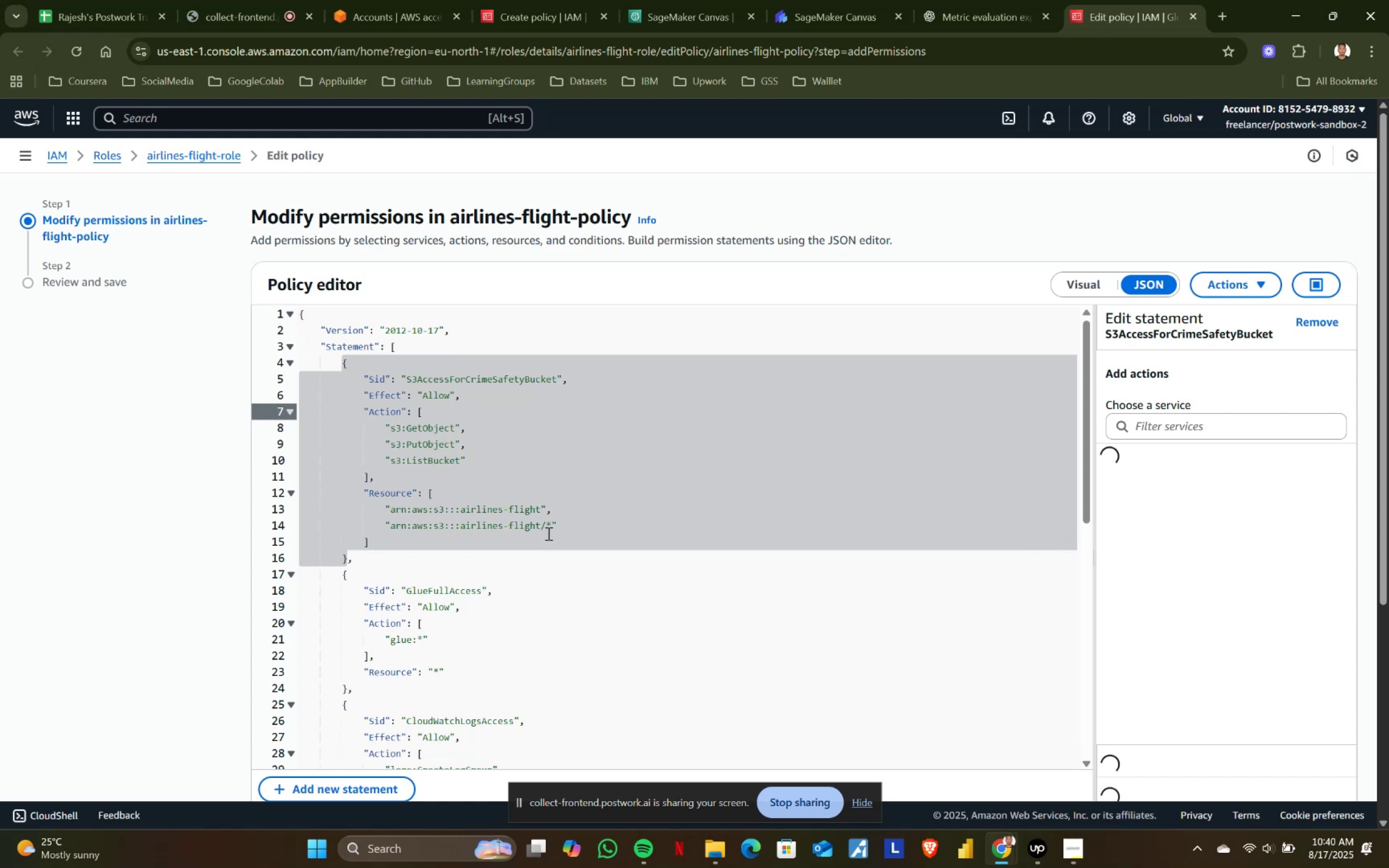 
hold_key(key=ShiftLeft, duration=0.78)
left_click([558, 522])
 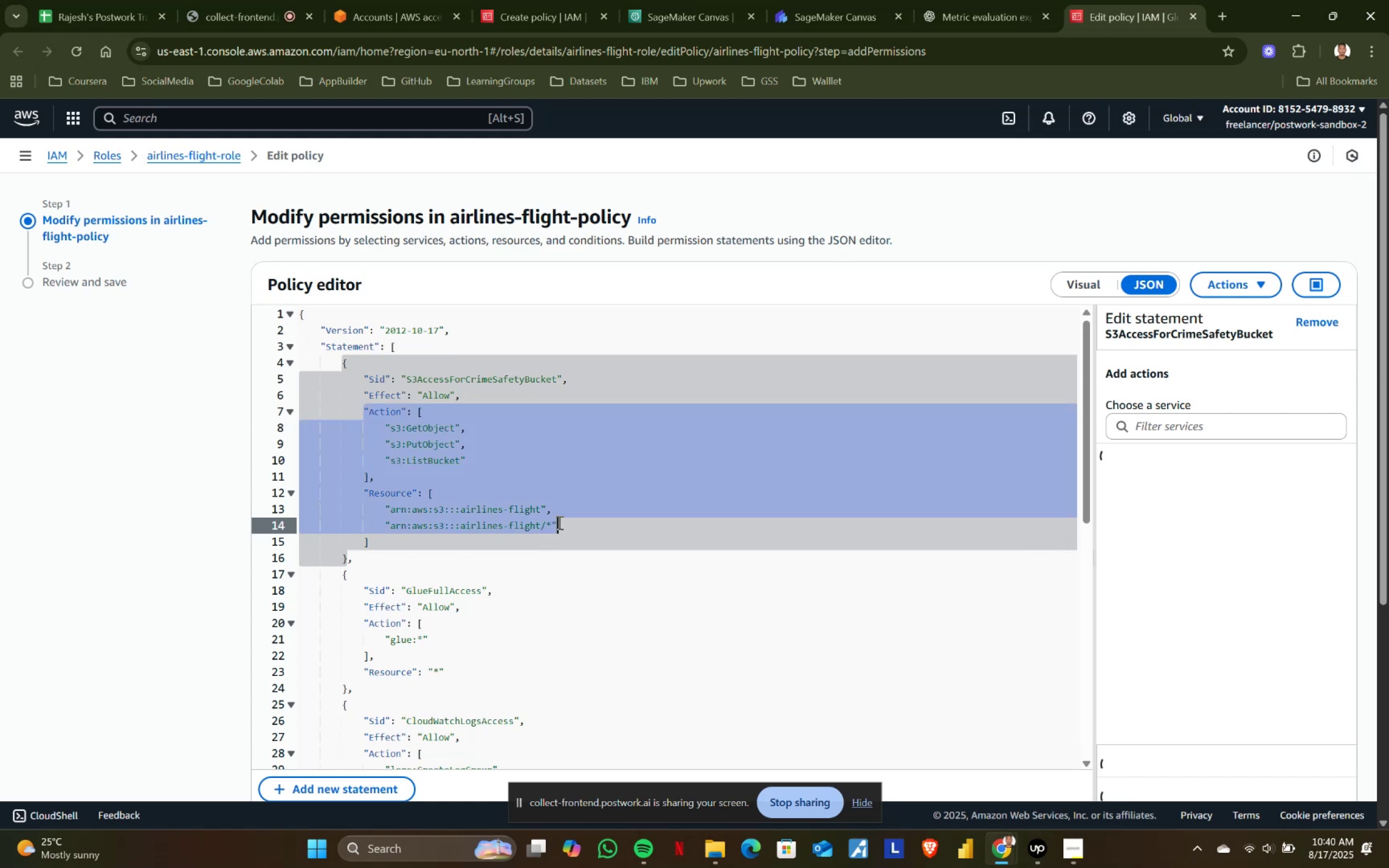 
key(Control+ControlLeft)
 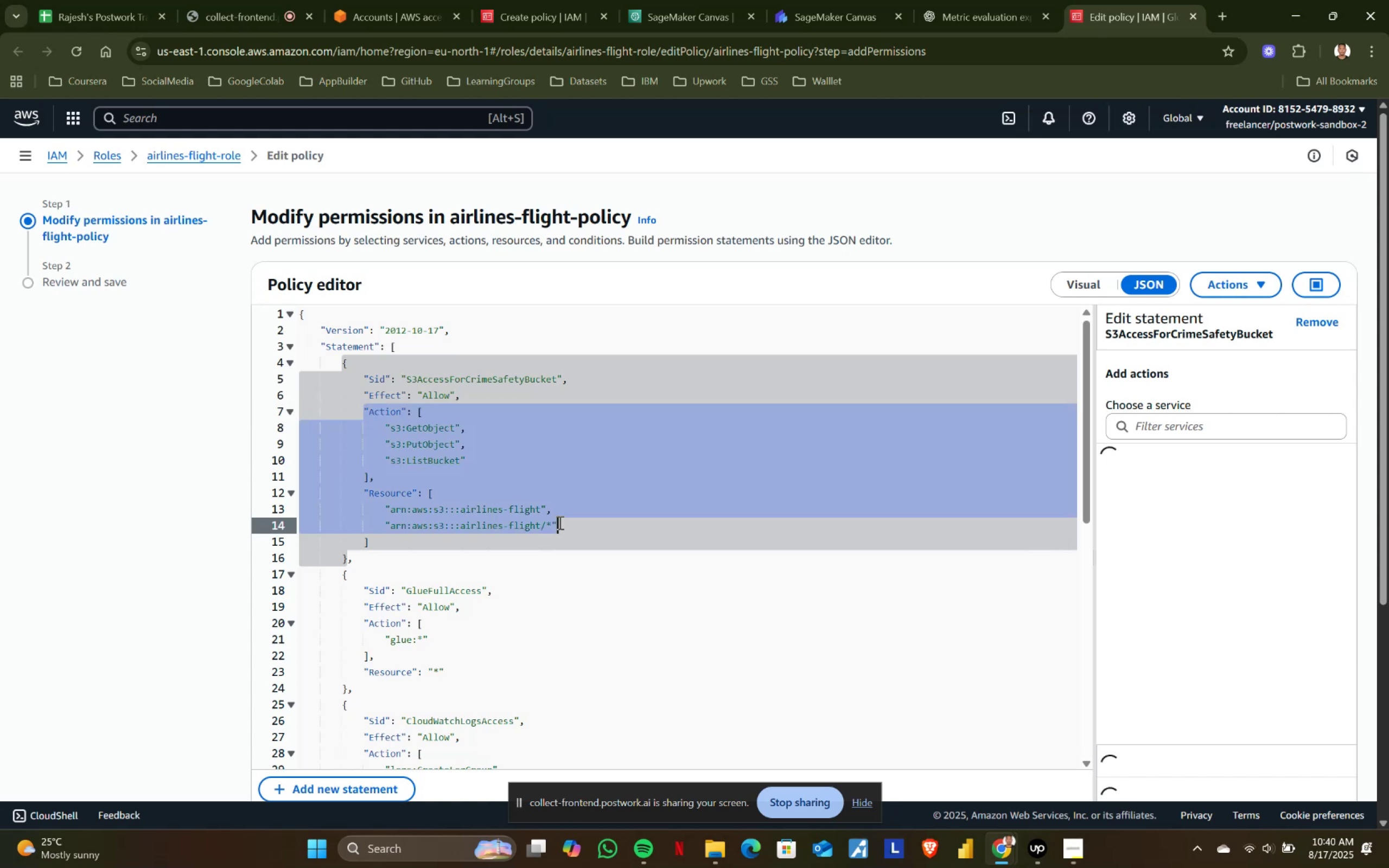 
key(Control+C)
 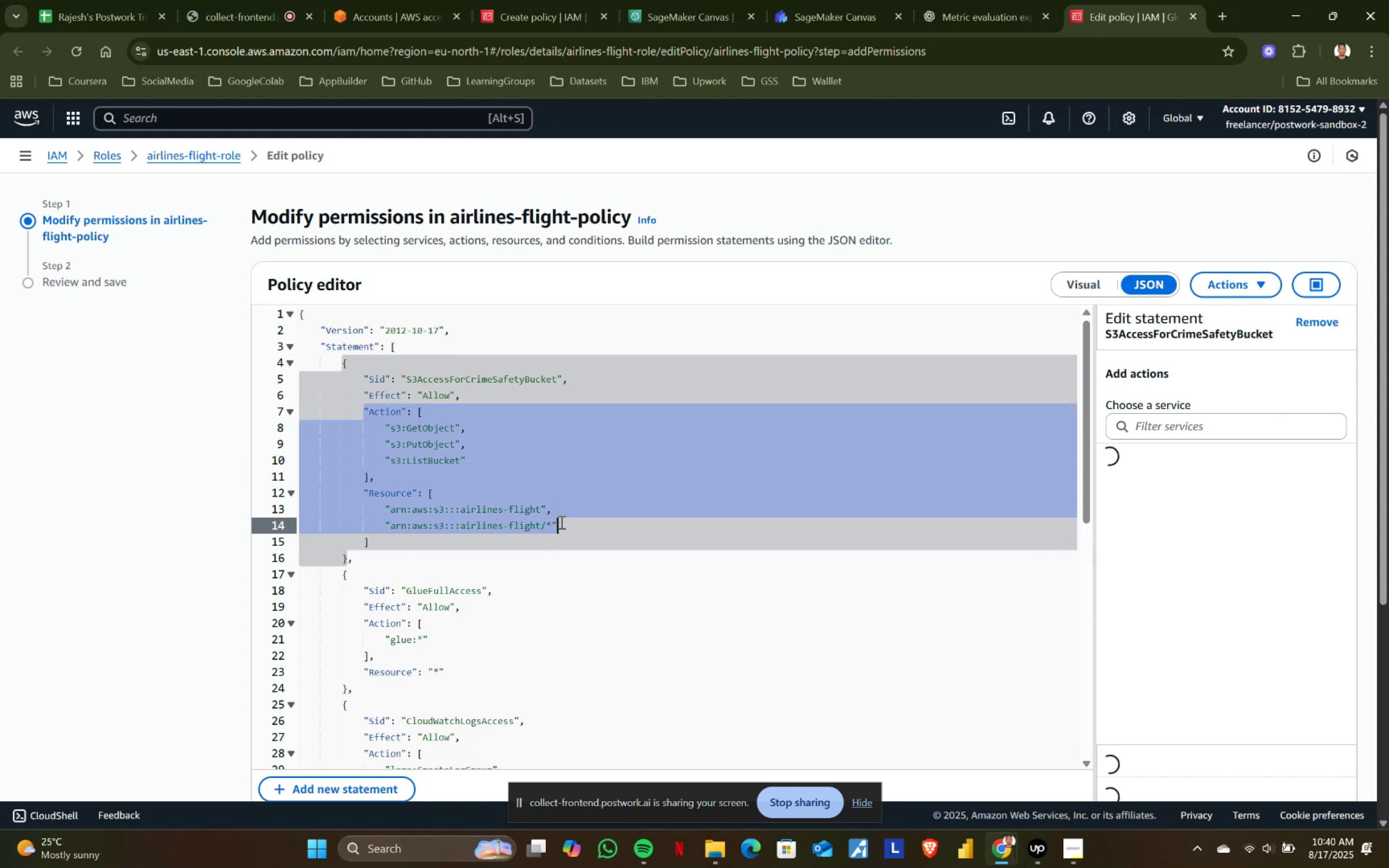 
key(Control+ControlLeft)
 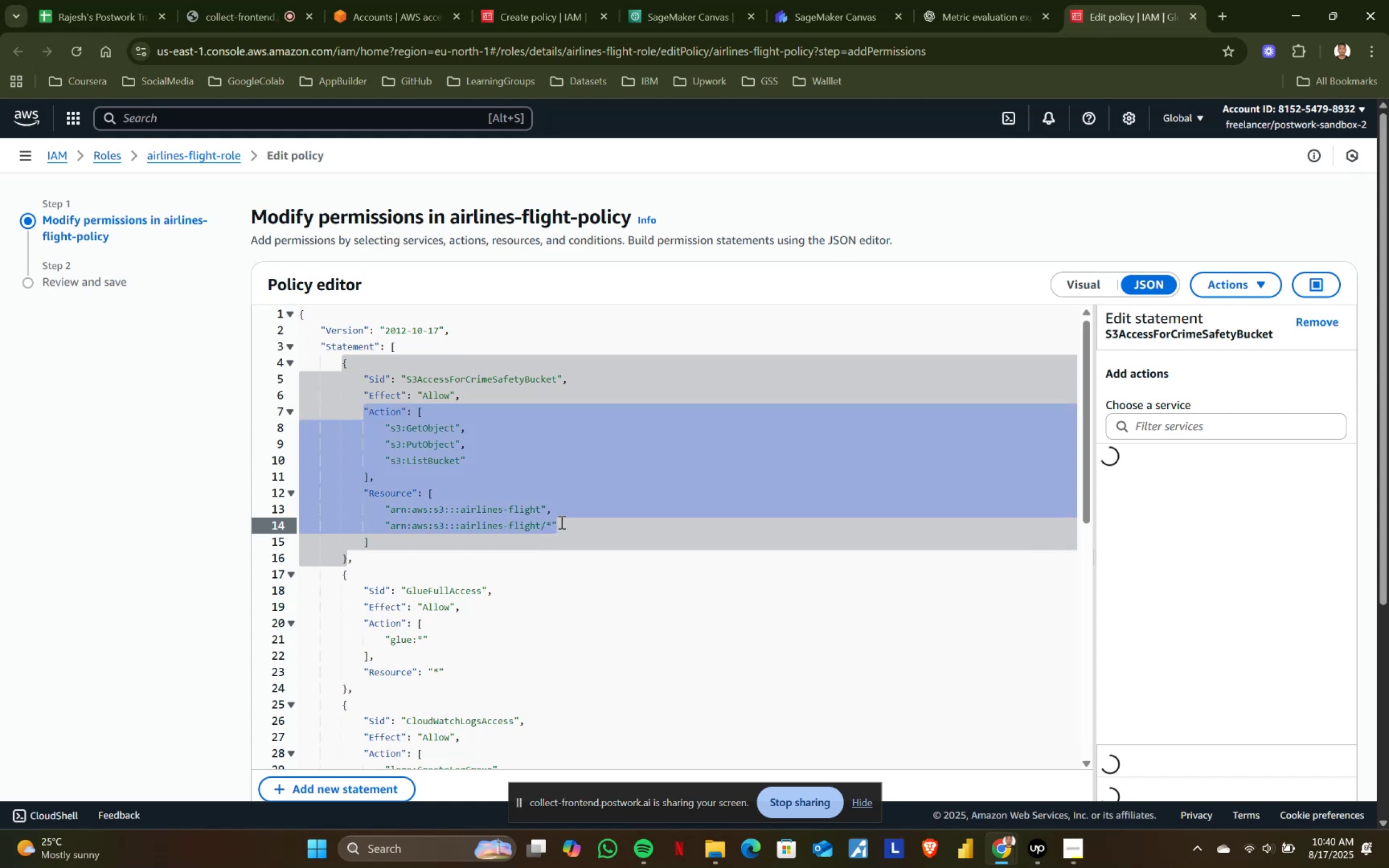 
key(Control+C)
 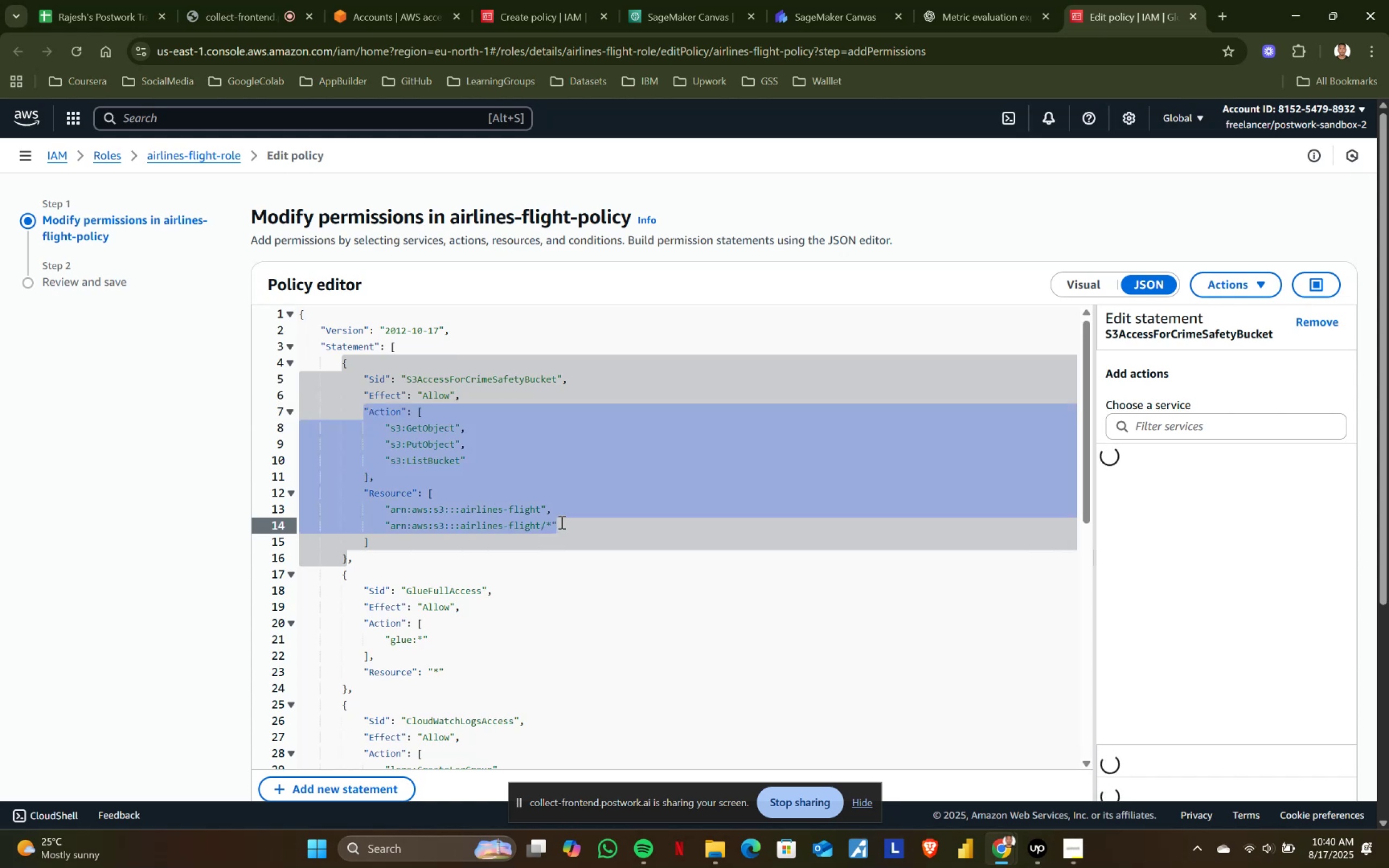 
key(Control+ControlLeft)
 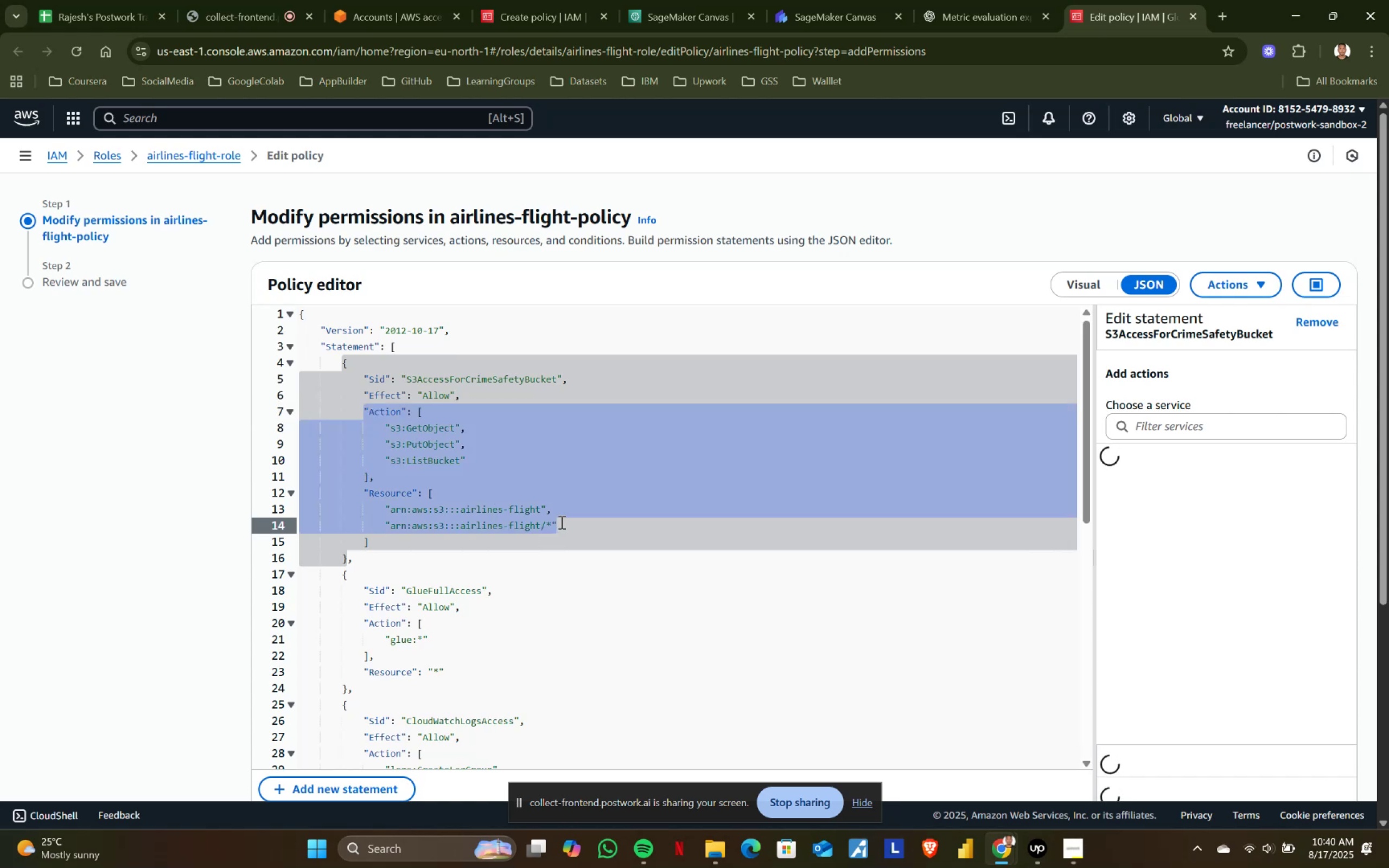 
key(Control+C)
 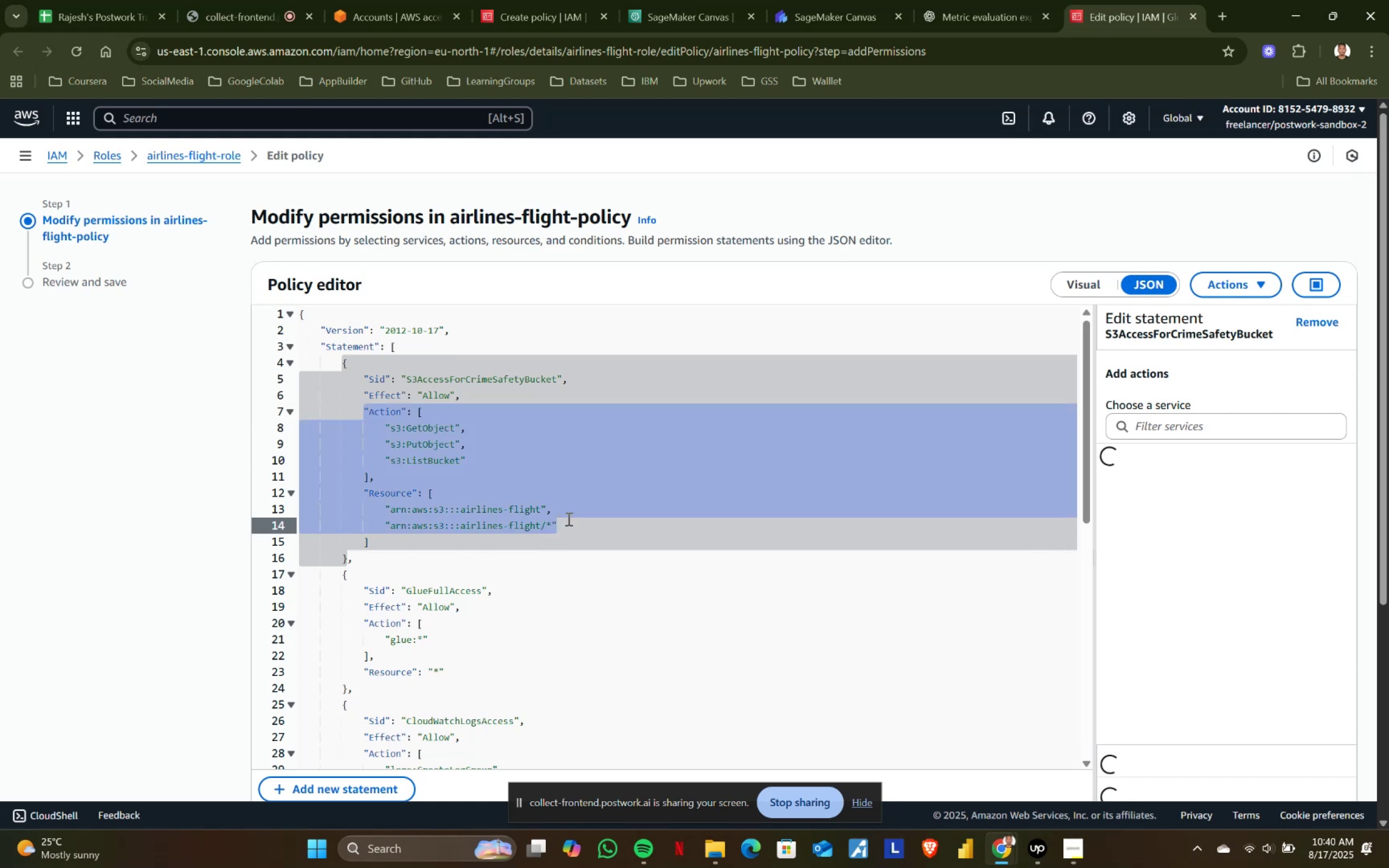 
key(Control+ControlLeft)
 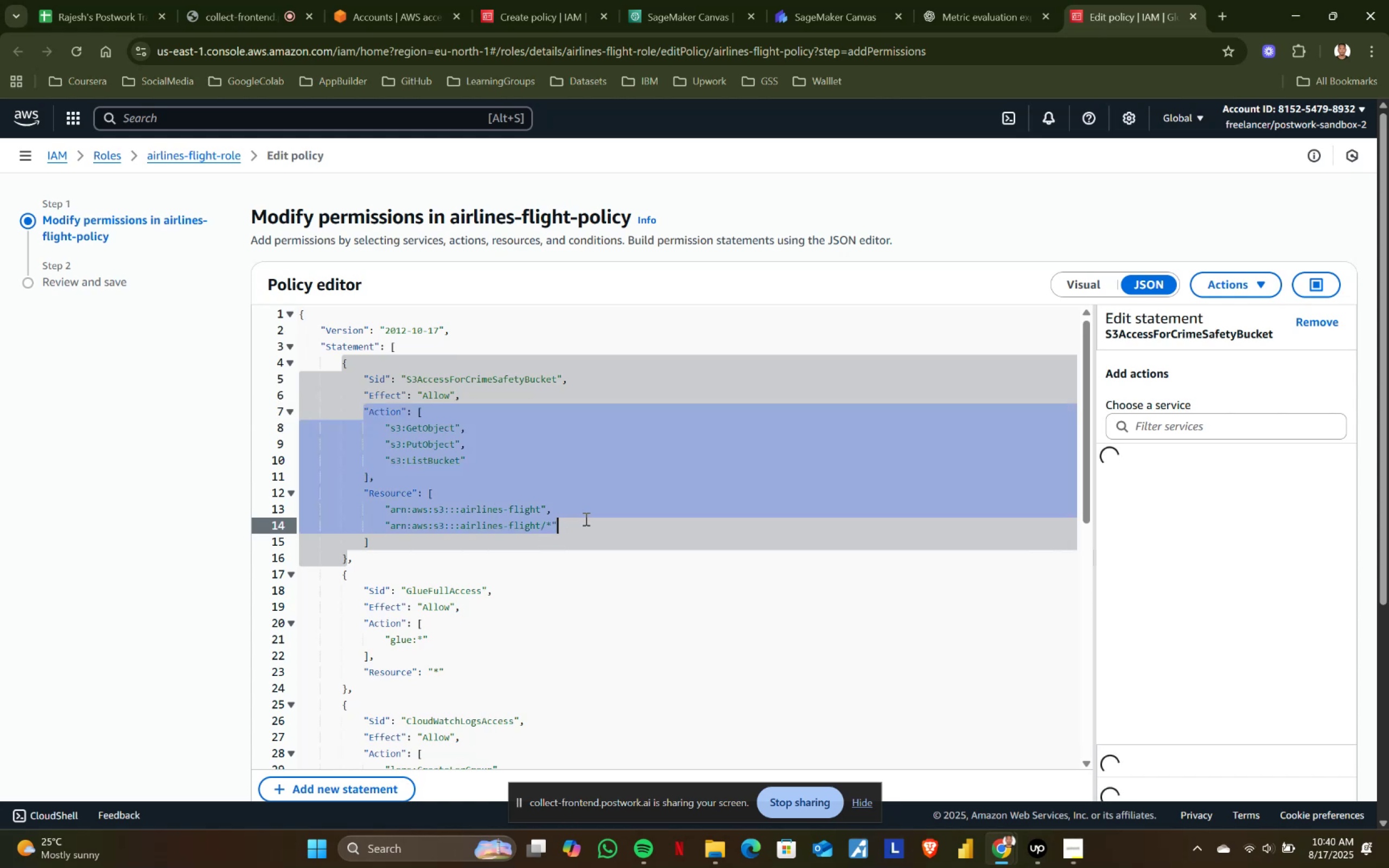 
key(Control+C)
 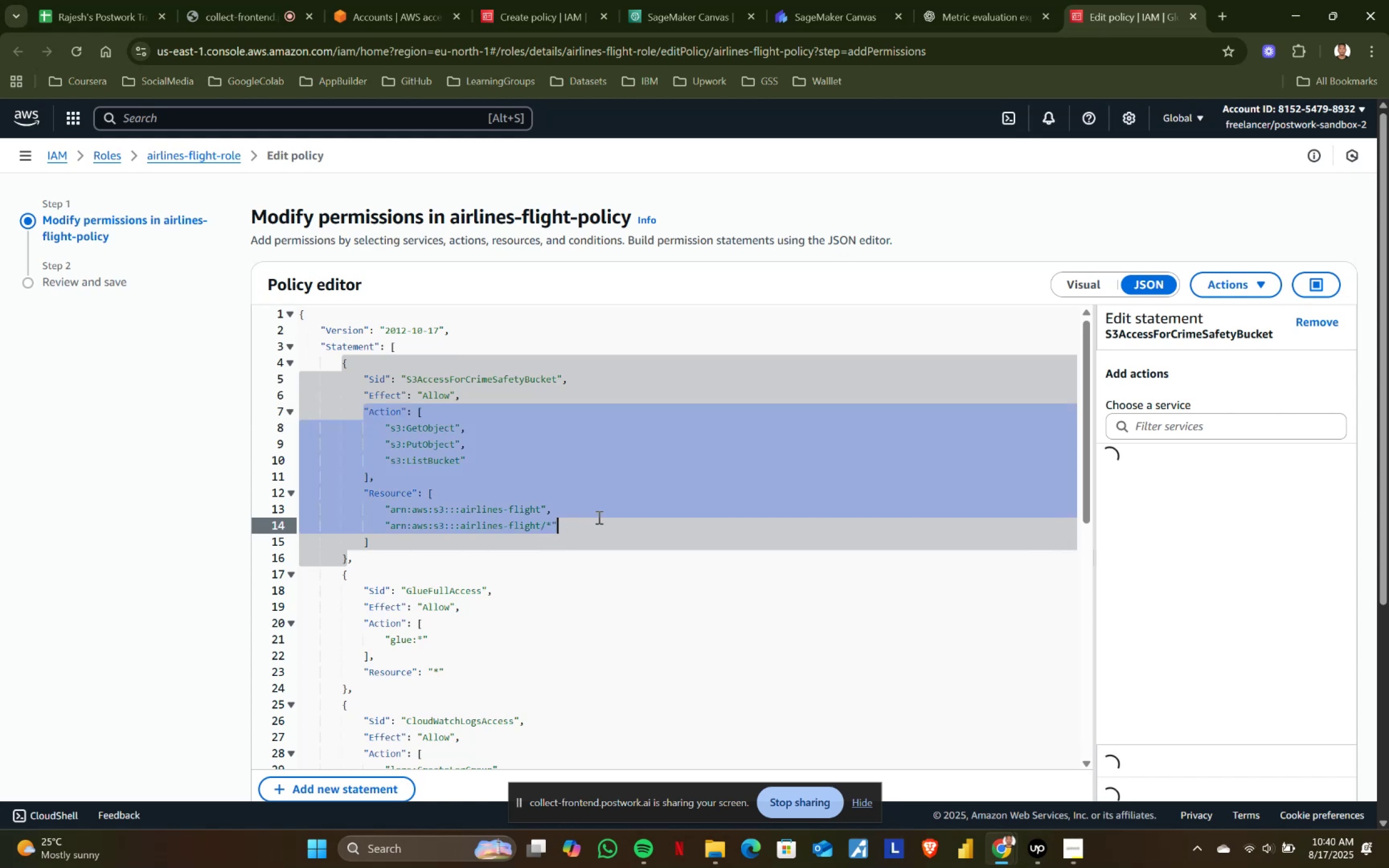 
key(Control+ControlLeft)
 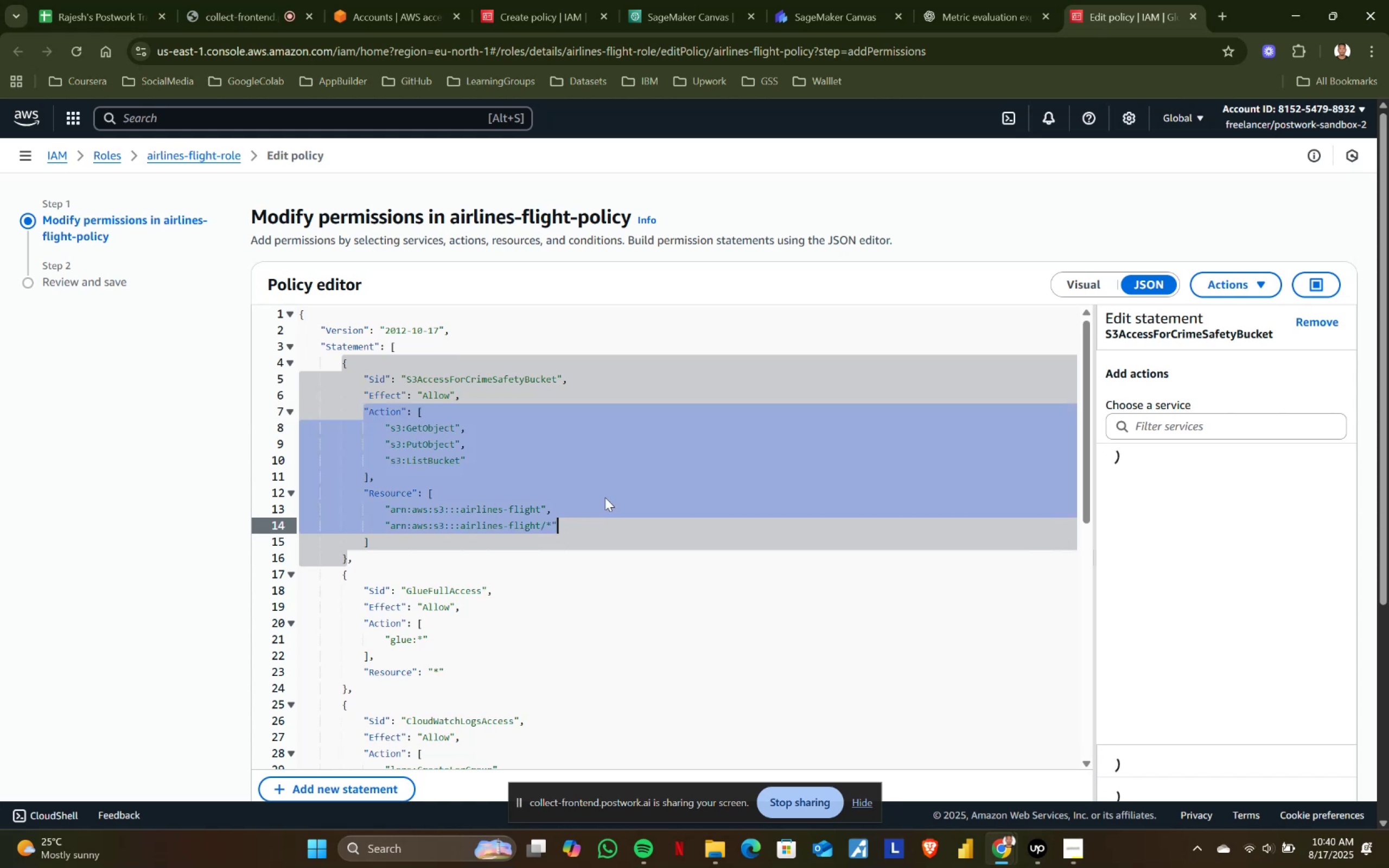 
key(Control+C)
 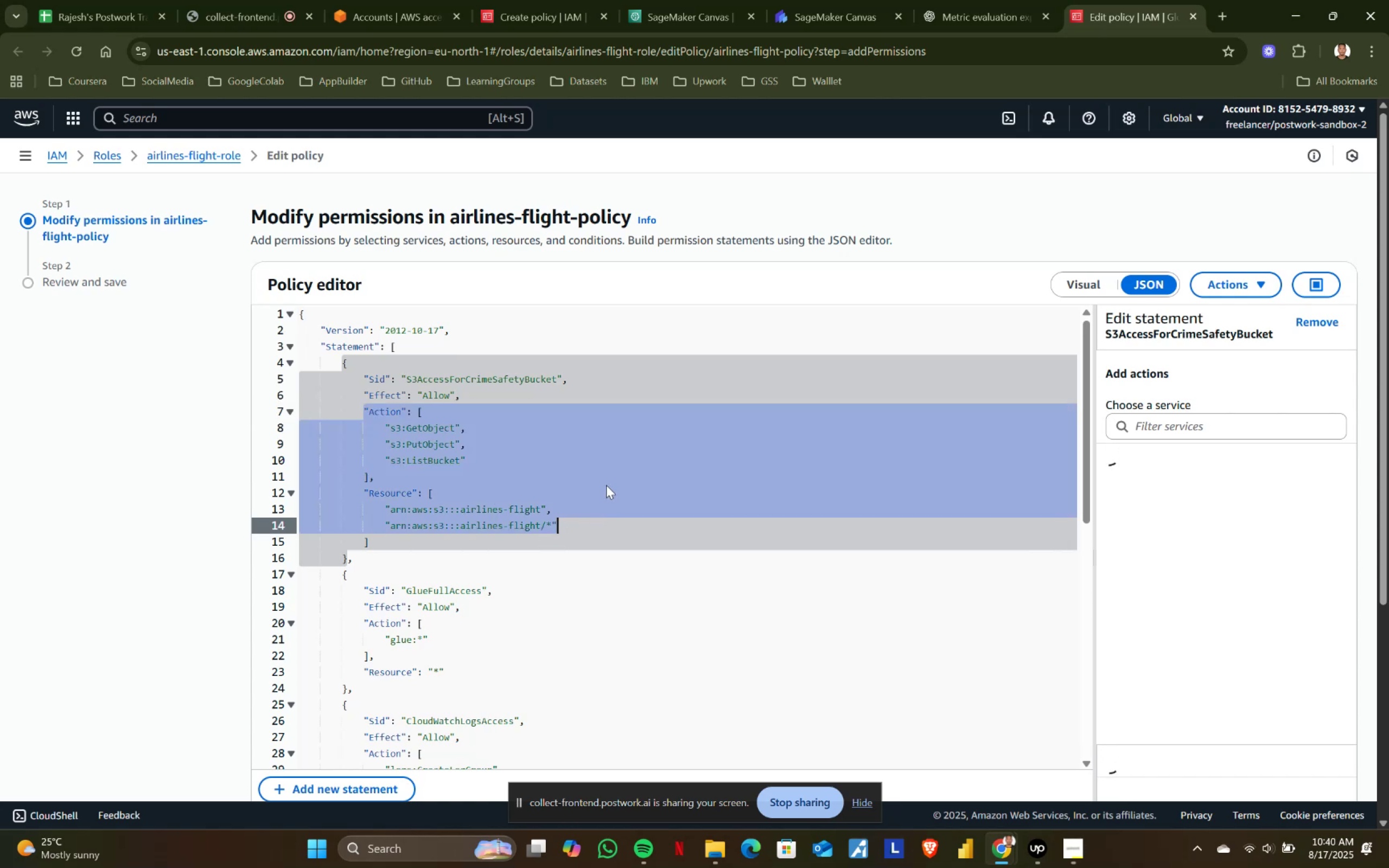 
key(Control+ControlLeft)
 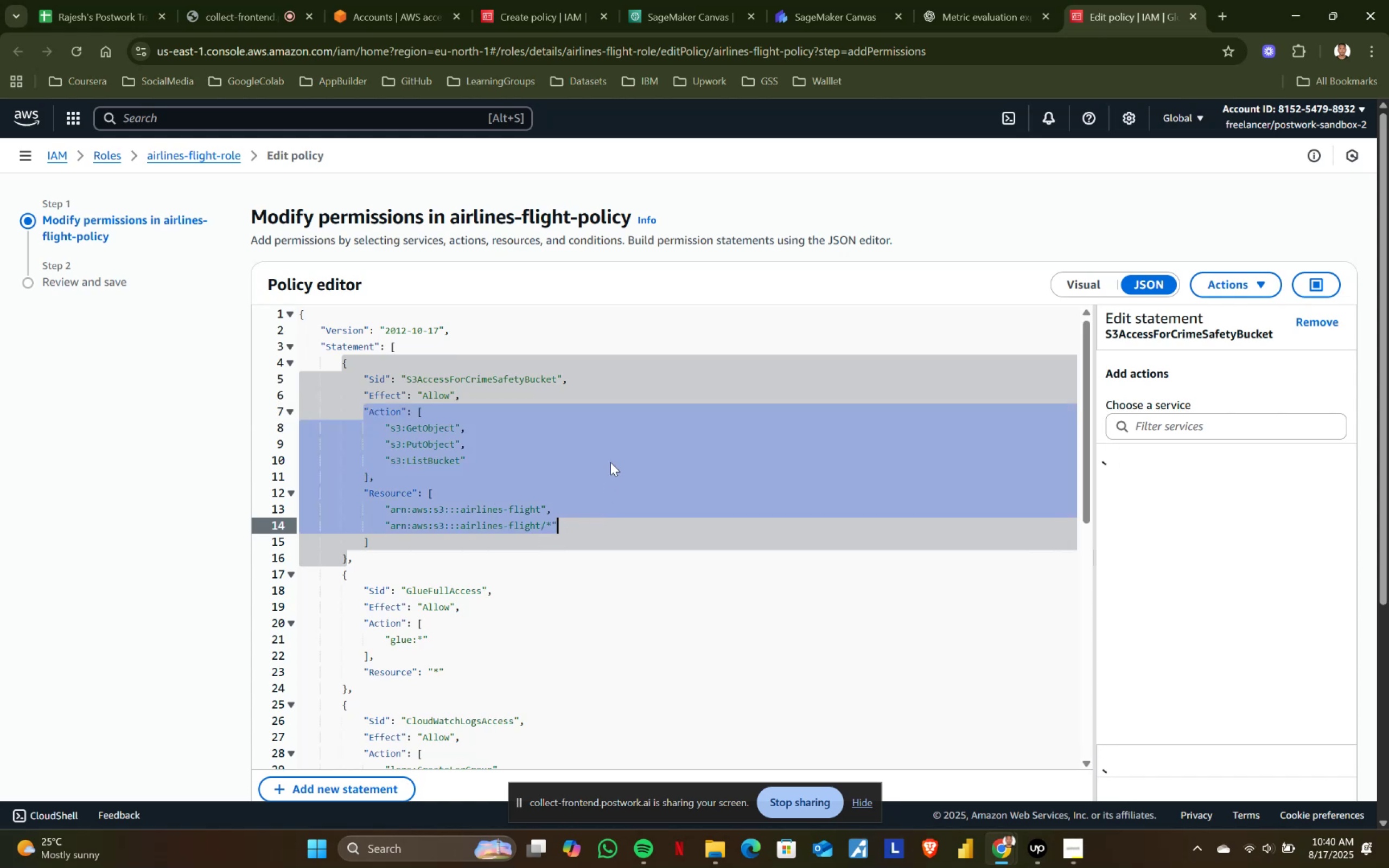 
key(Control+C)
 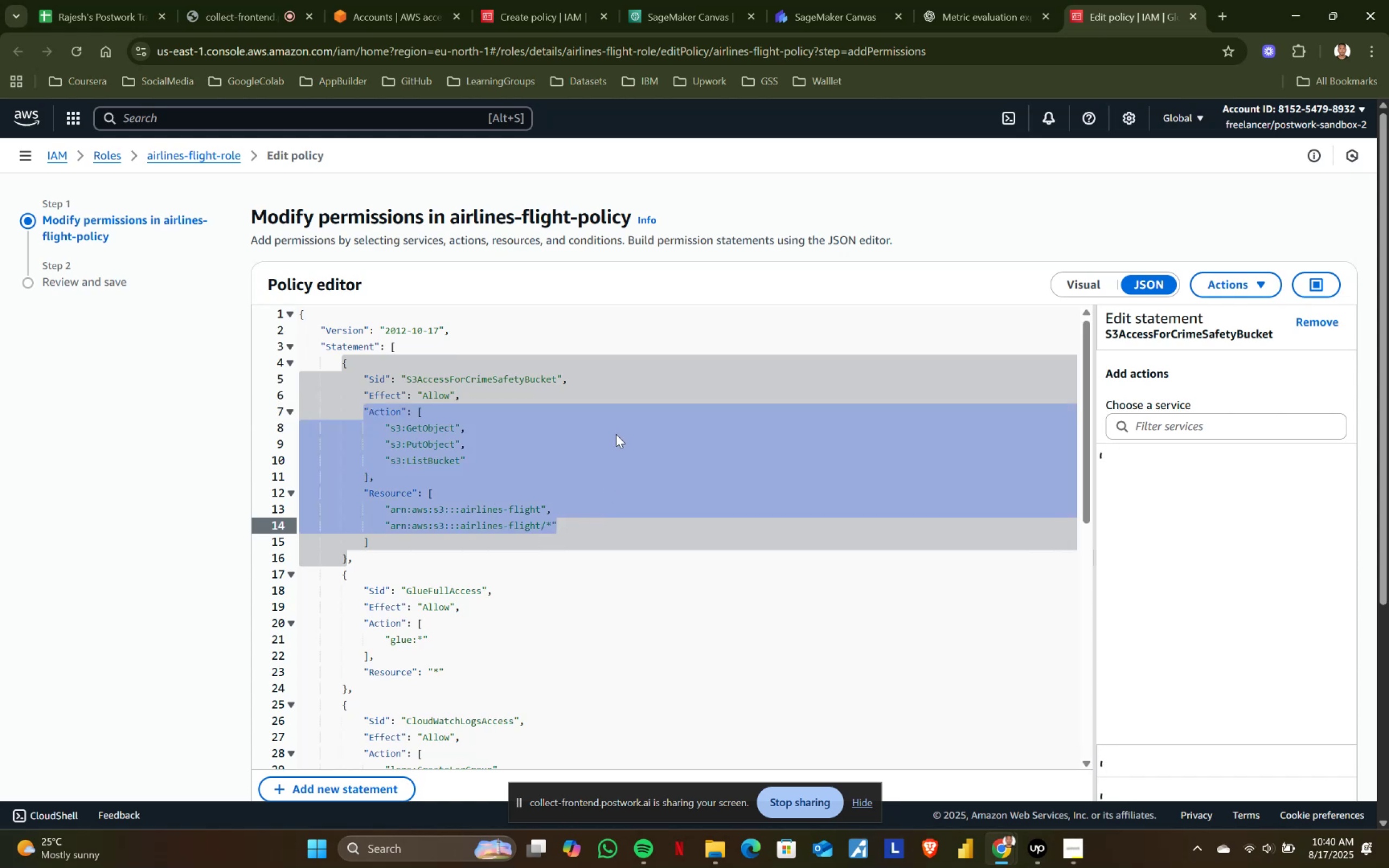 
key(Control+ControlLeft)
 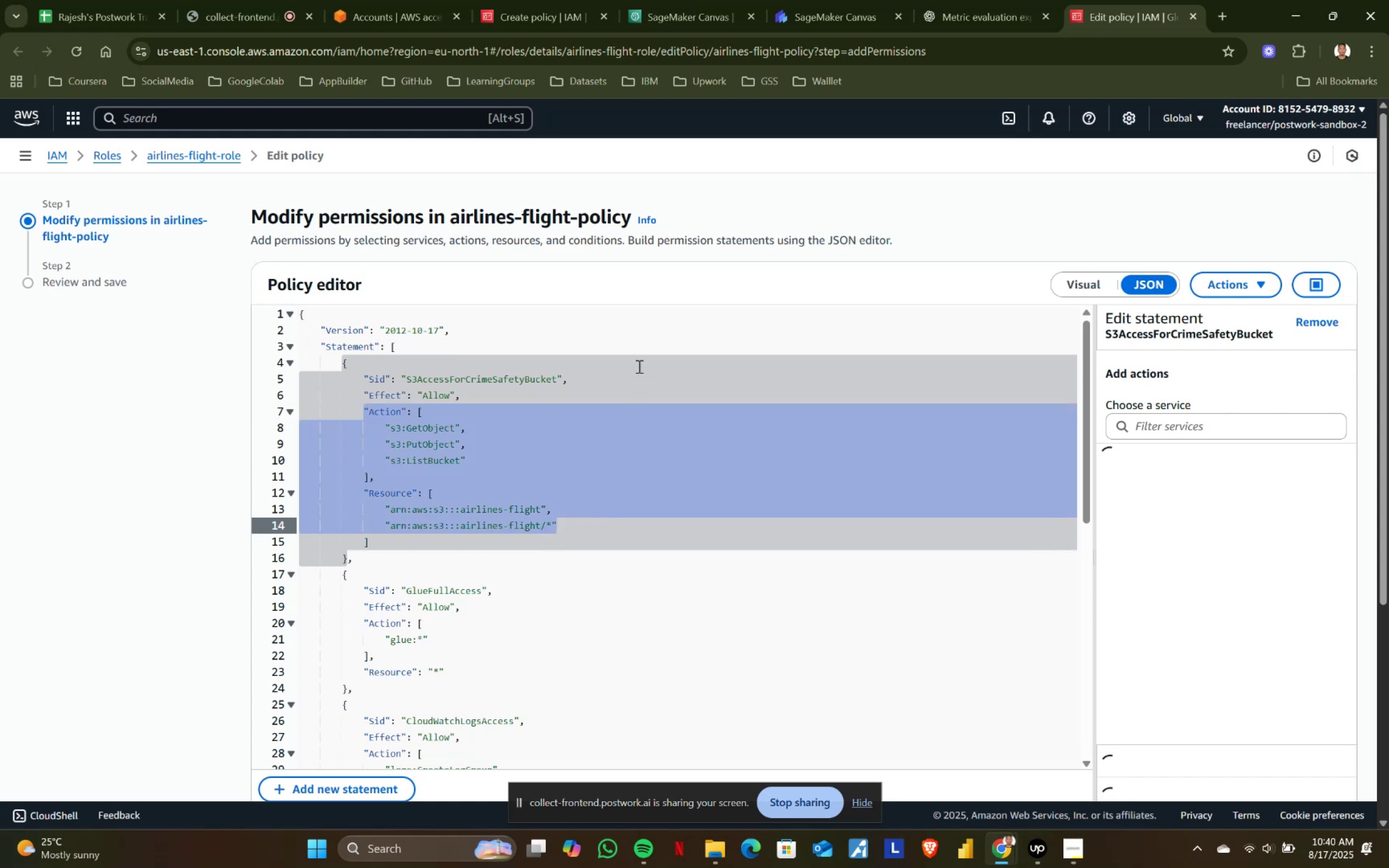 
key(Control+C)
 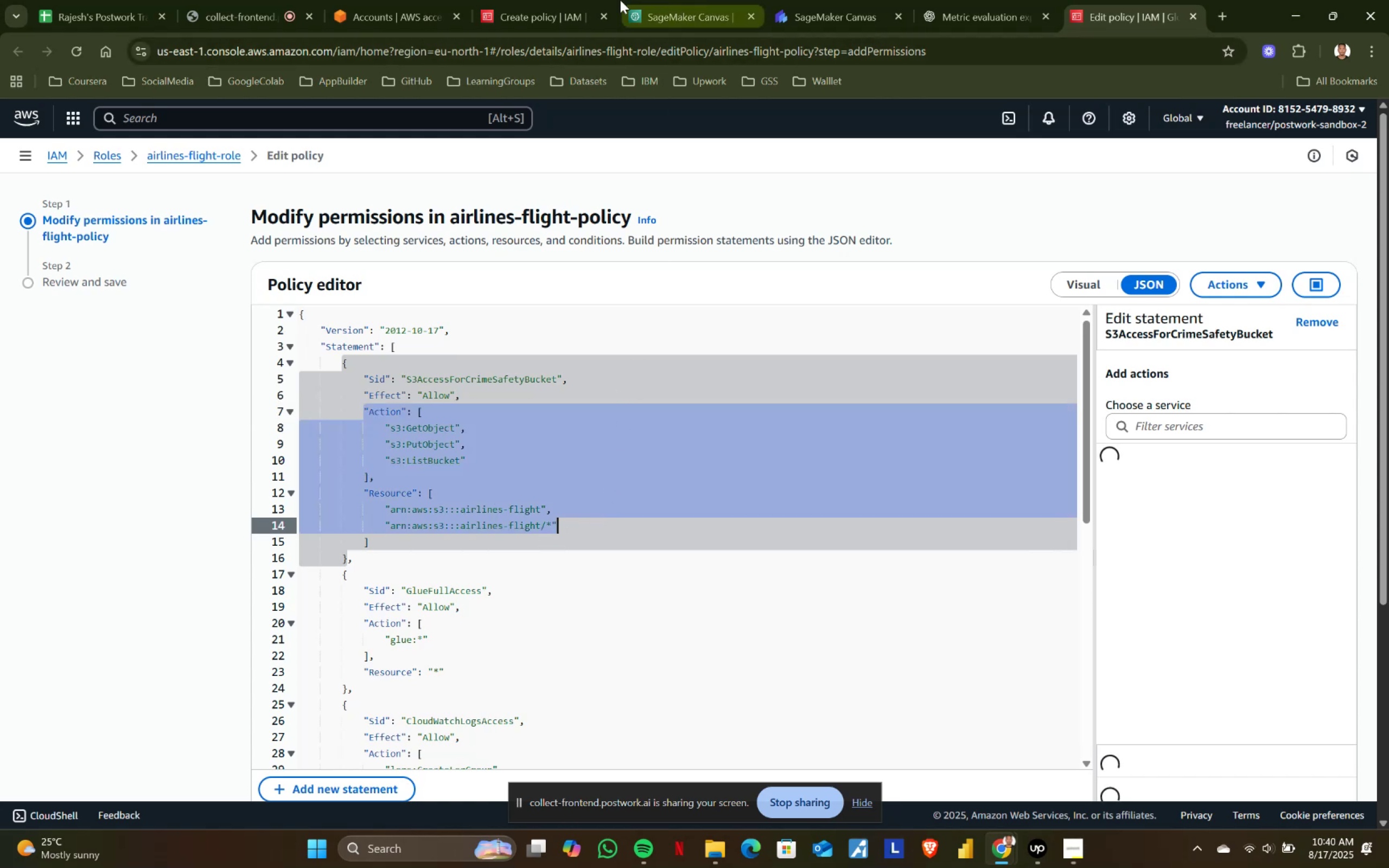 
left_click([530, 0])
 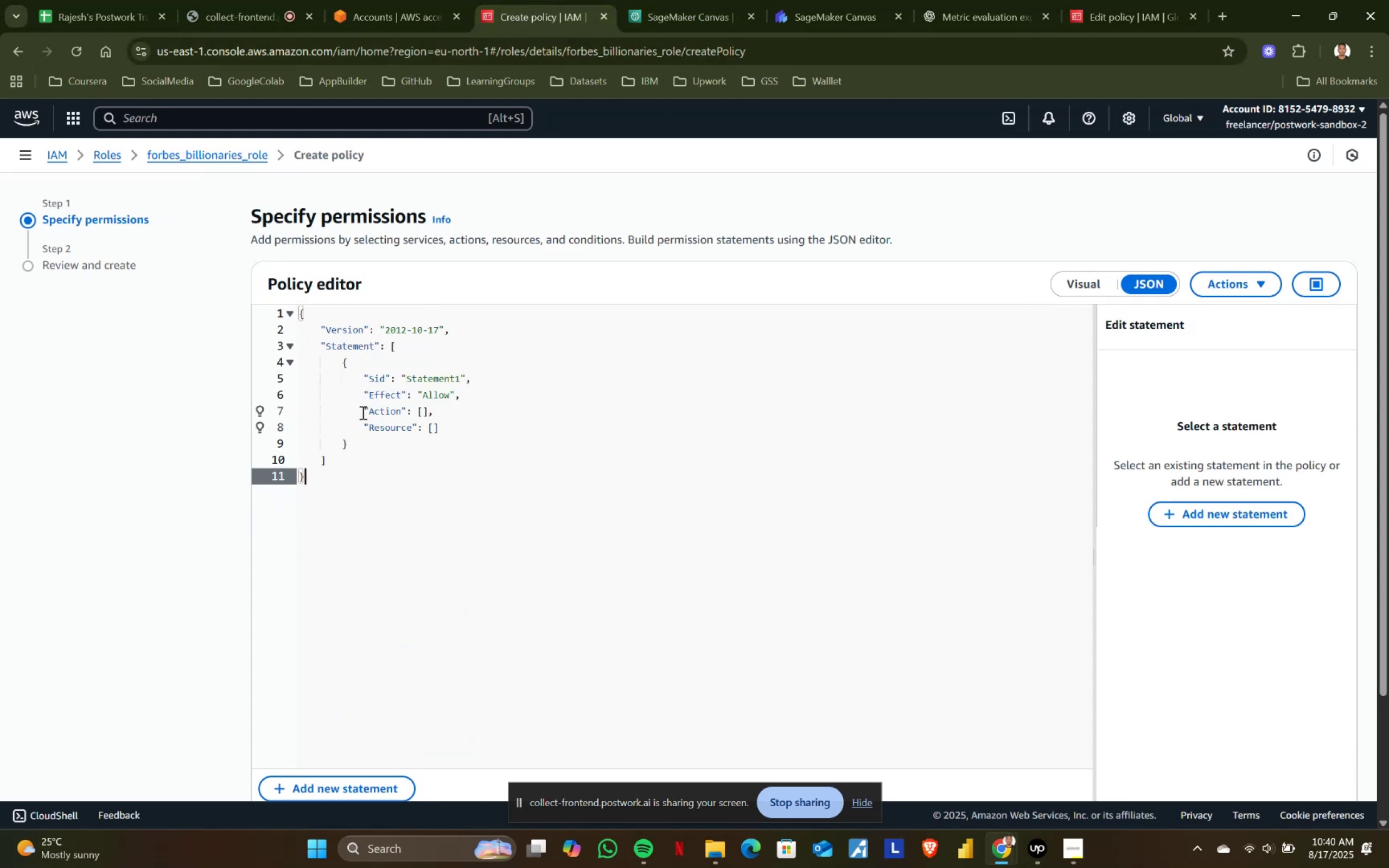 
left_click([363, 411])
 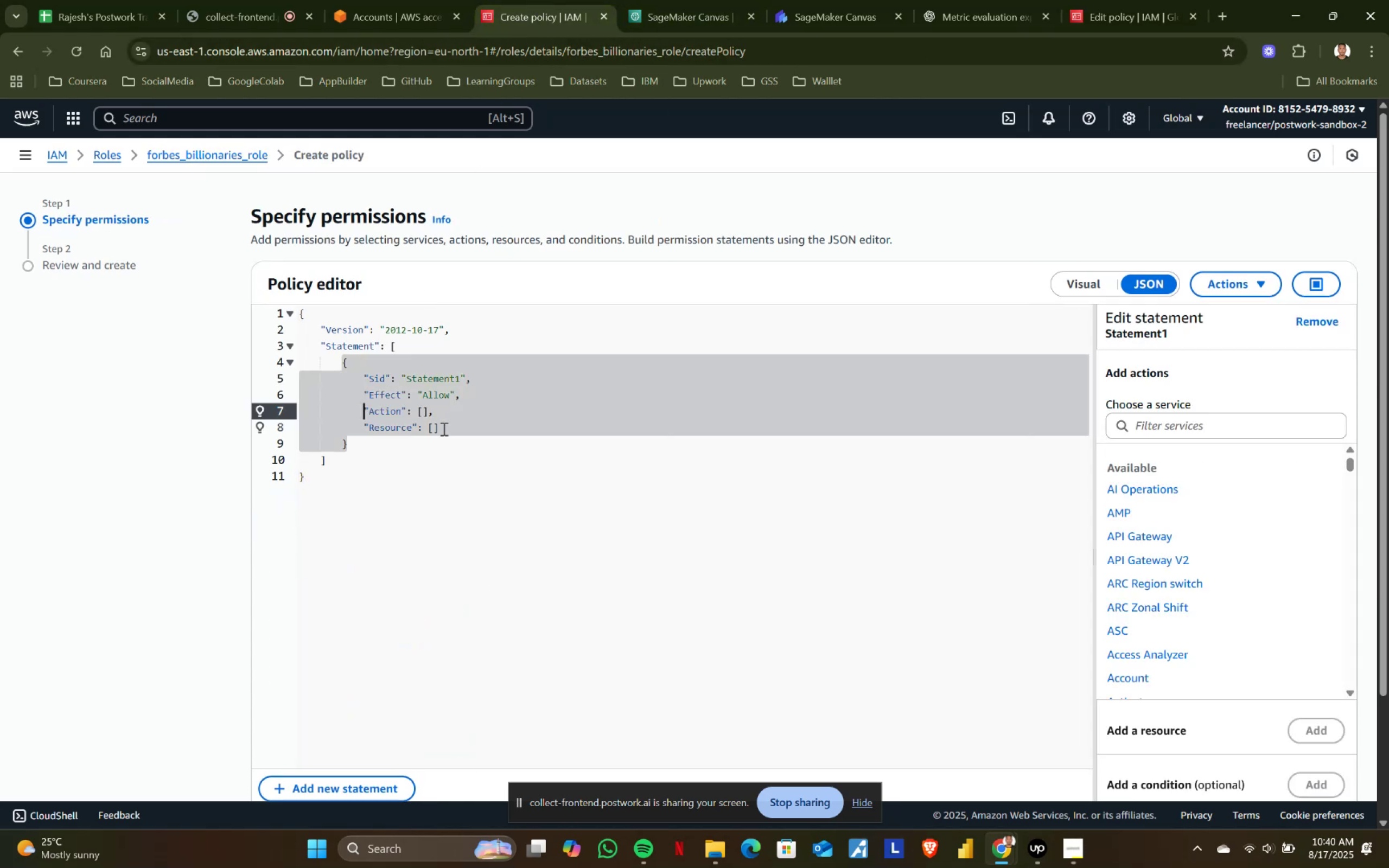 
hold_key(key=ShiftLeft, duration=0.8)
left_click([442, 426])
 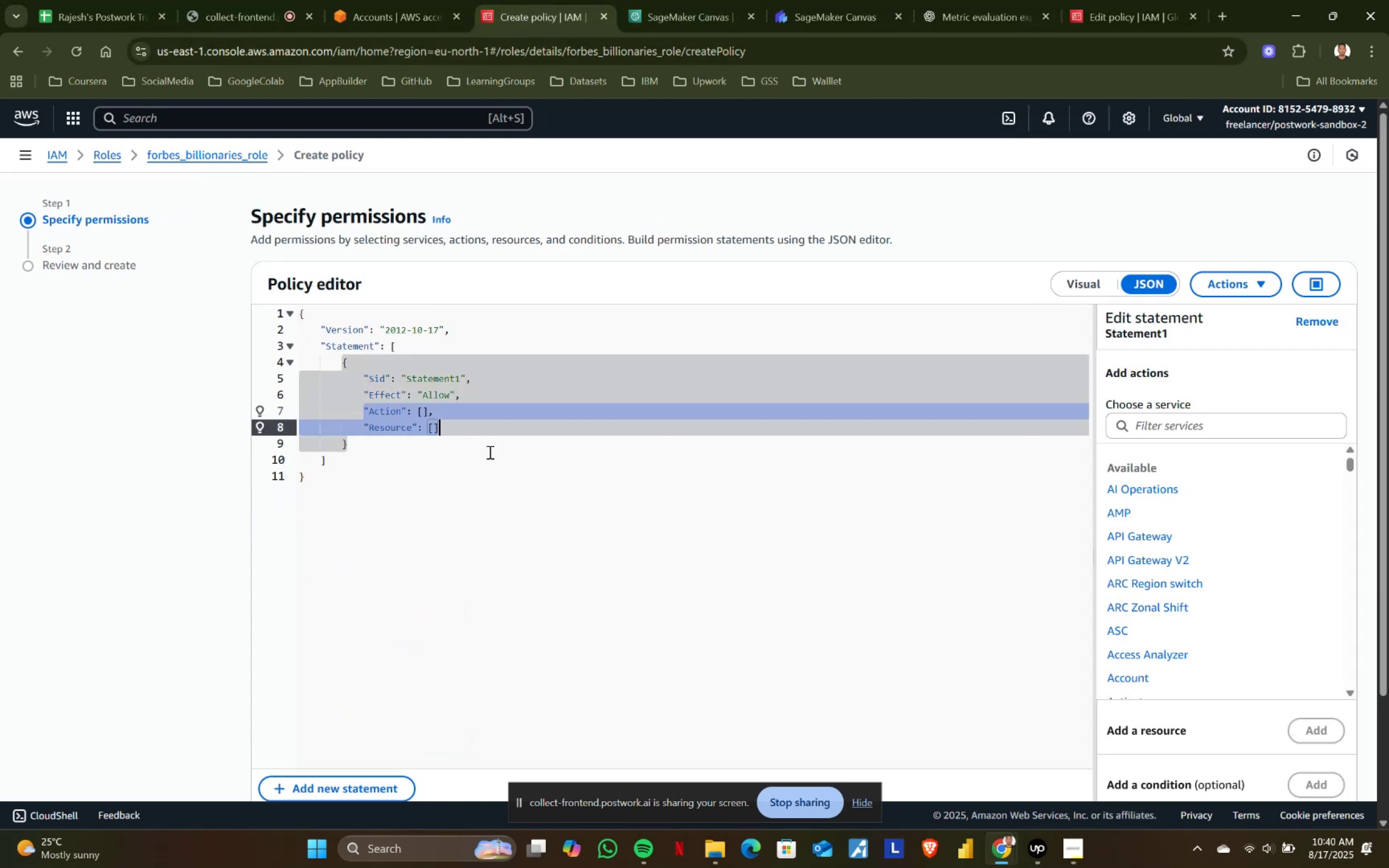 
key(Control+V)
 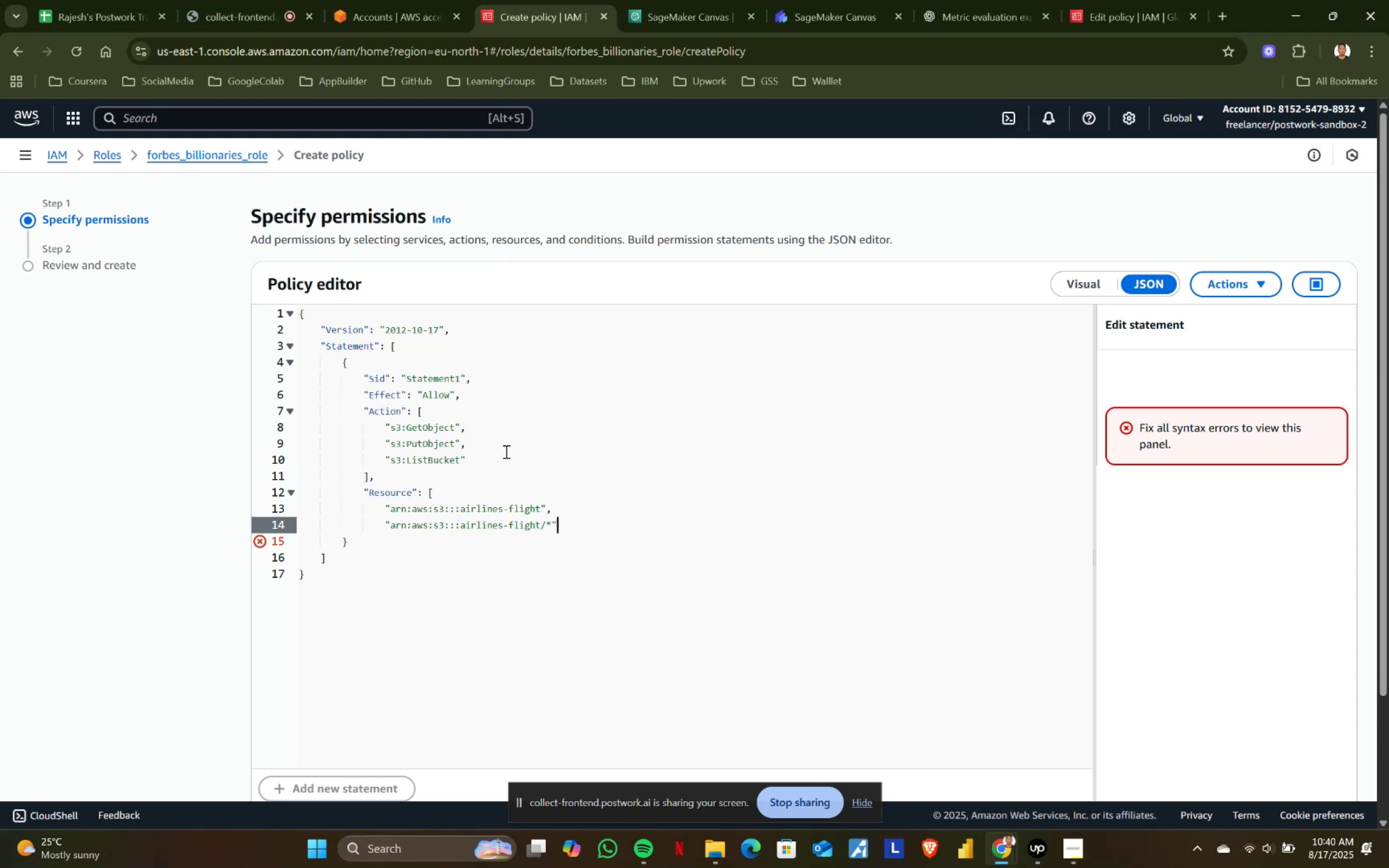 
key(BracketRight)
 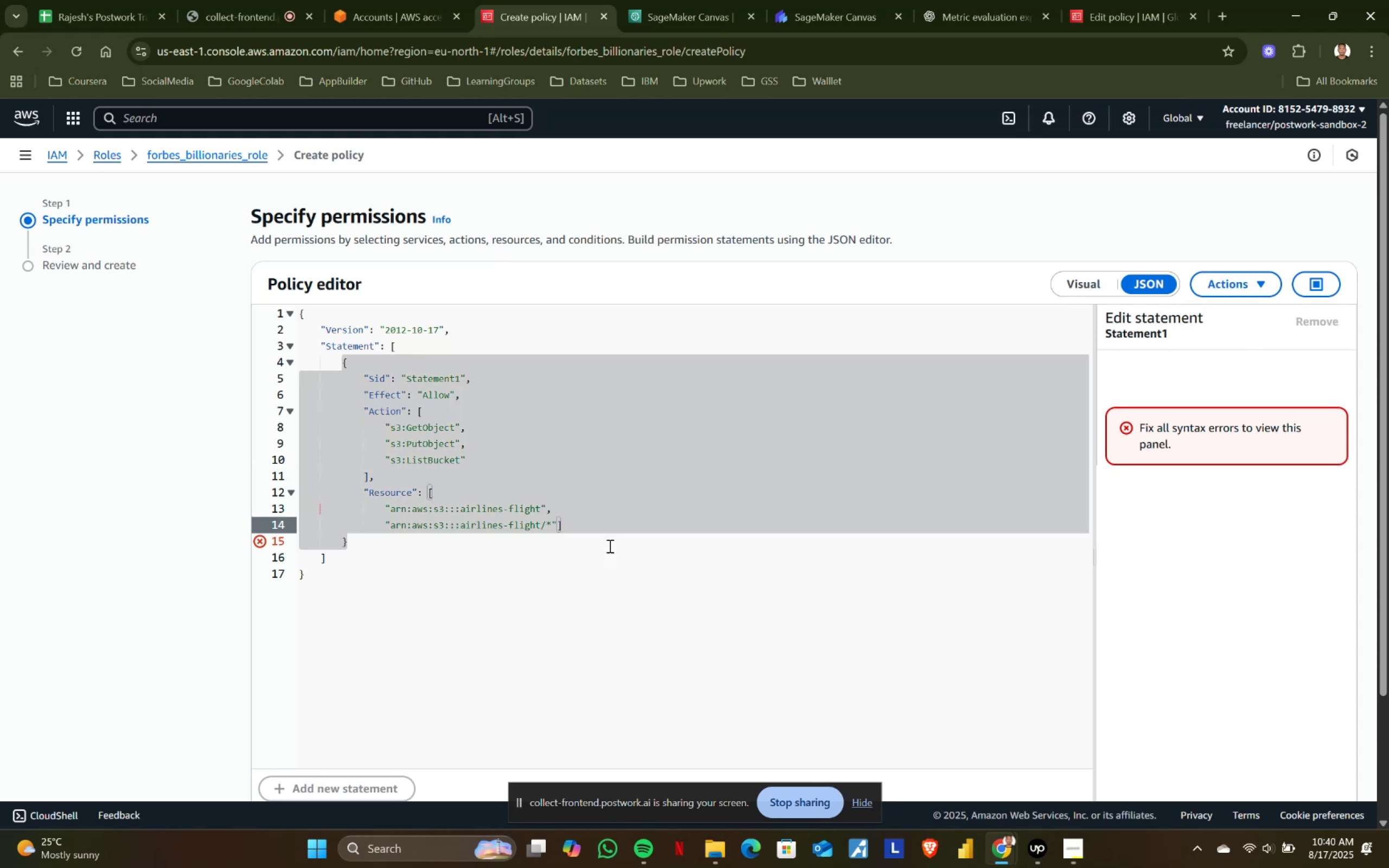 
left_click([469, 586])
 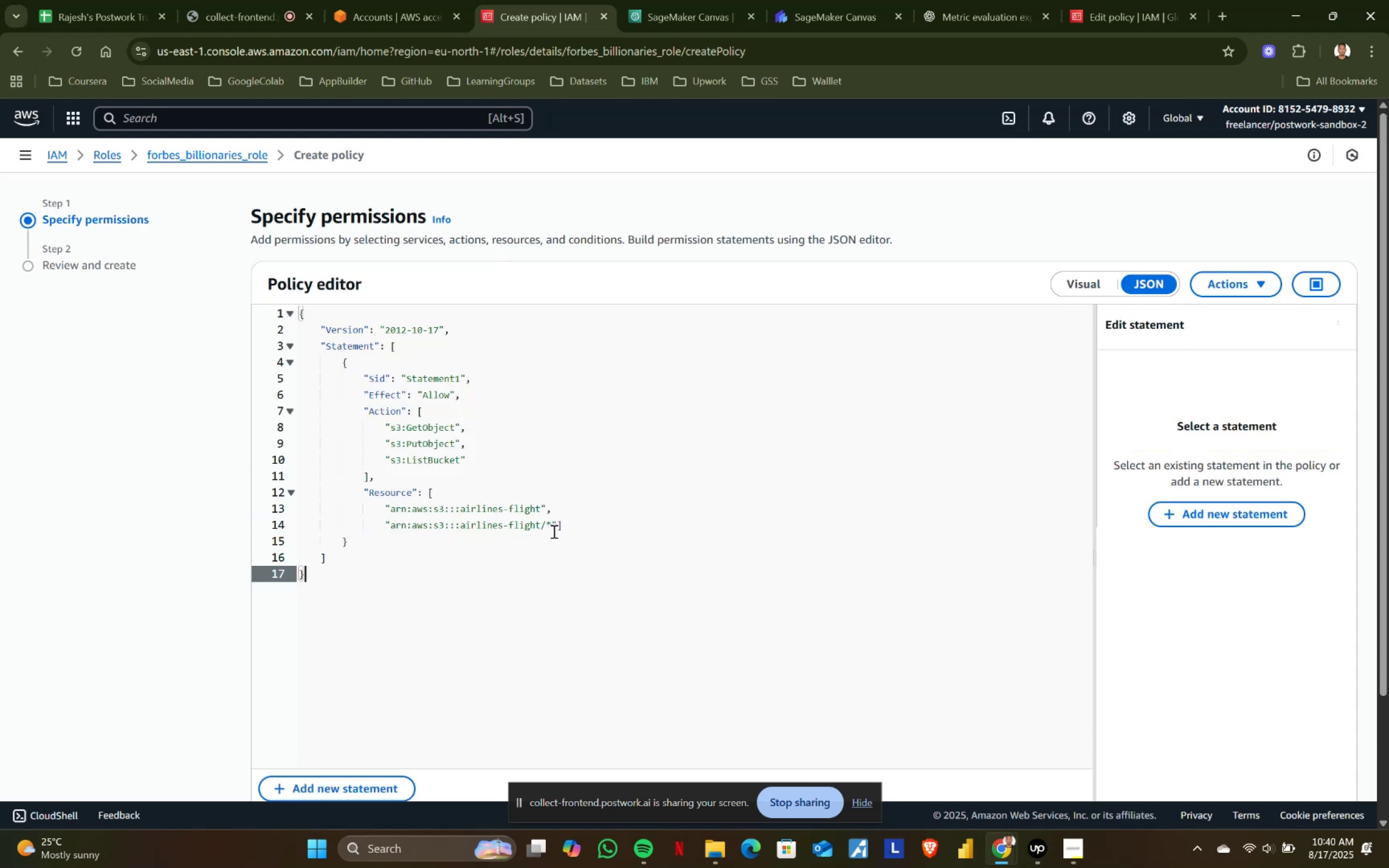 
left_click([558, 524])
 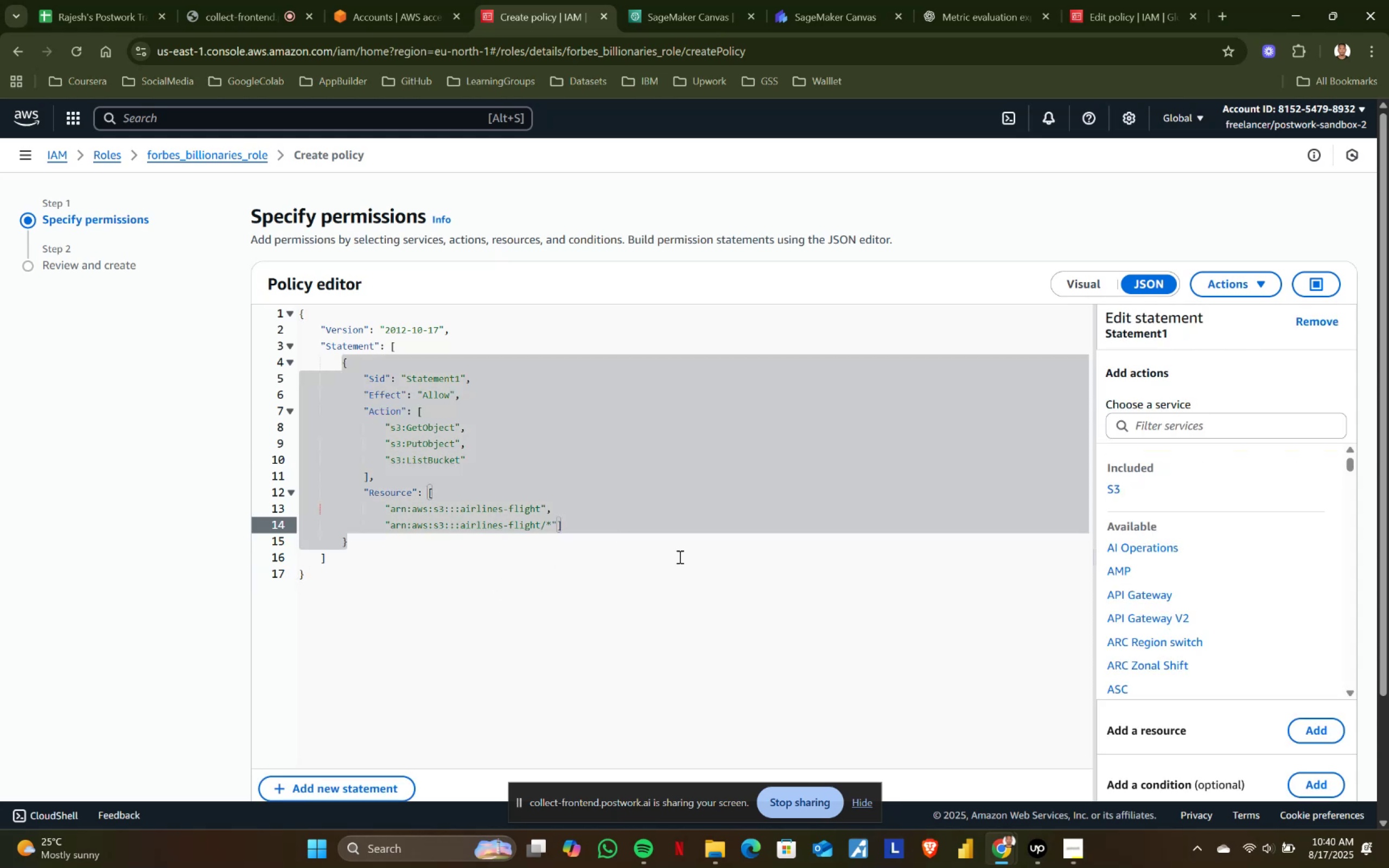 
key(Enter)
 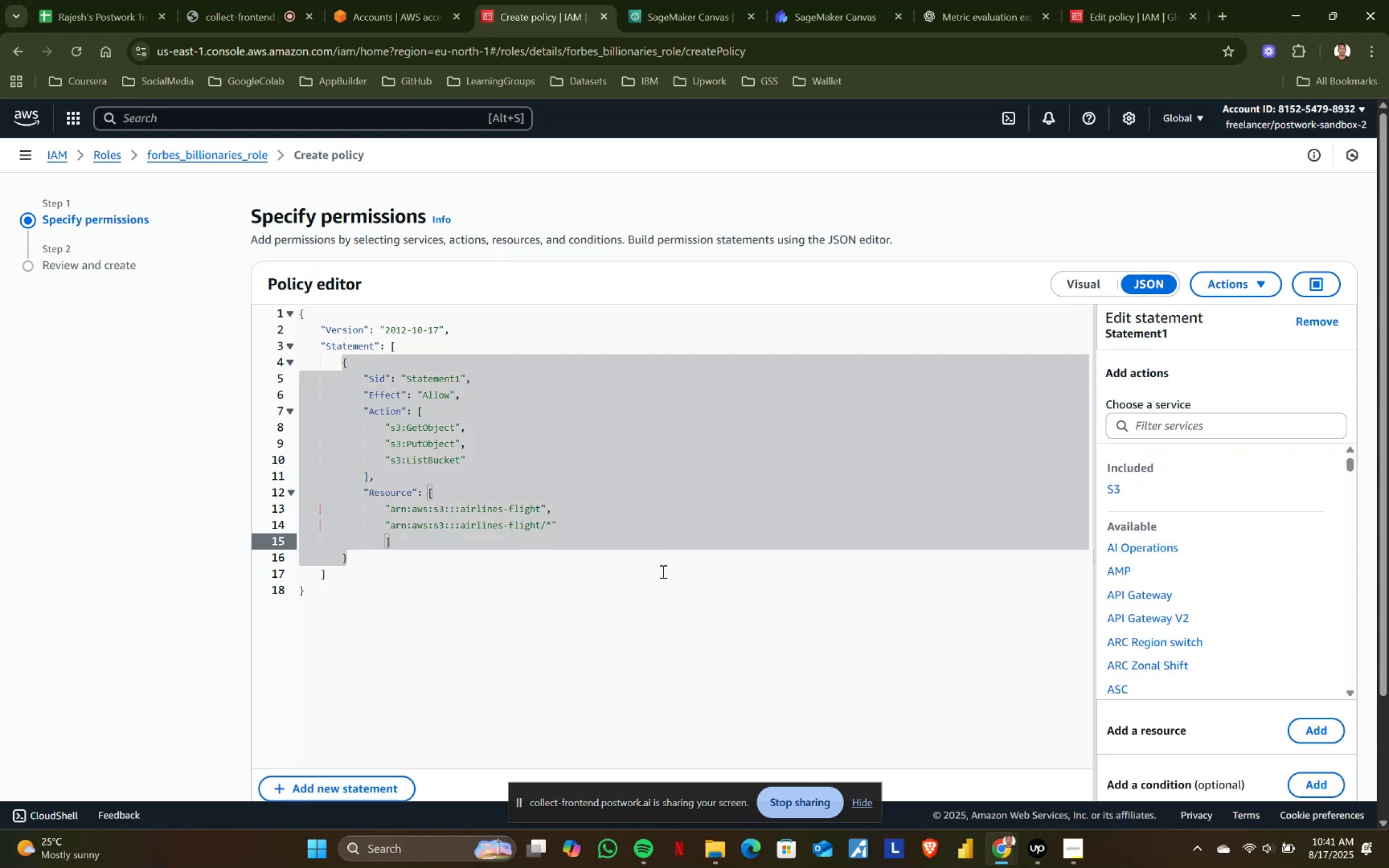 
left_click([583, 595])
 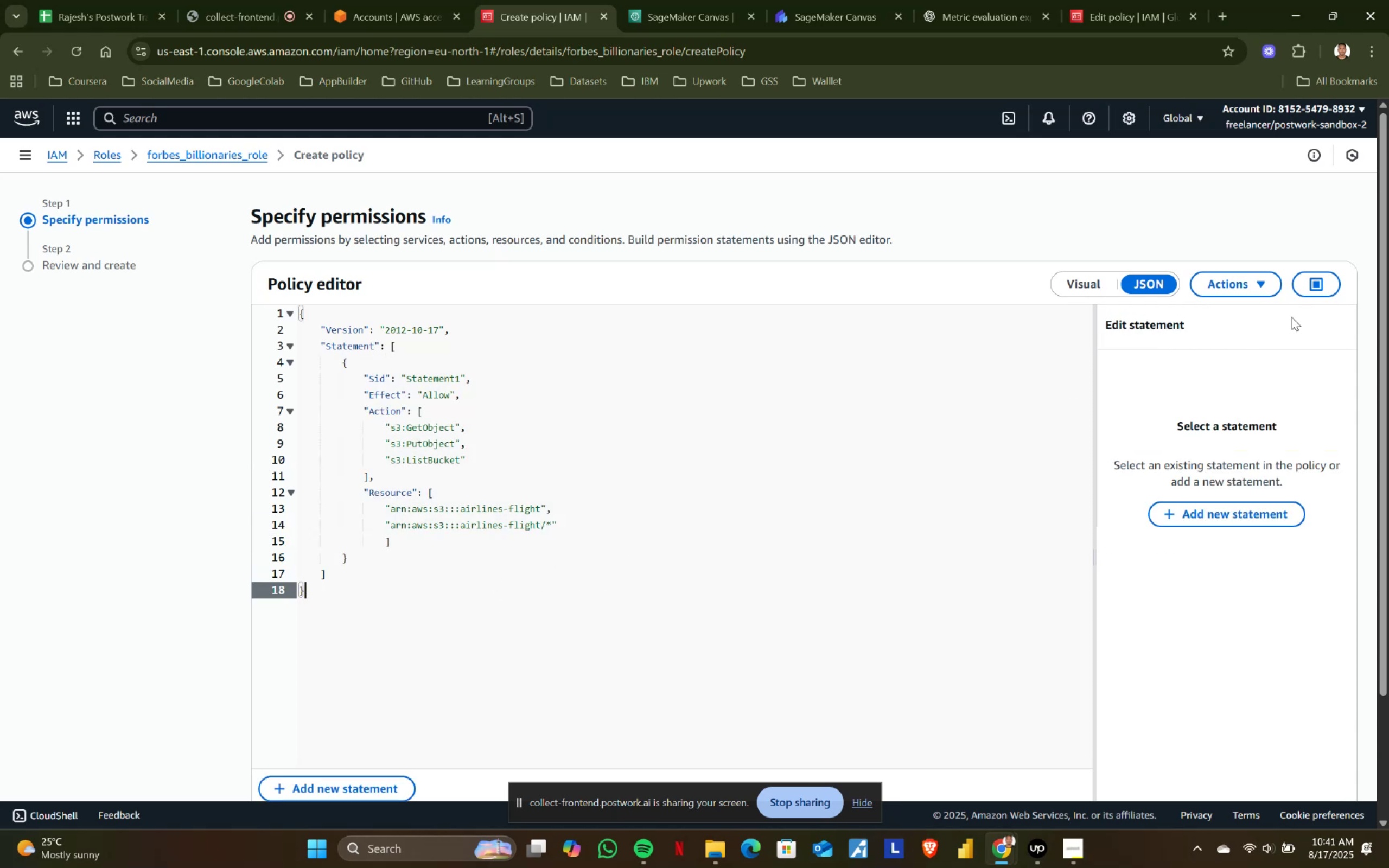 
scroll: coordinate [1199, 600], scroll_direction: down, amount: 5.0
 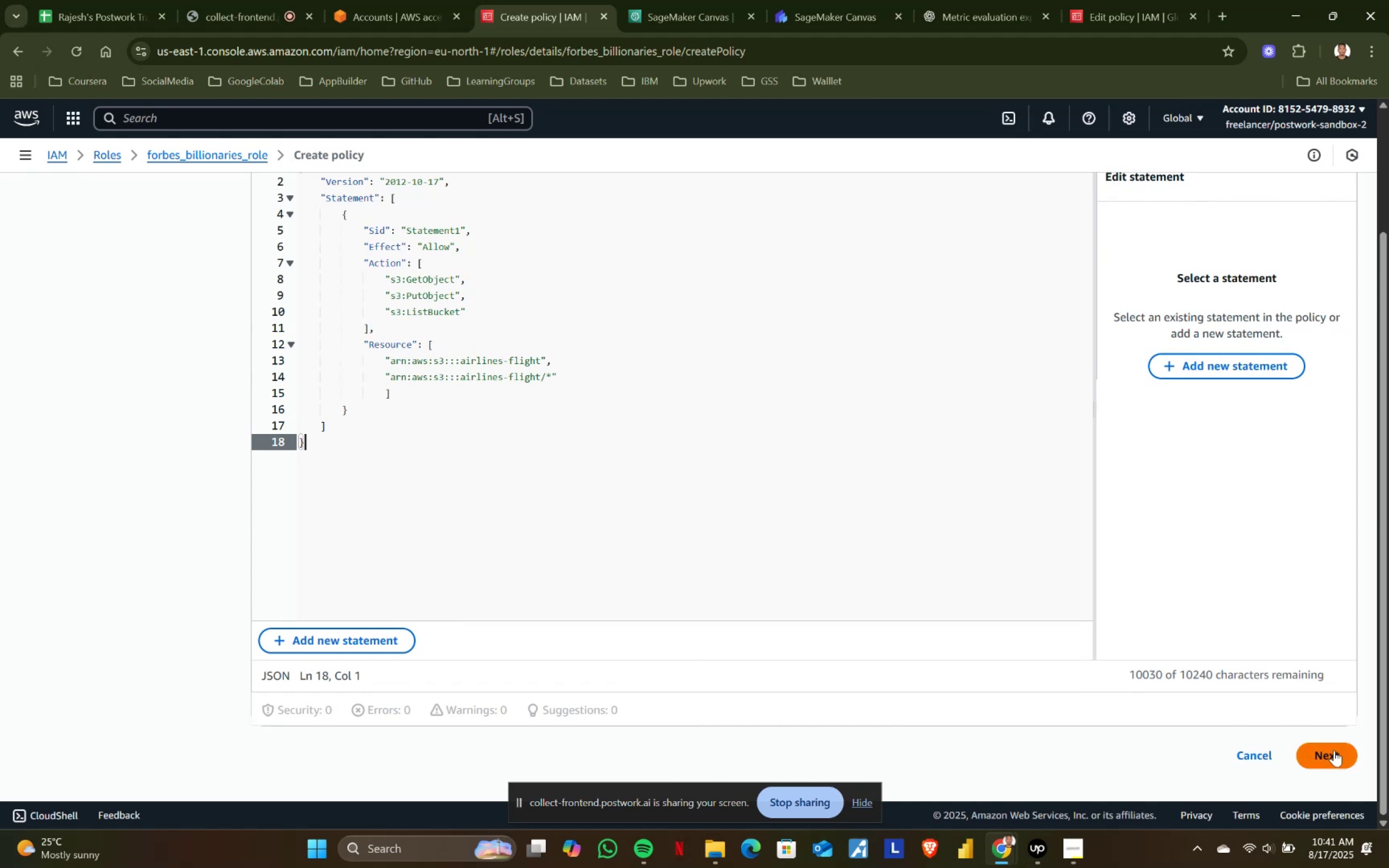 
left_click([1335, 754])
 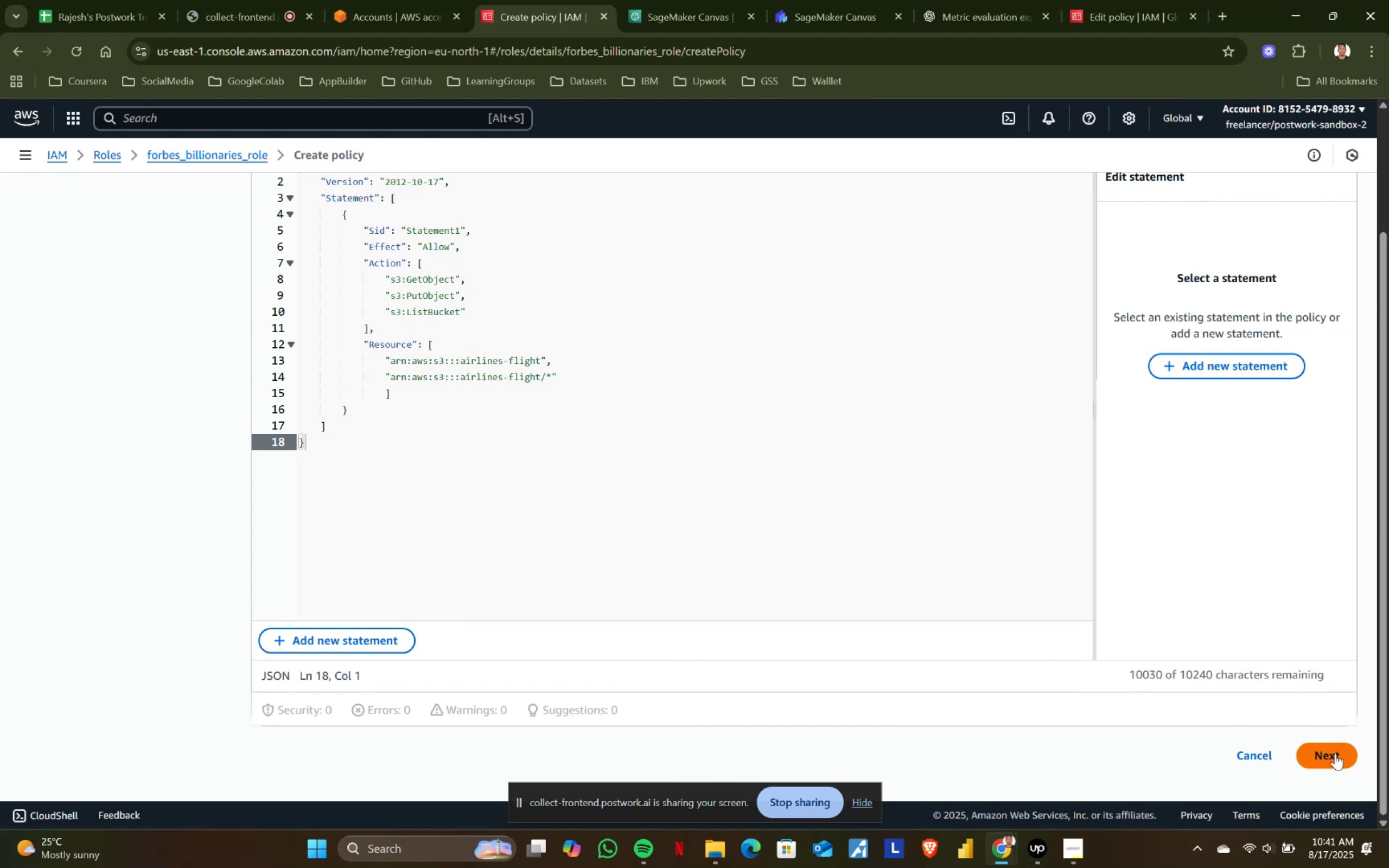 
scroll: coordinate [711, 535], scroll_direction: up, amount: 2.0
 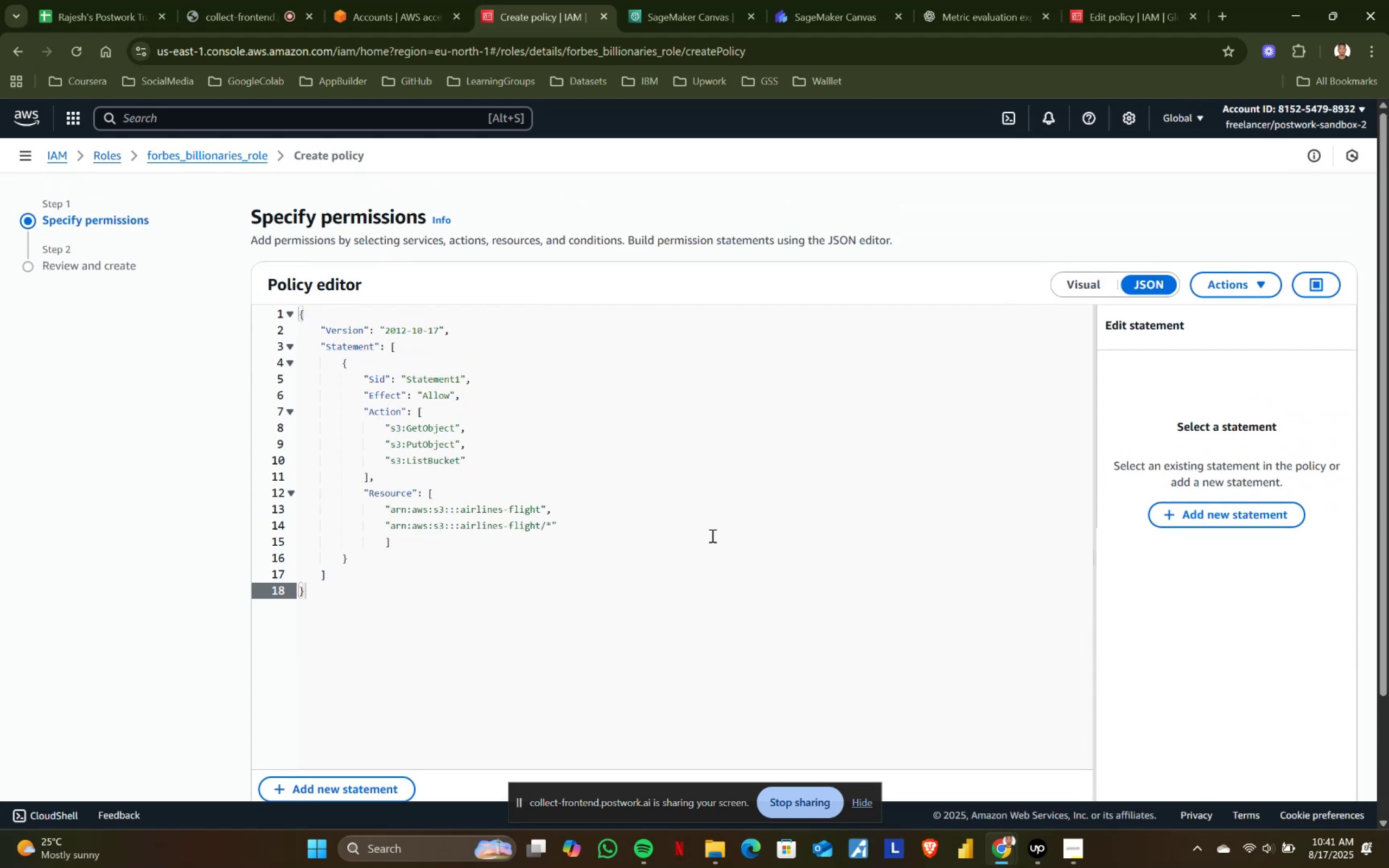 
scroll: coordinate [711, 535], scroll_direction: down, amount: 2.0
 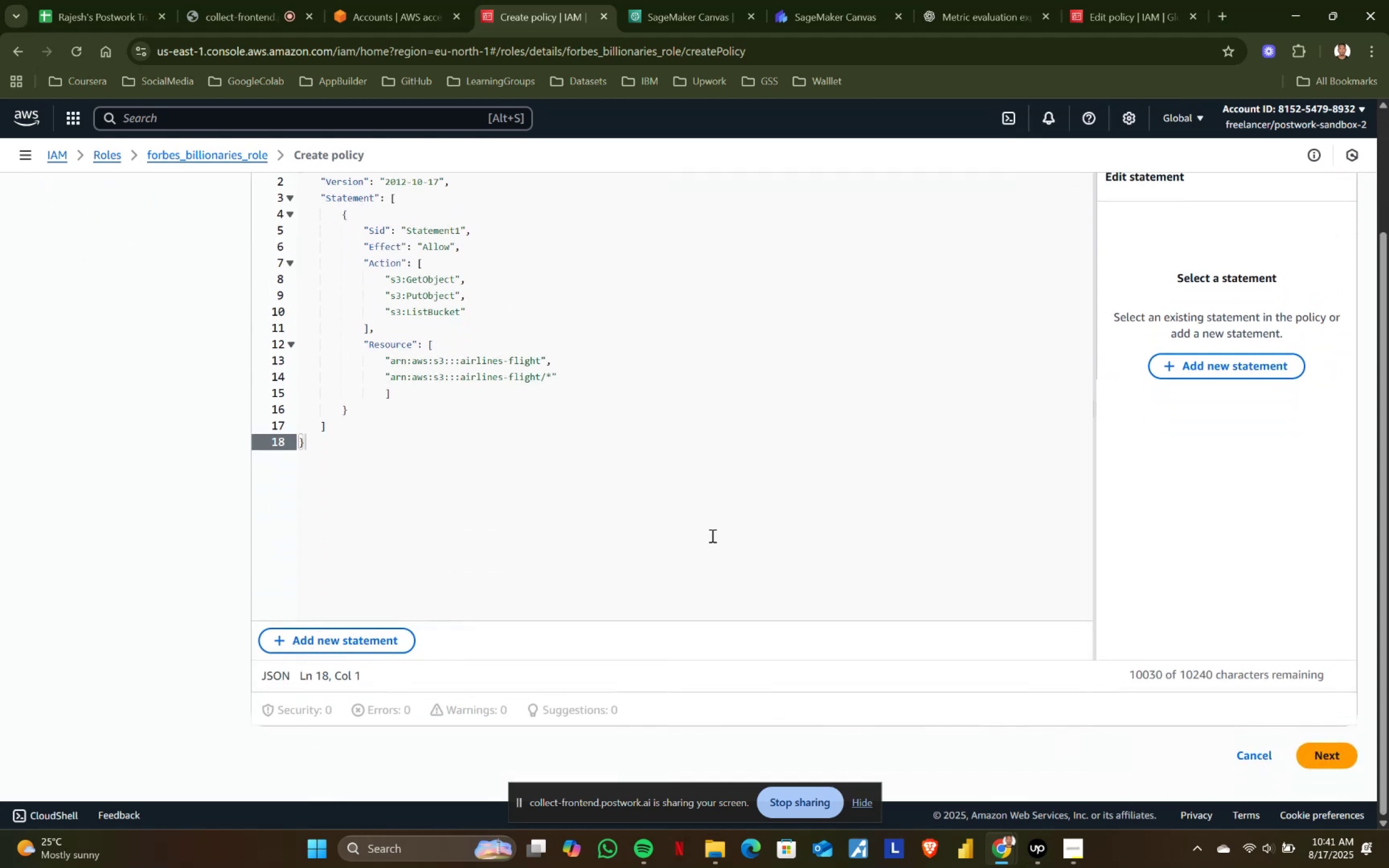 
scroll: coordinate [711, 535], scroll_direction: up, amount: 1.0
 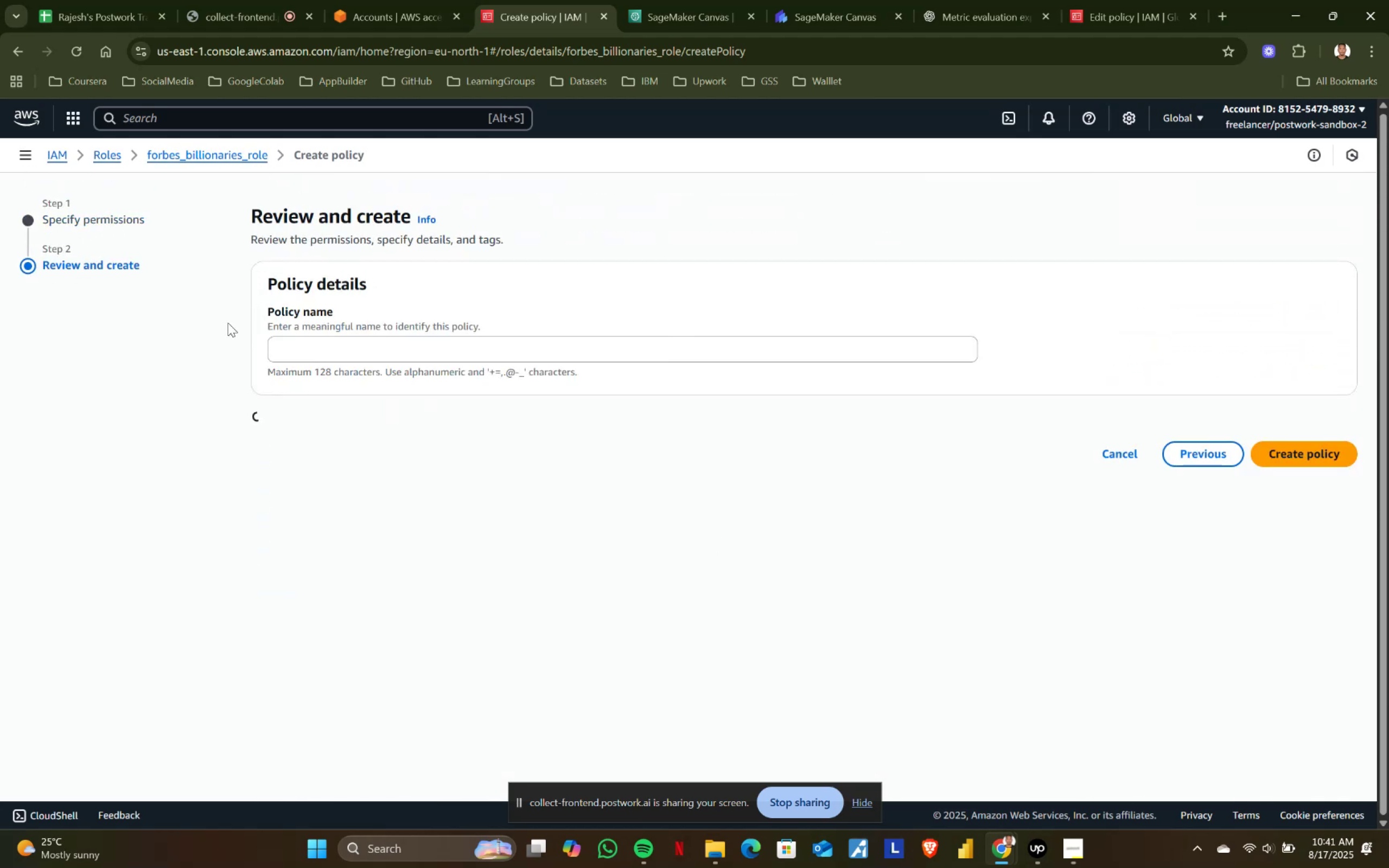 
left_click([305, 340])
 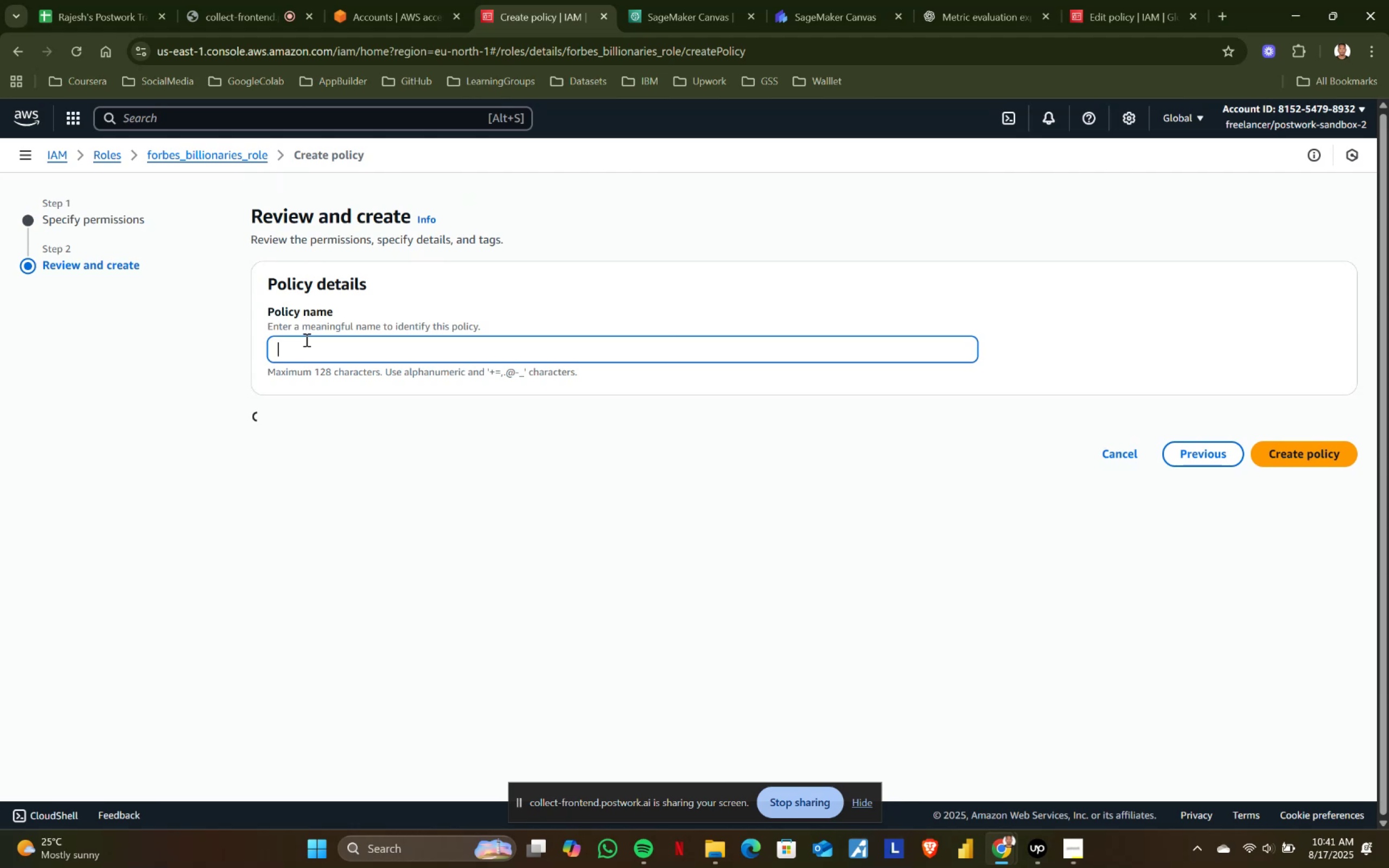 
type(forbes_billionaries_policy)
 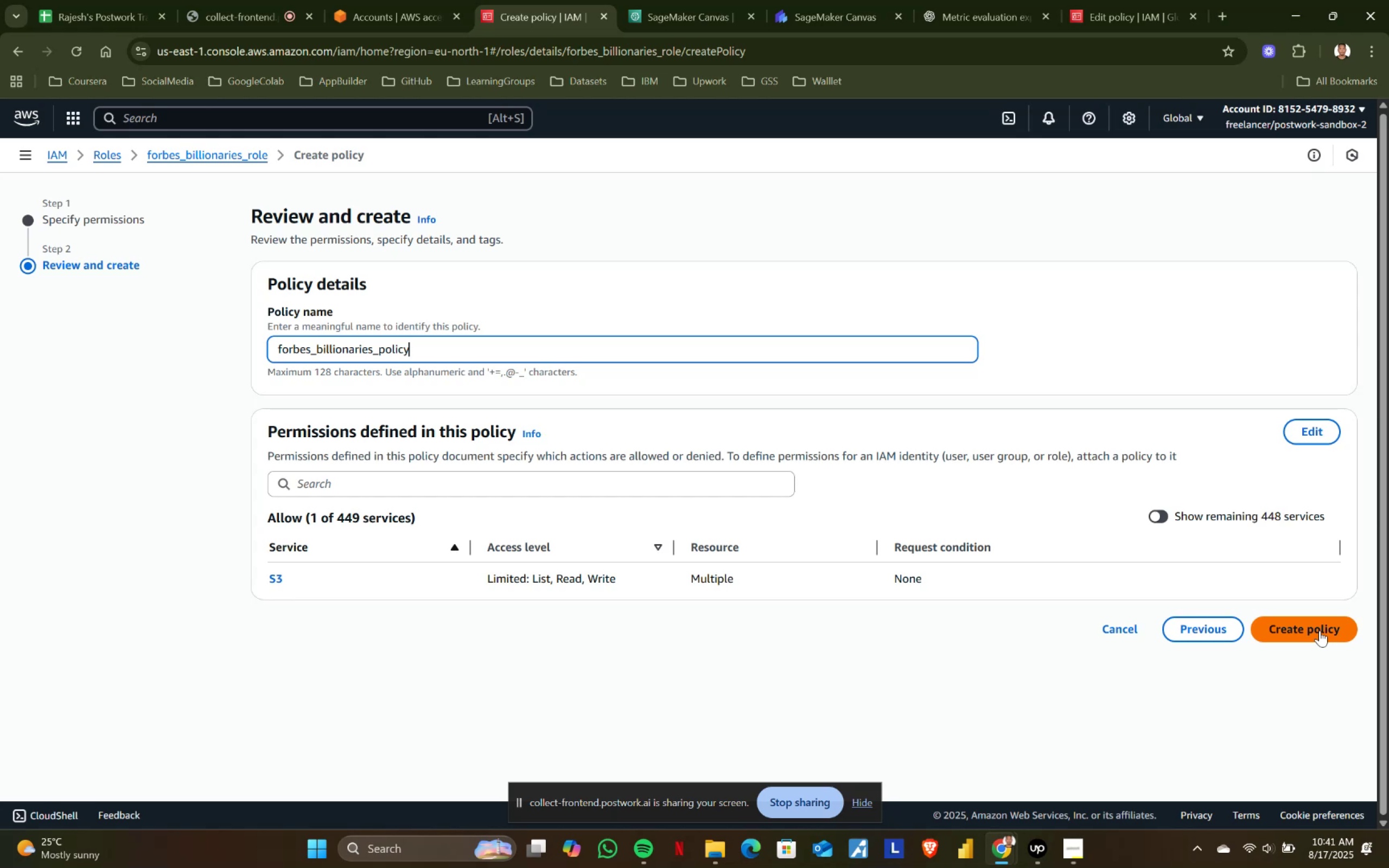 
wait(7.26)
 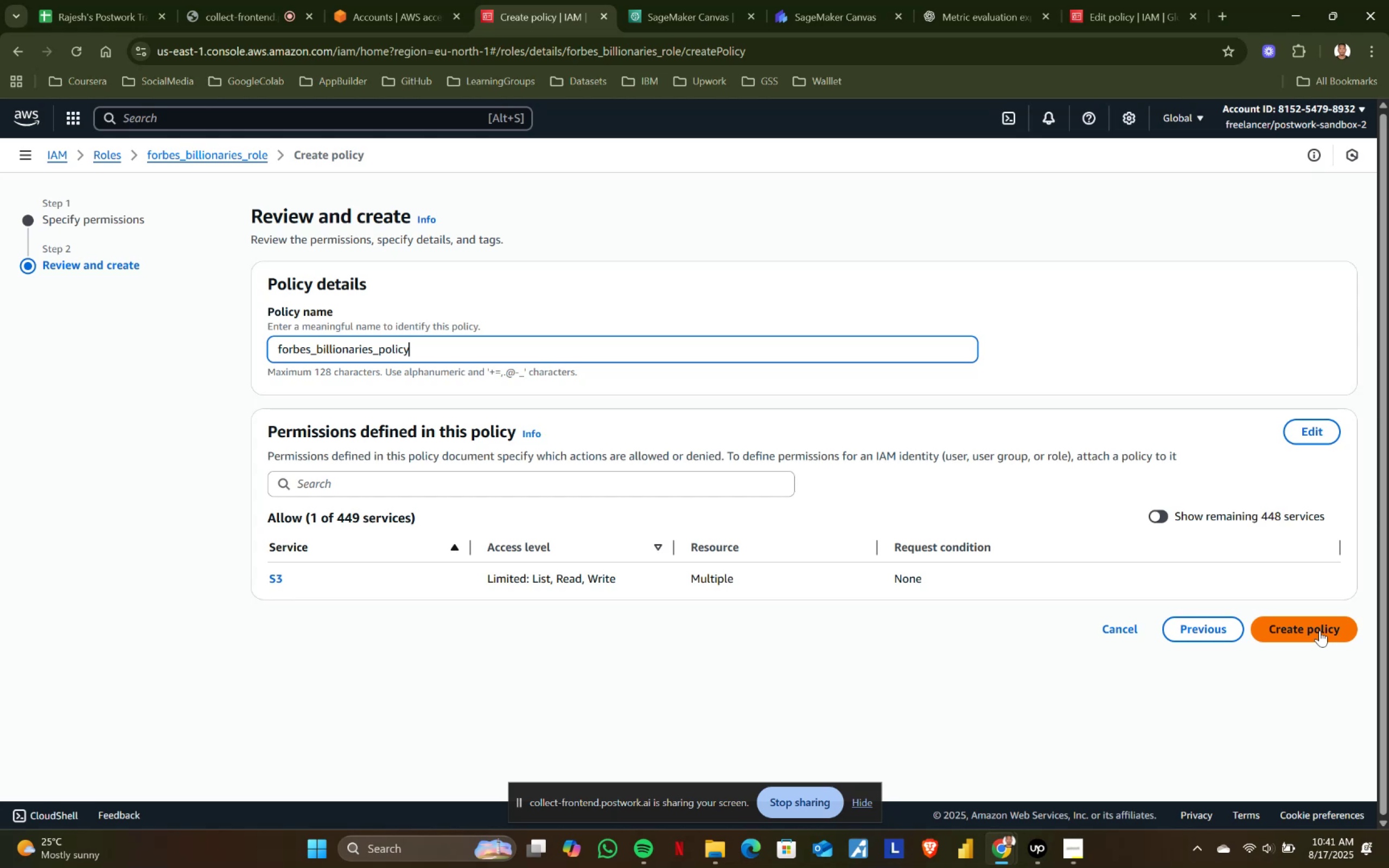 
left_click([1320, 630])
 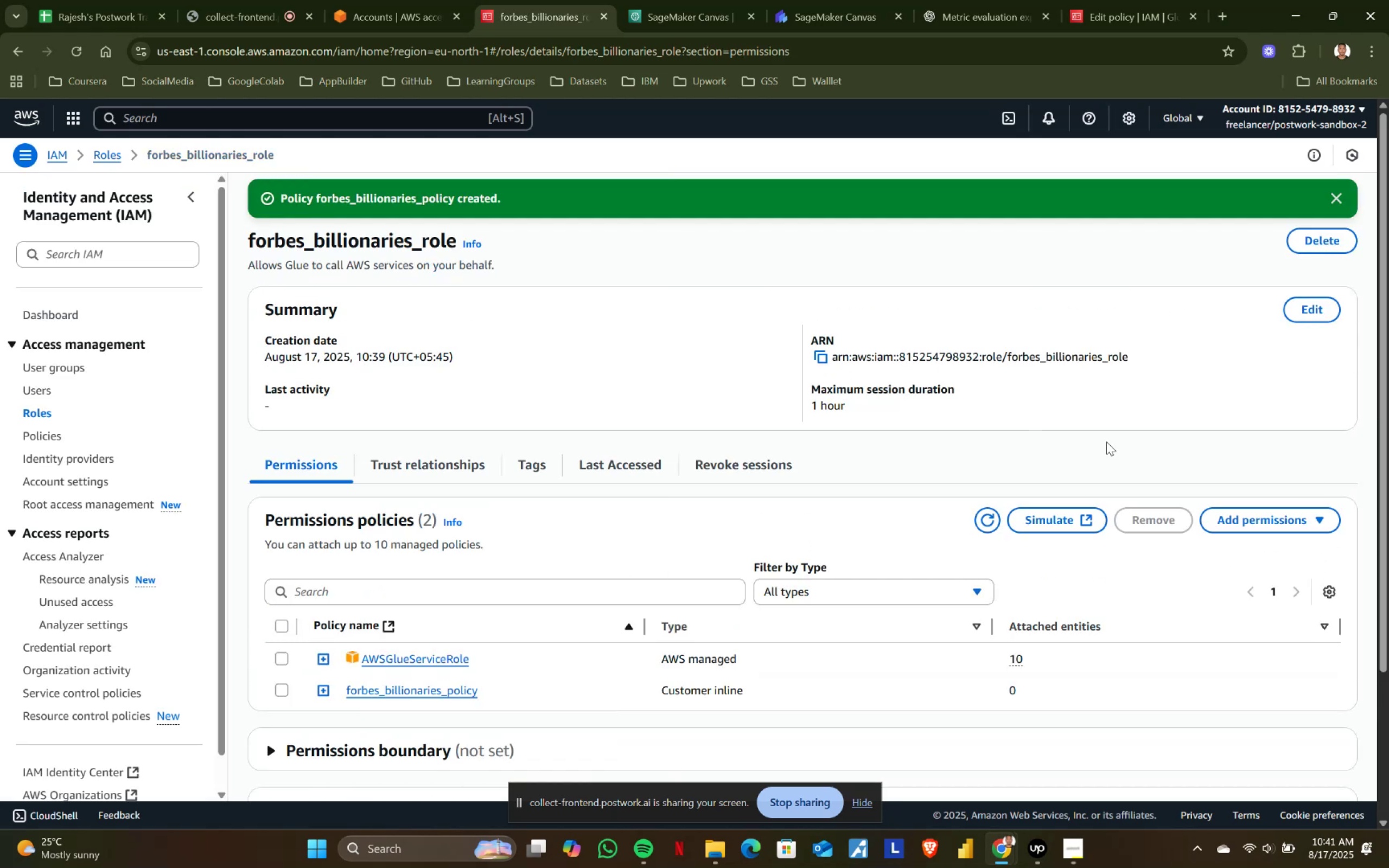 
scroll: coordinate [663, 416], scroll_direction: up, amount: 1.0
 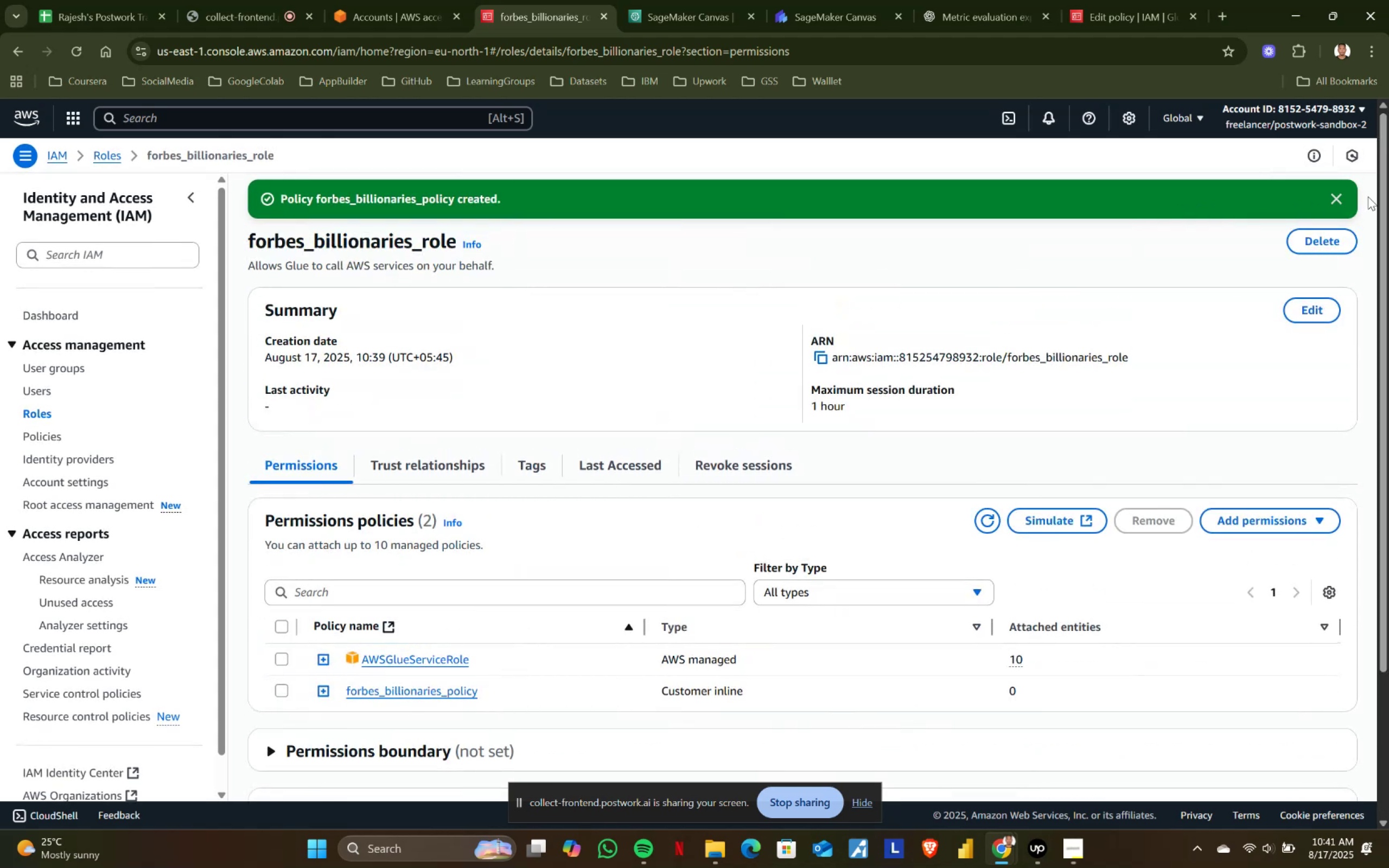 
left_click([1330, 197])
 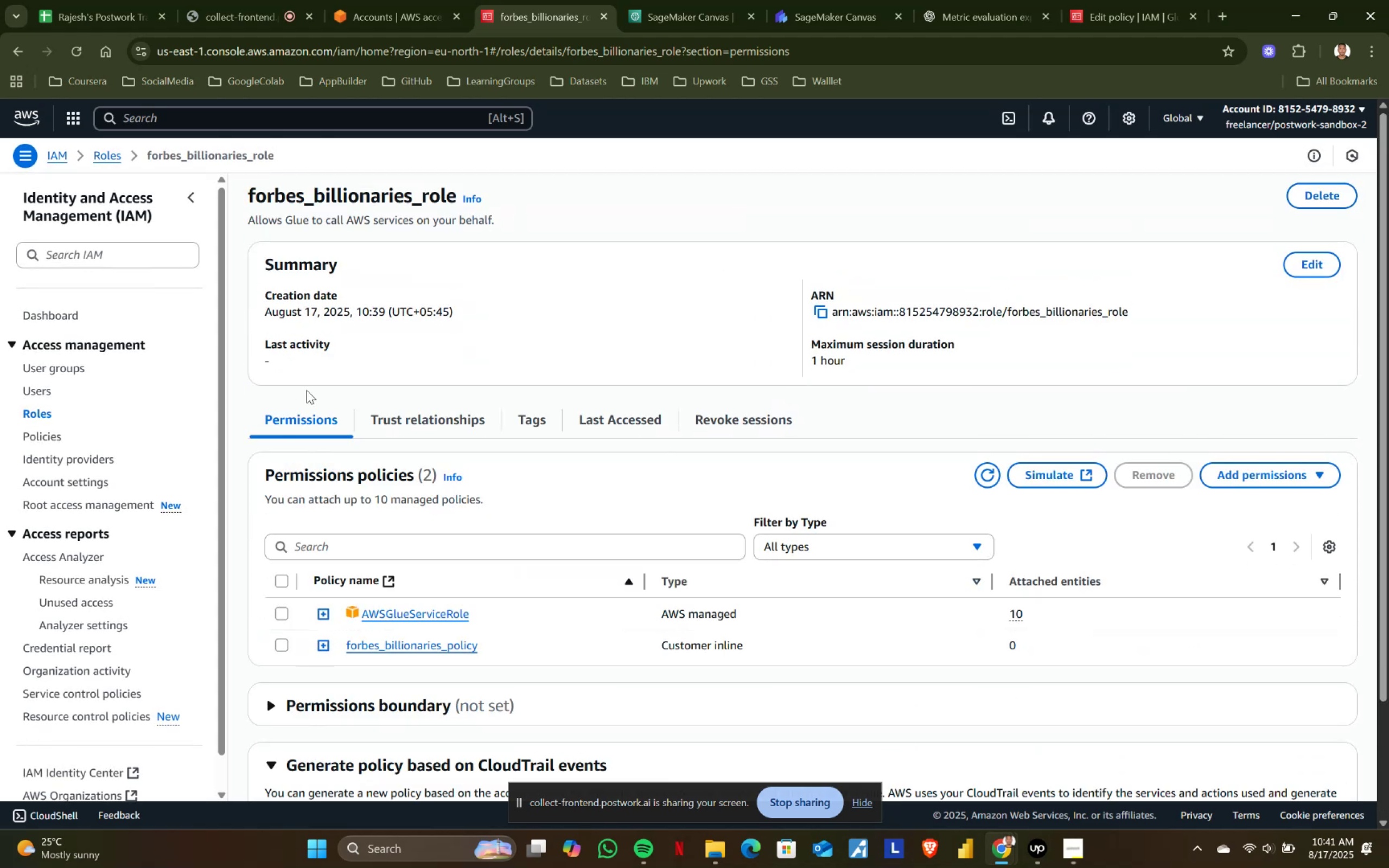 
scroll: coordinate [431, 414], scroll_direction: down, amount: 6.0
 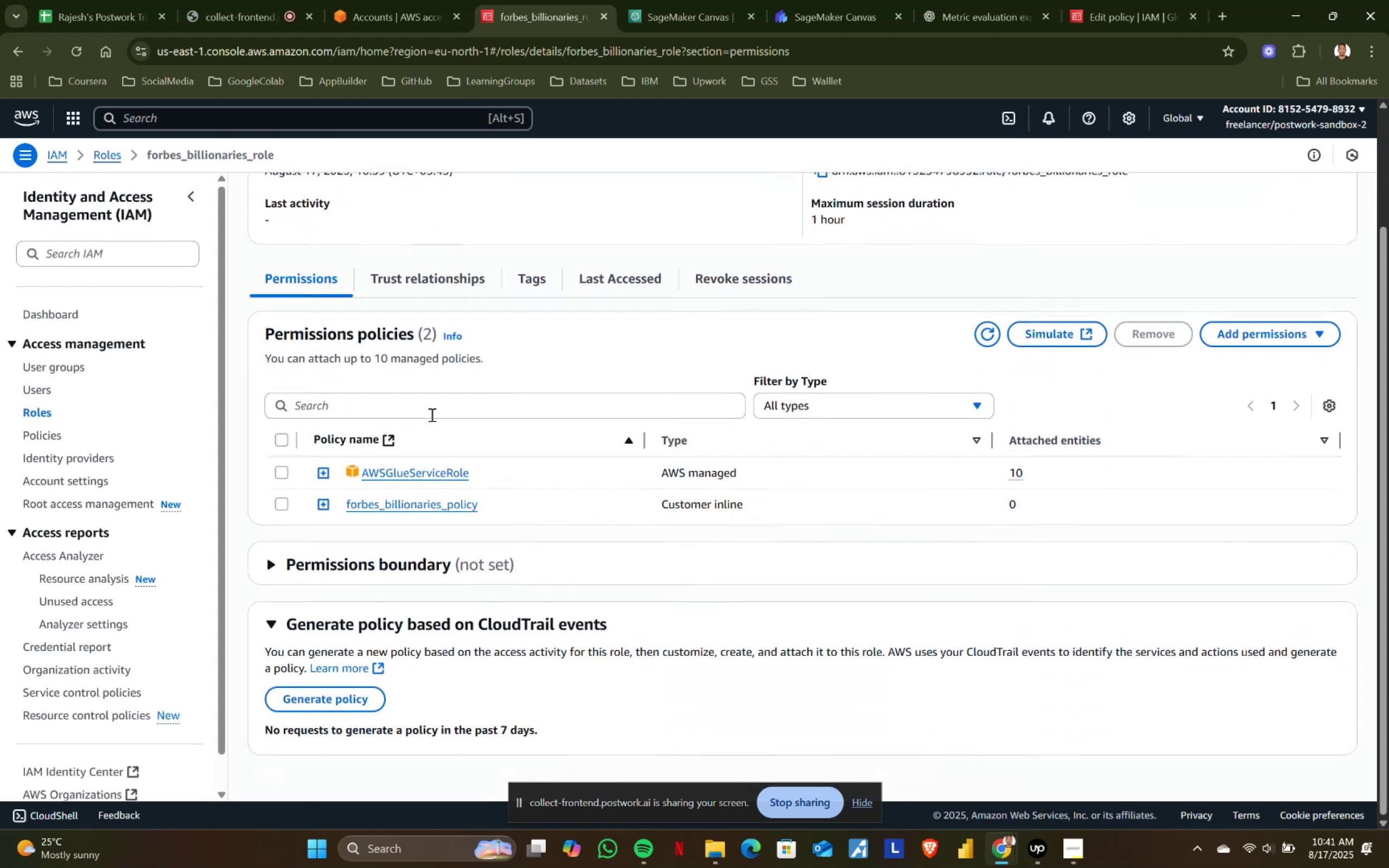 
scroll: coordinate [419, 478], scroll_direction: none, amount: 0.0
 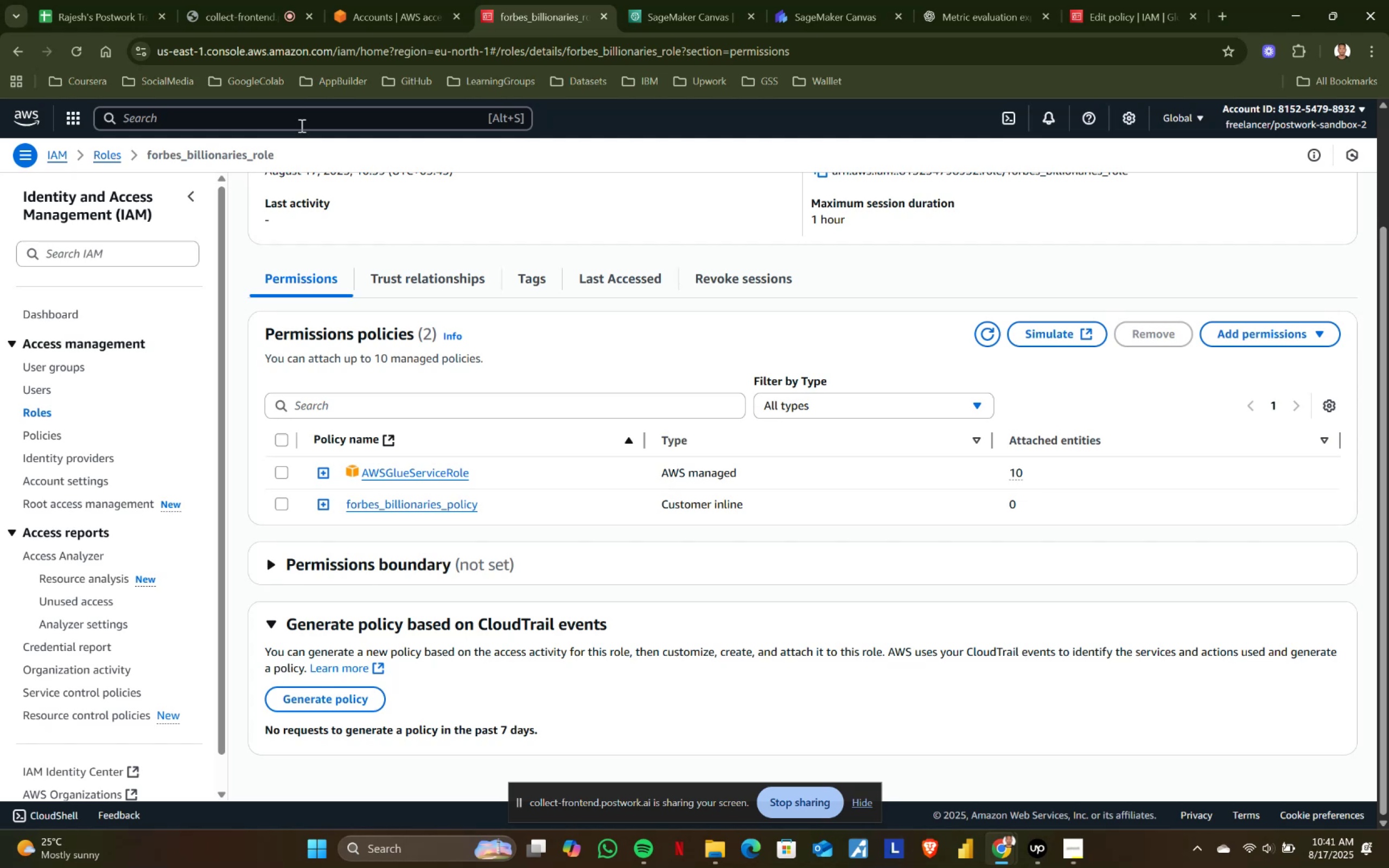 
left_click([301, 125])
 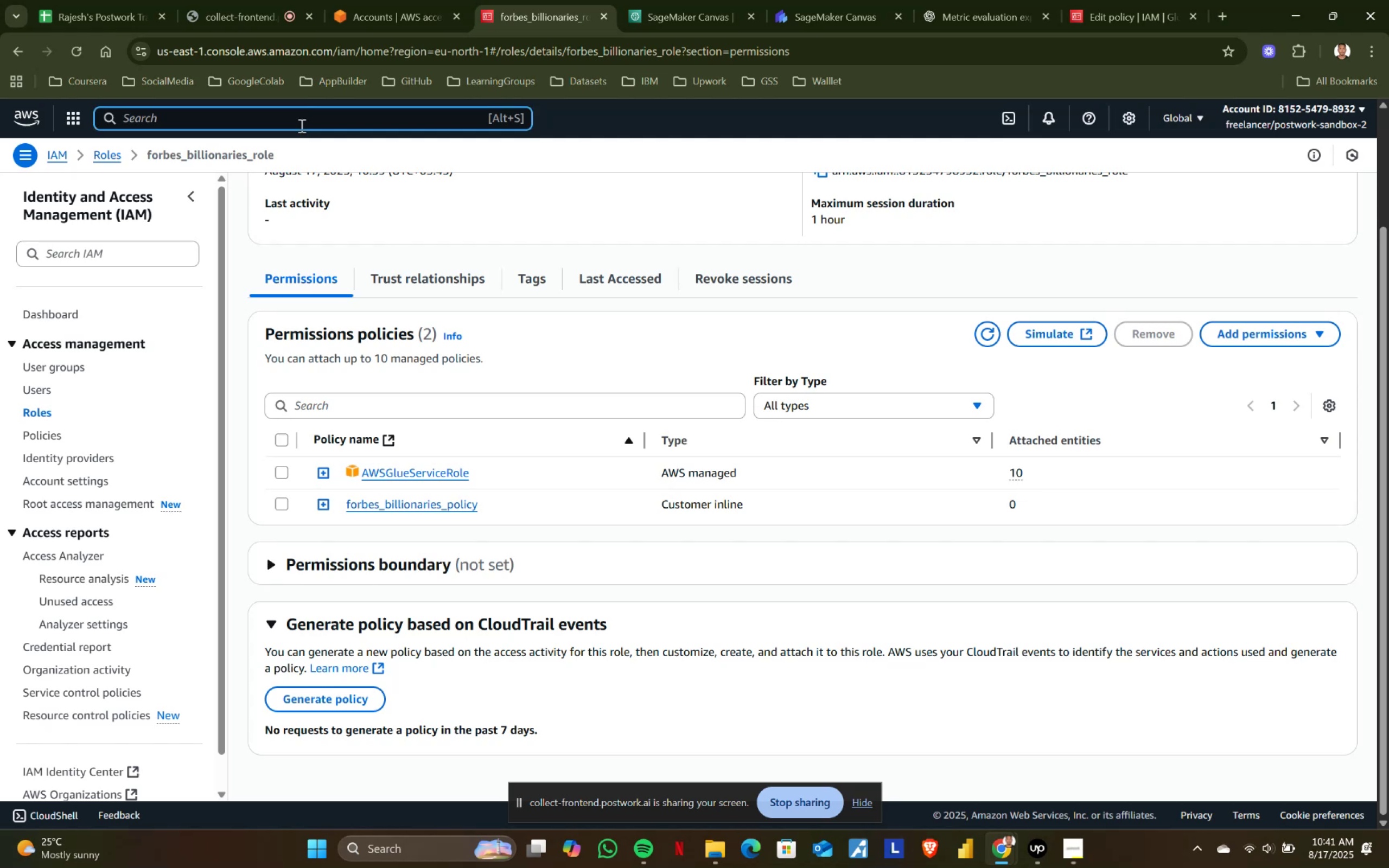 
type(glue)
 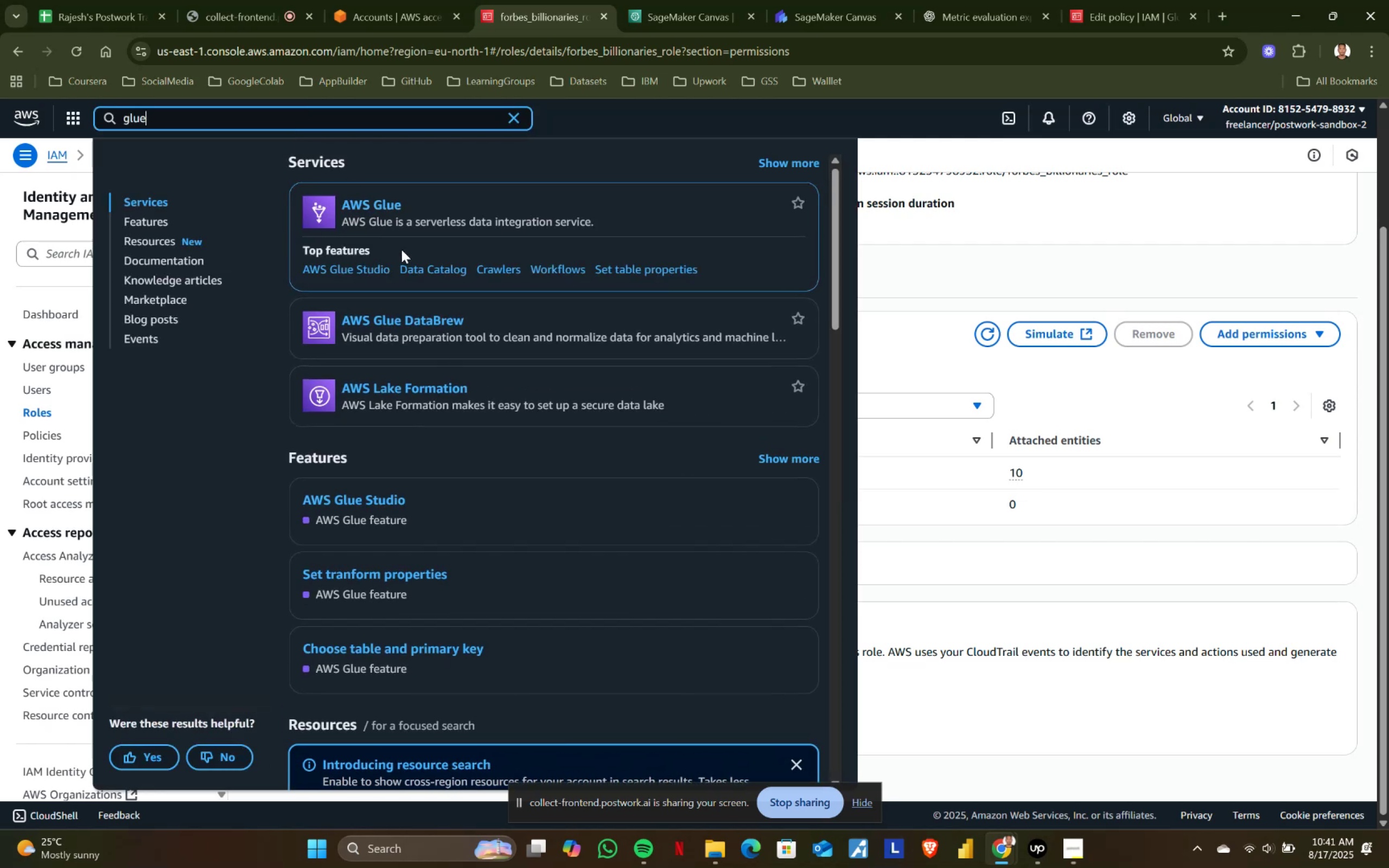 
left_click([415, 275])
 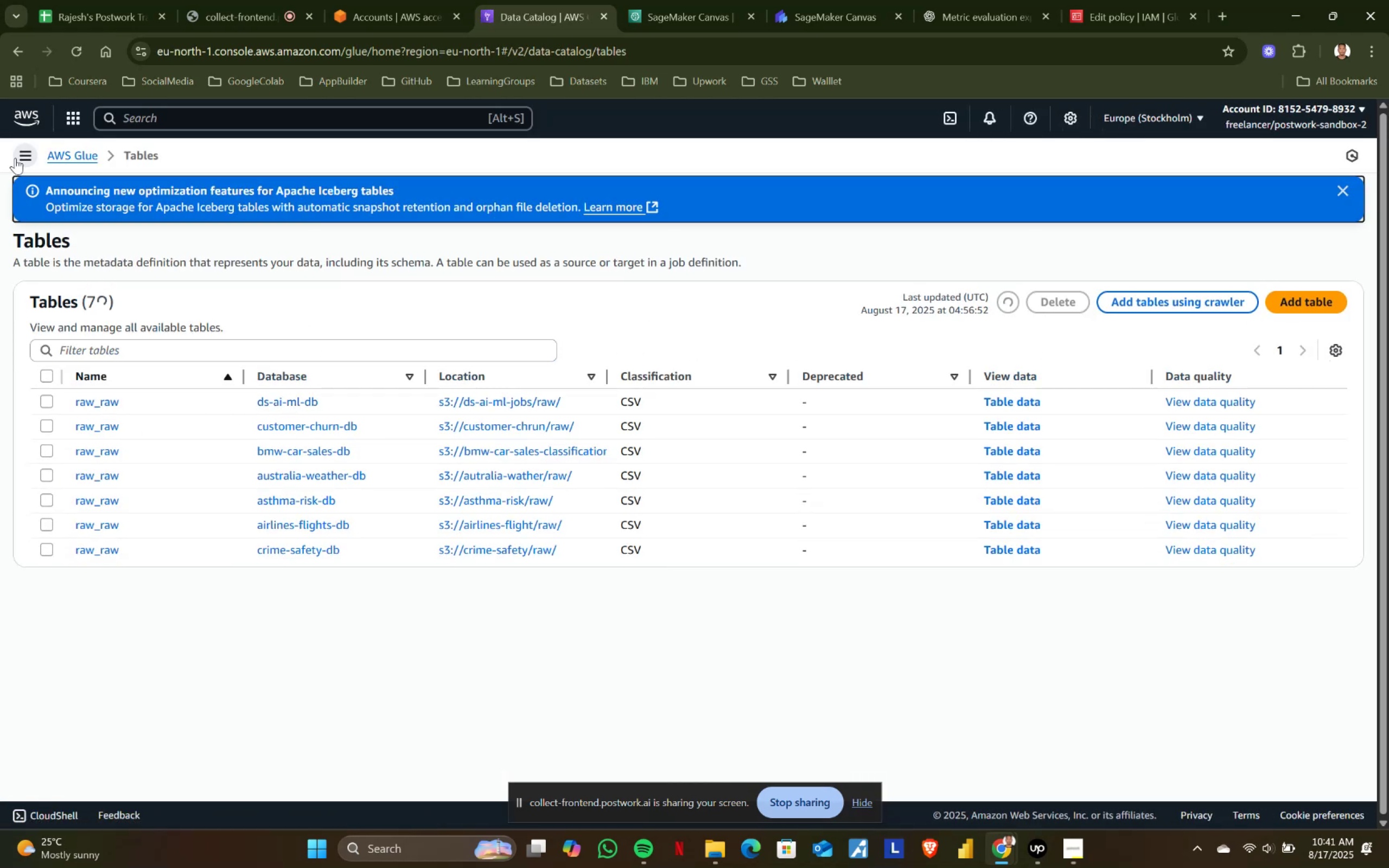 
wait(6.31)
 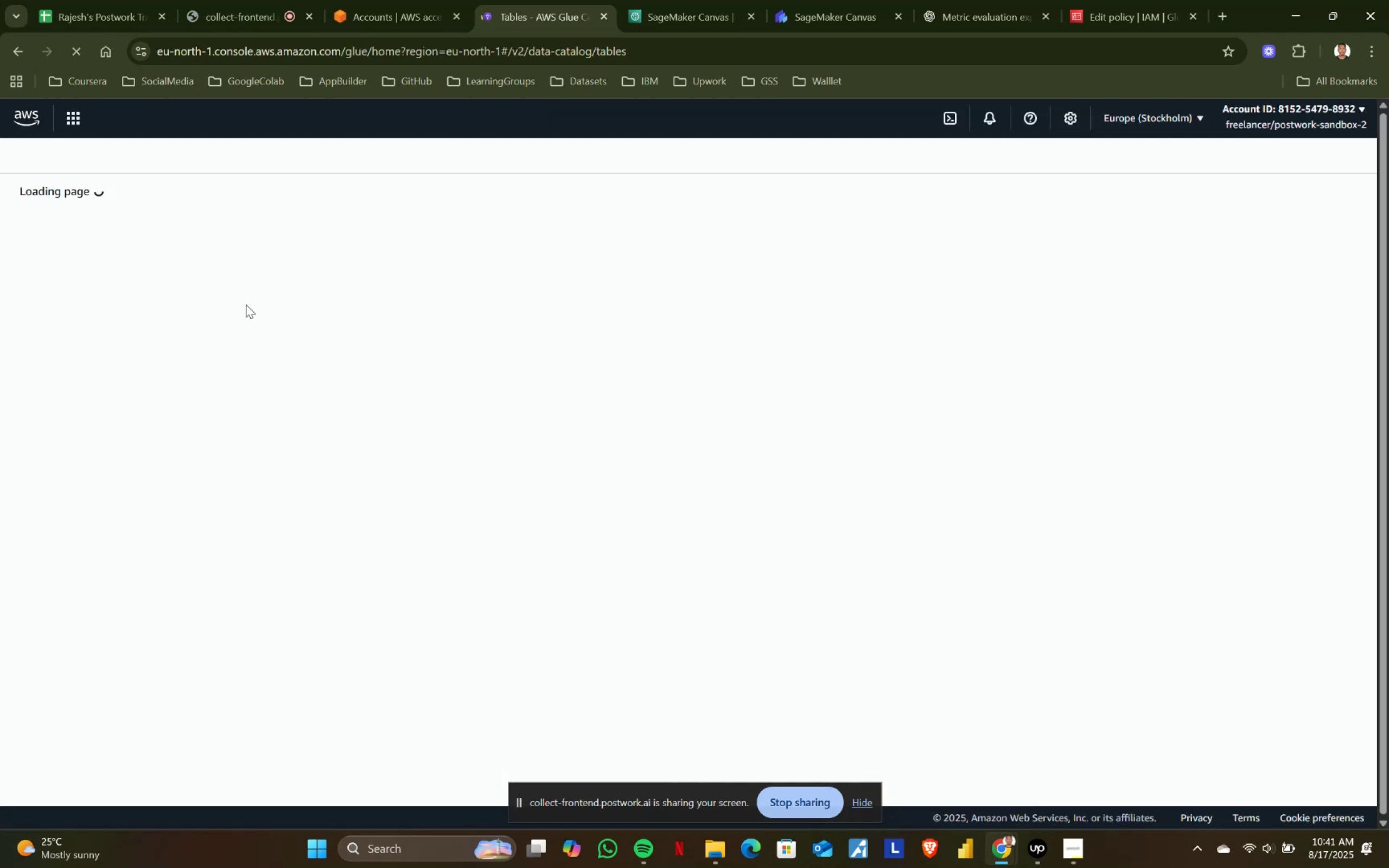 
left_click([54, 430])
 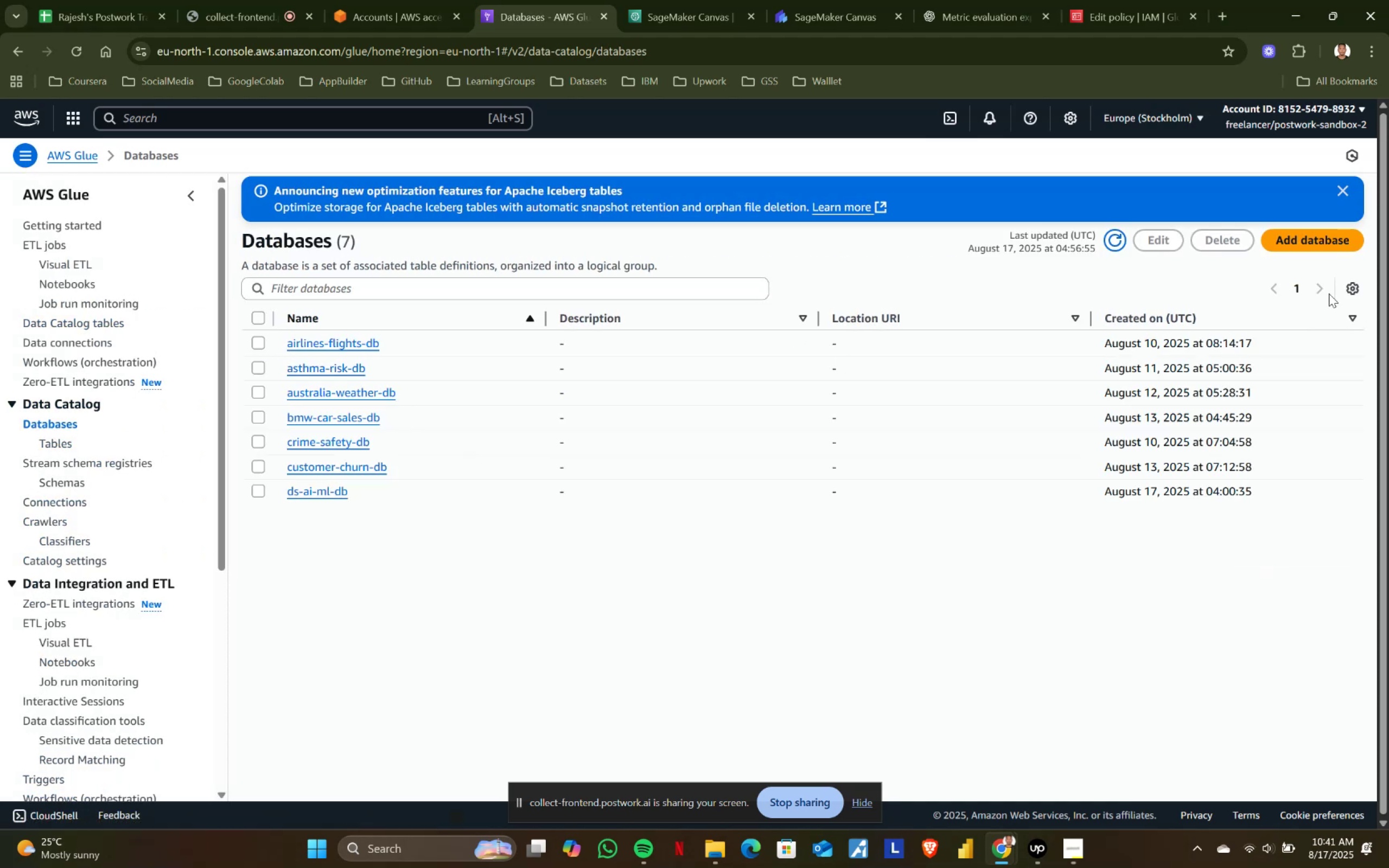 
left_click([1330, 230])
 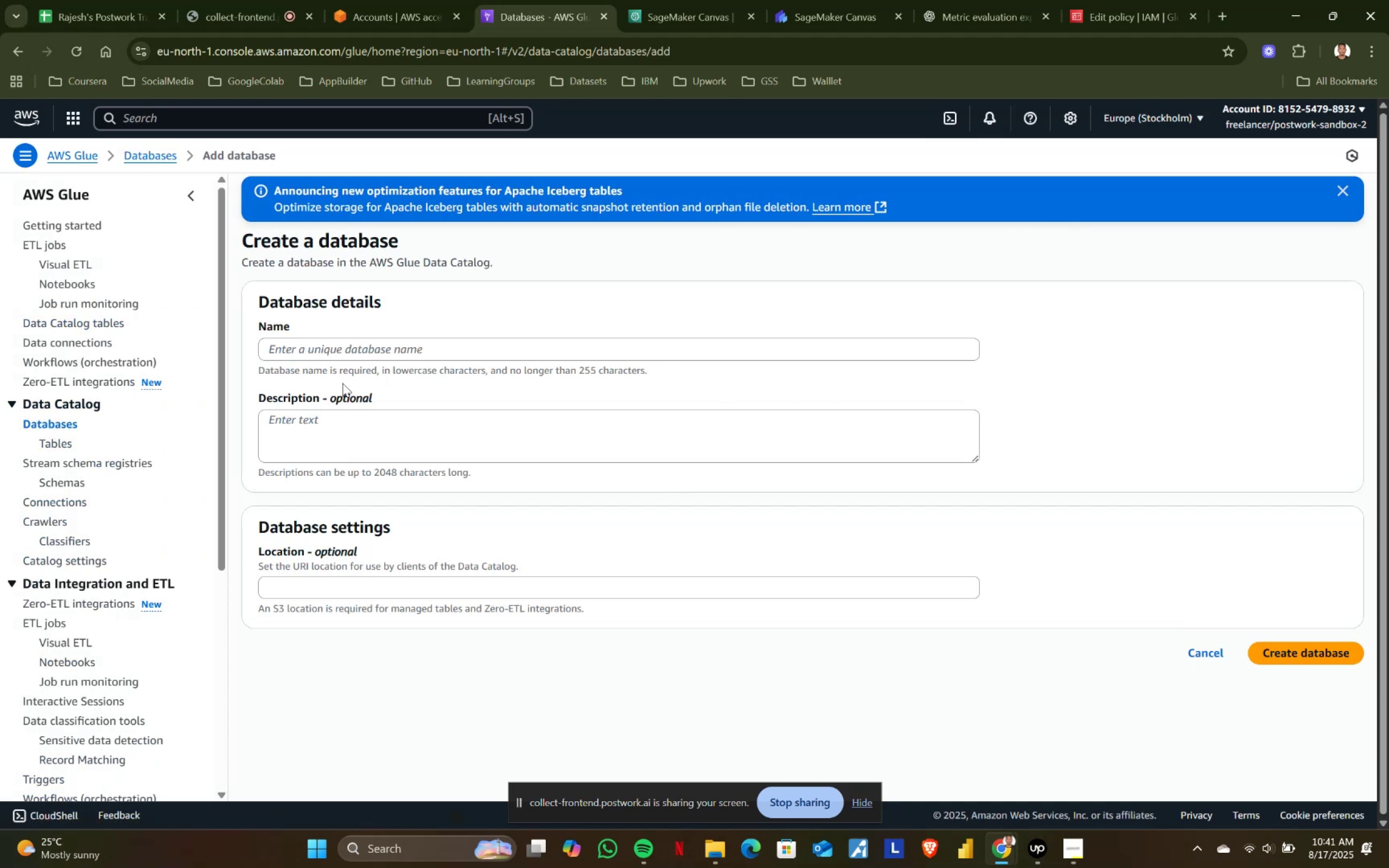 
left_click([338, 343])
 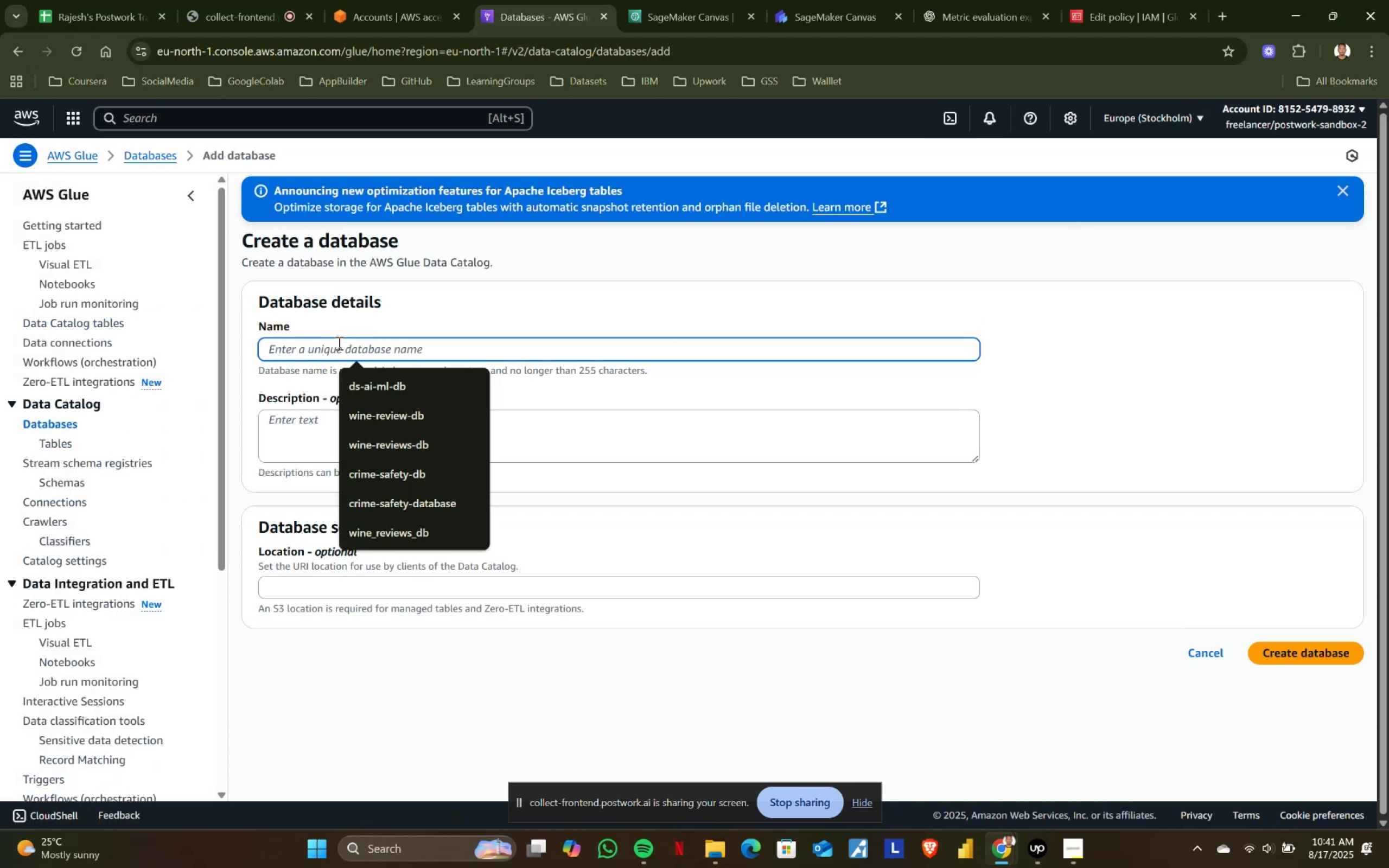 
type(forbes_billionaries_db)
 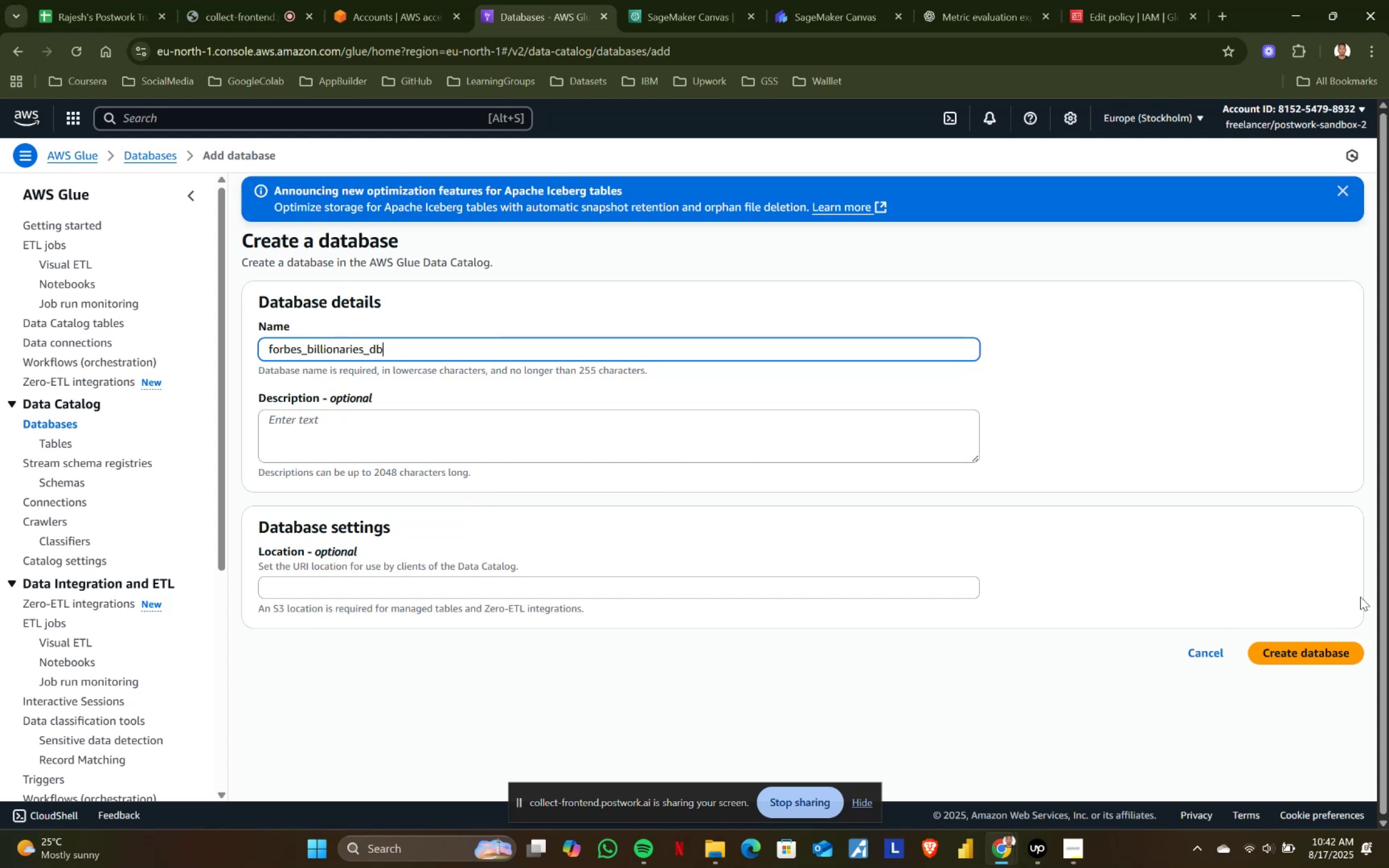 
left_click([1305, 656])
 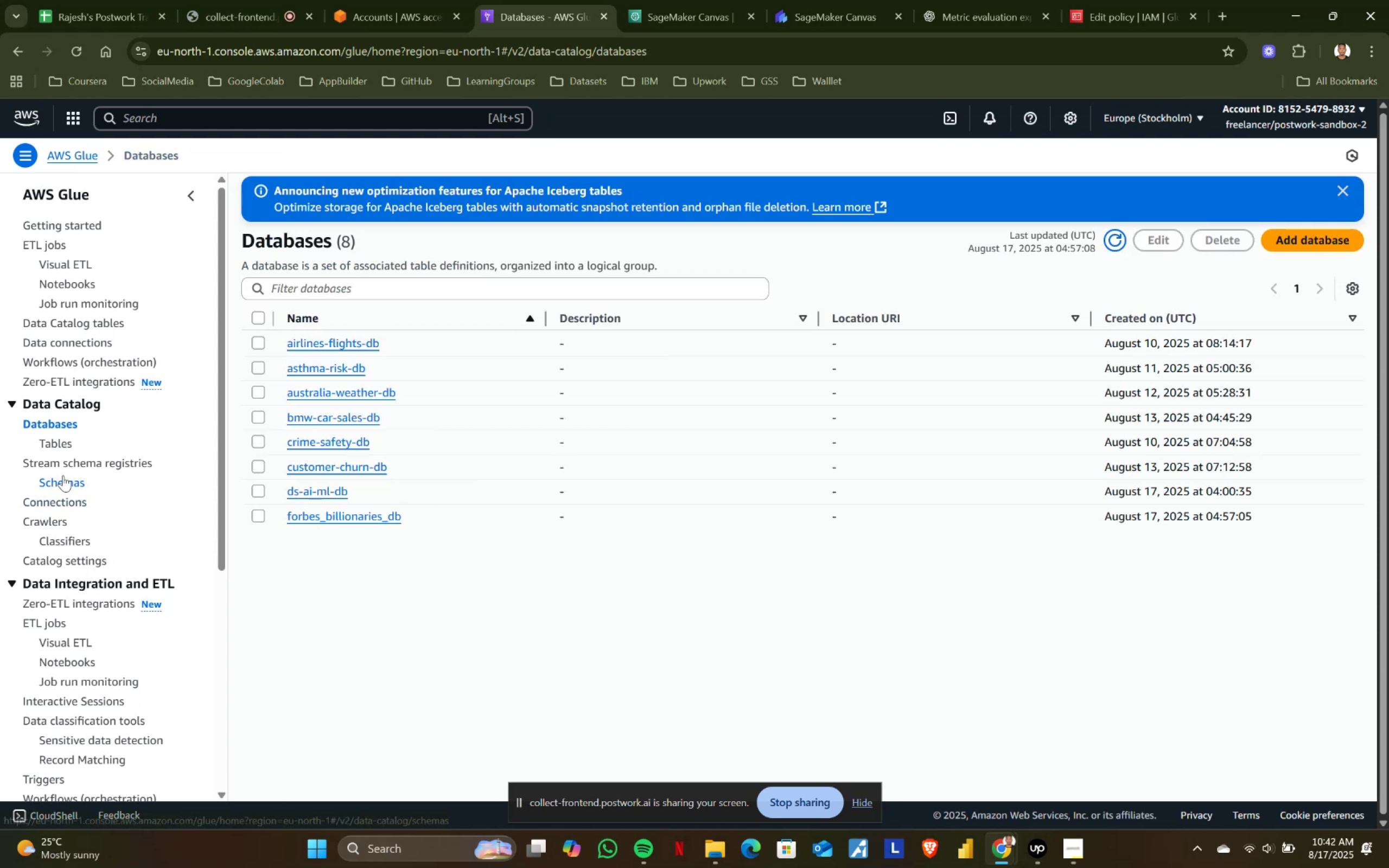 
left_click([53, 525])
 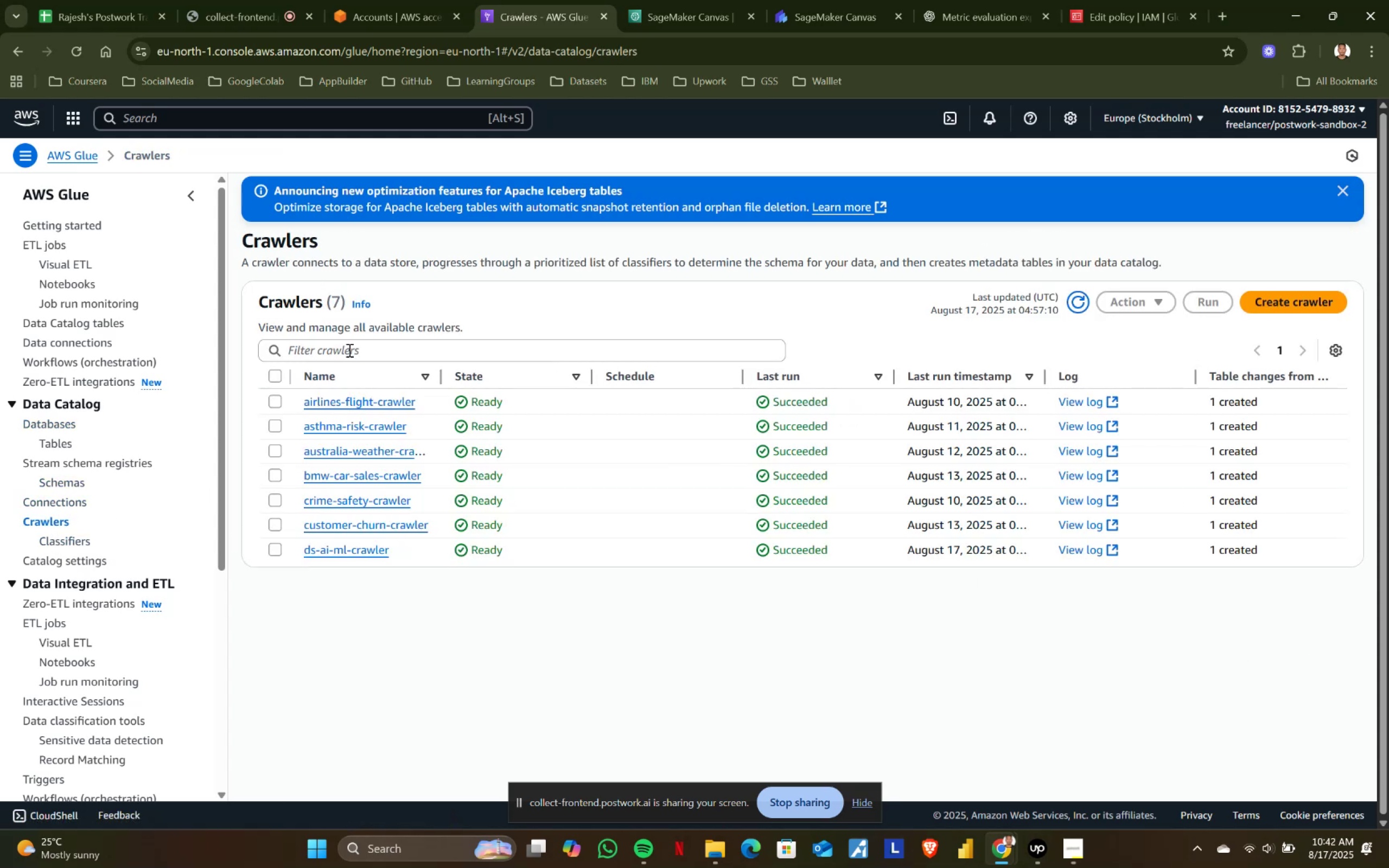 
left_click([348, 350])
 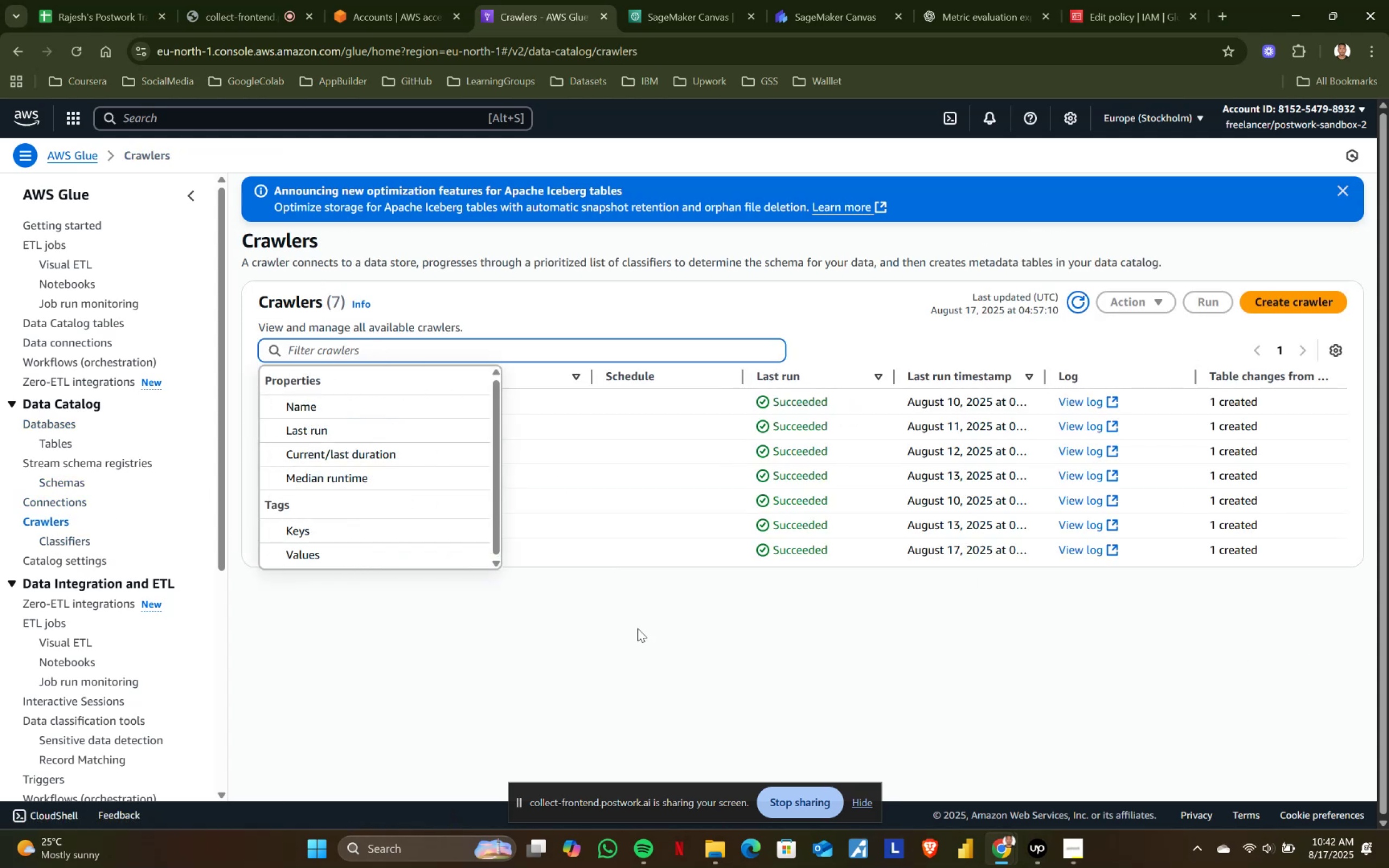 
left_click([640, 667])
 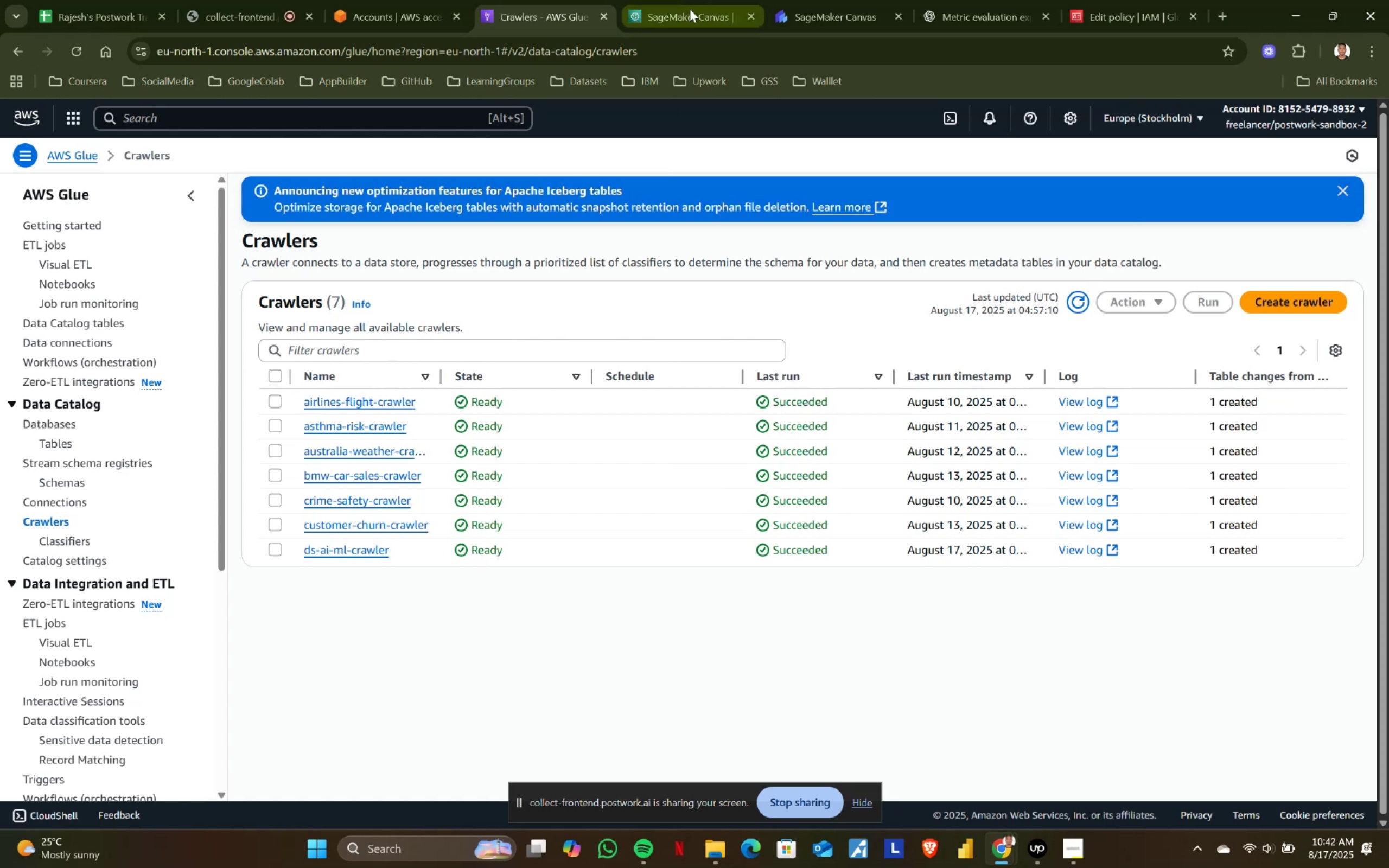 
left_click([323, 352])
 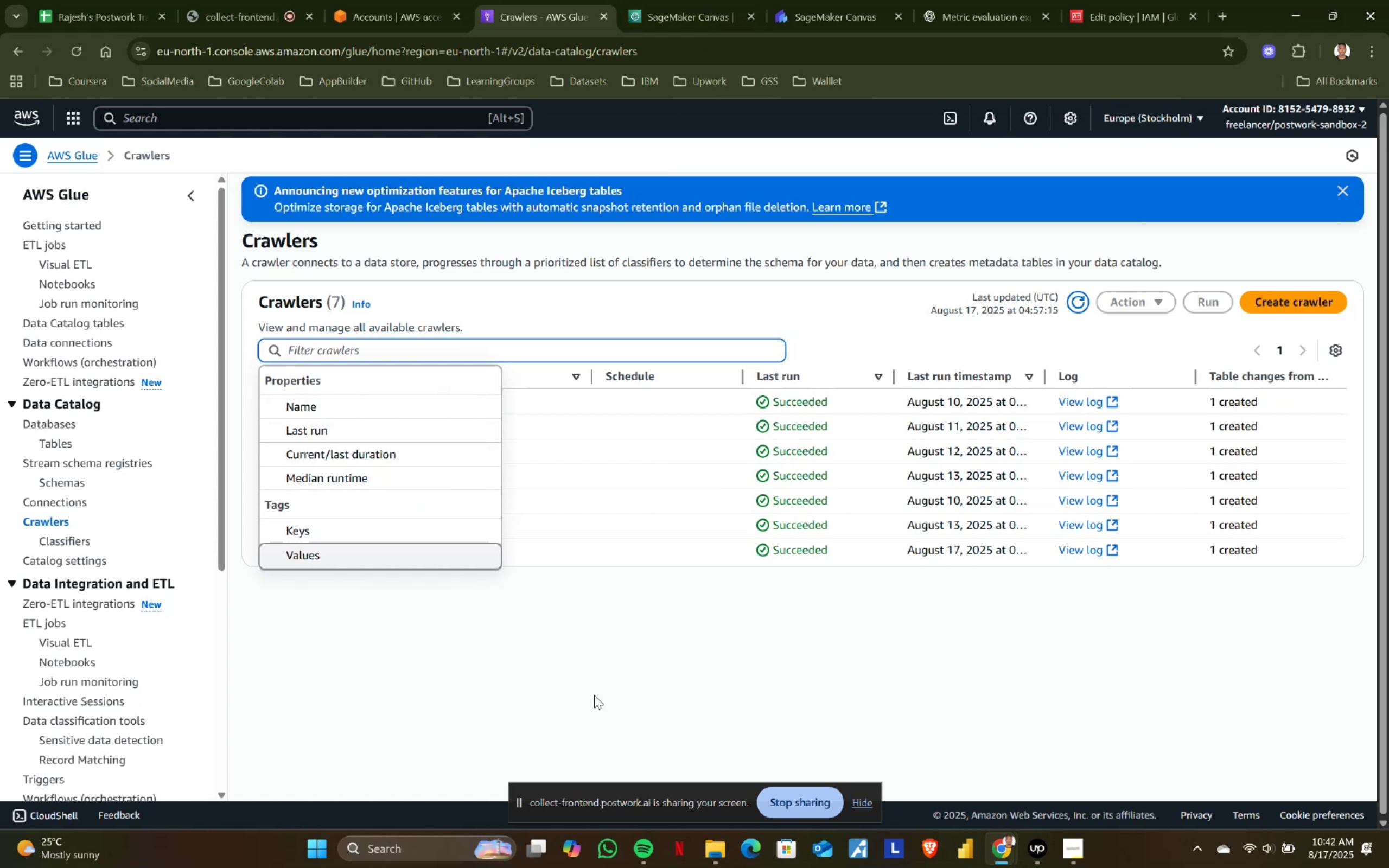 
left_click([594, 695])
 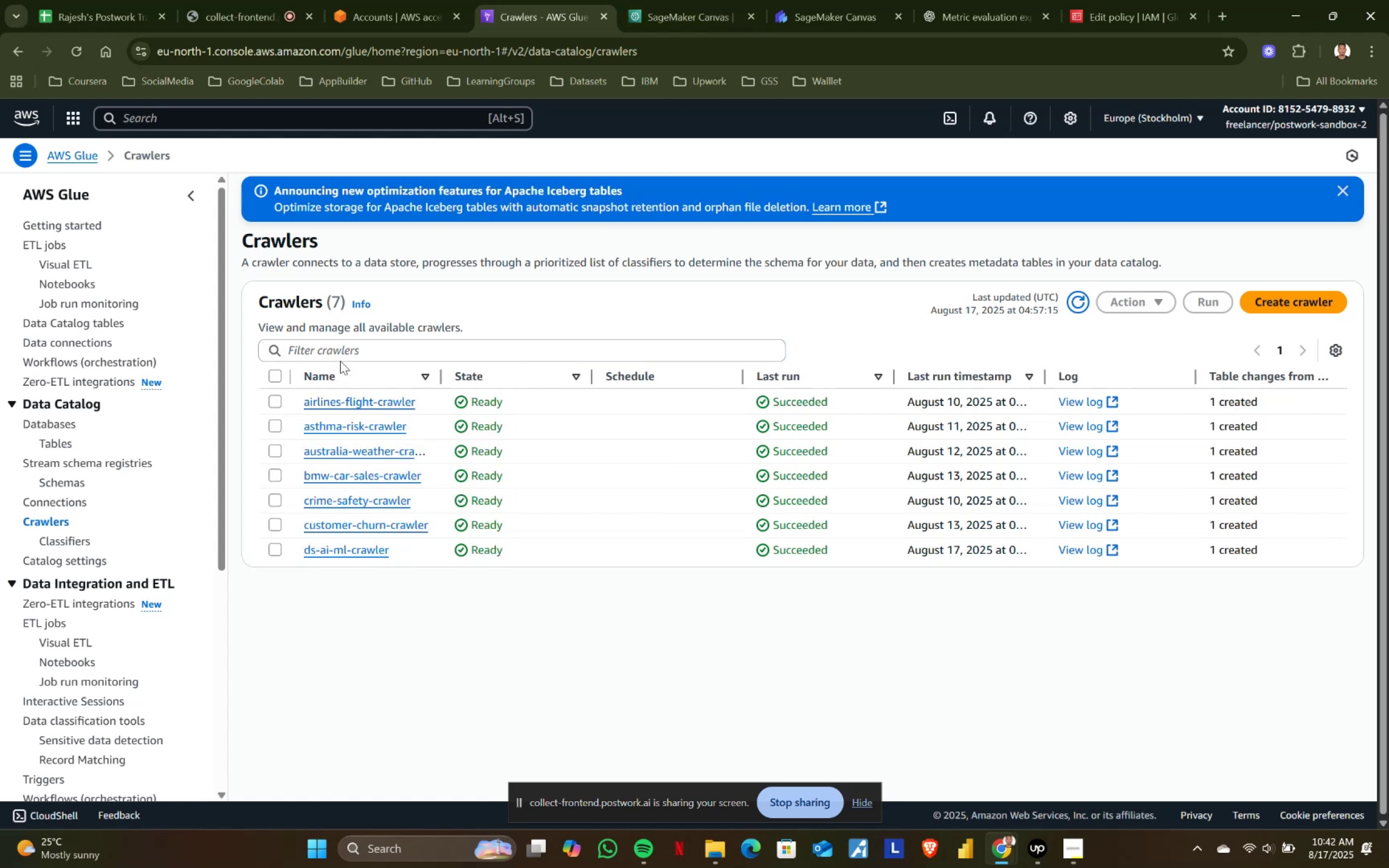 
left_click([334, 349])
 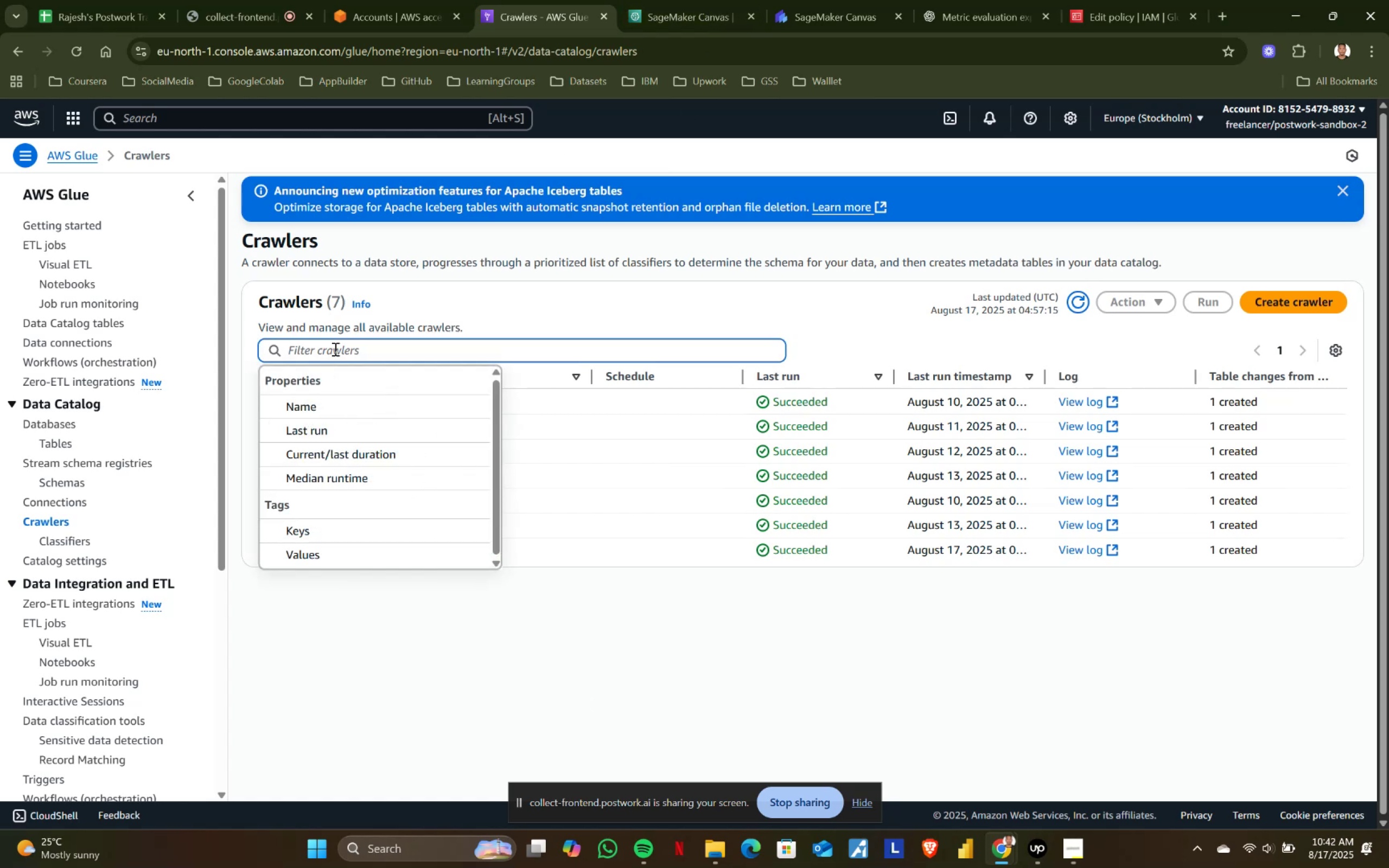 
left_click([387, 620])
 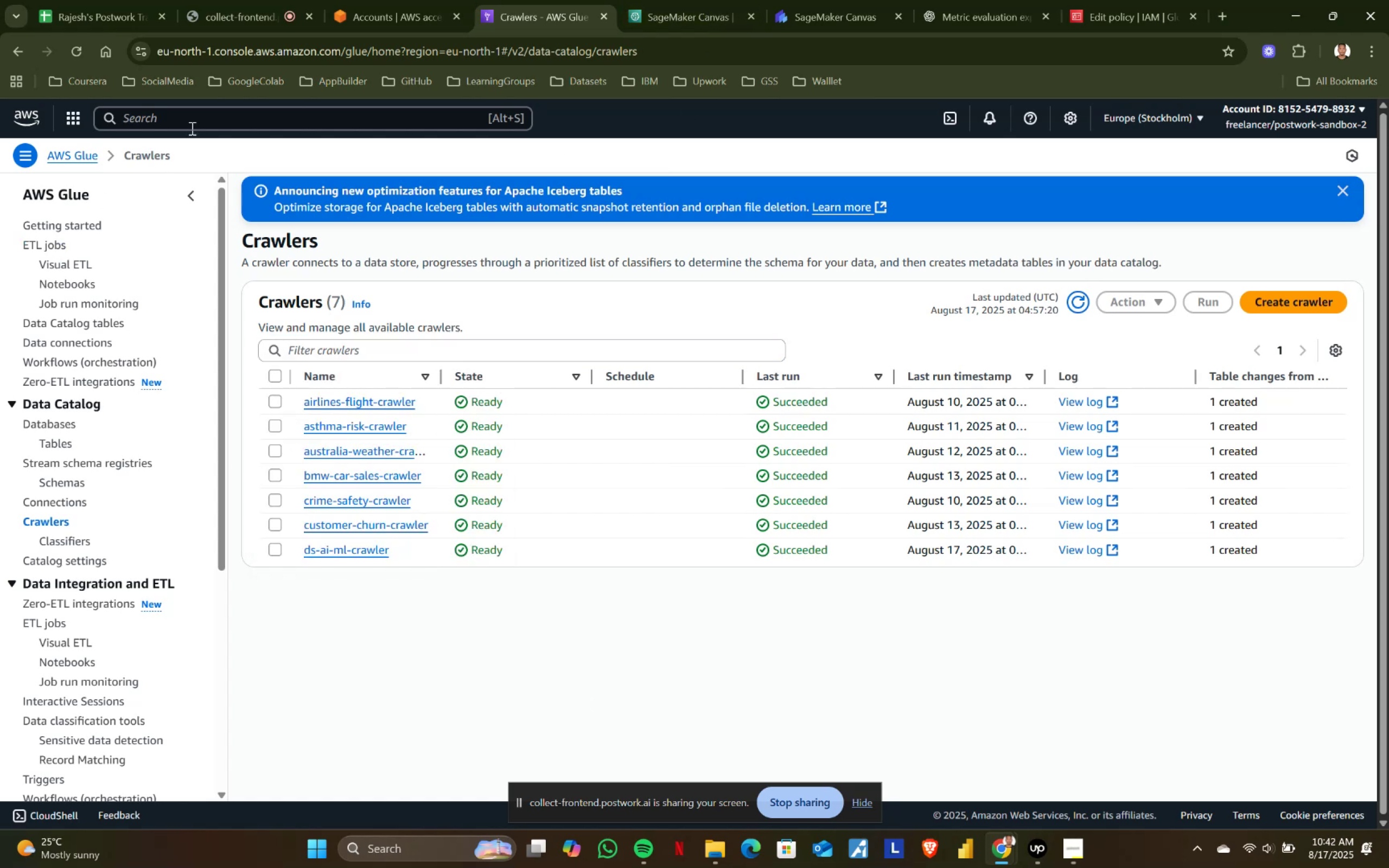 
left_click([191, 128])
 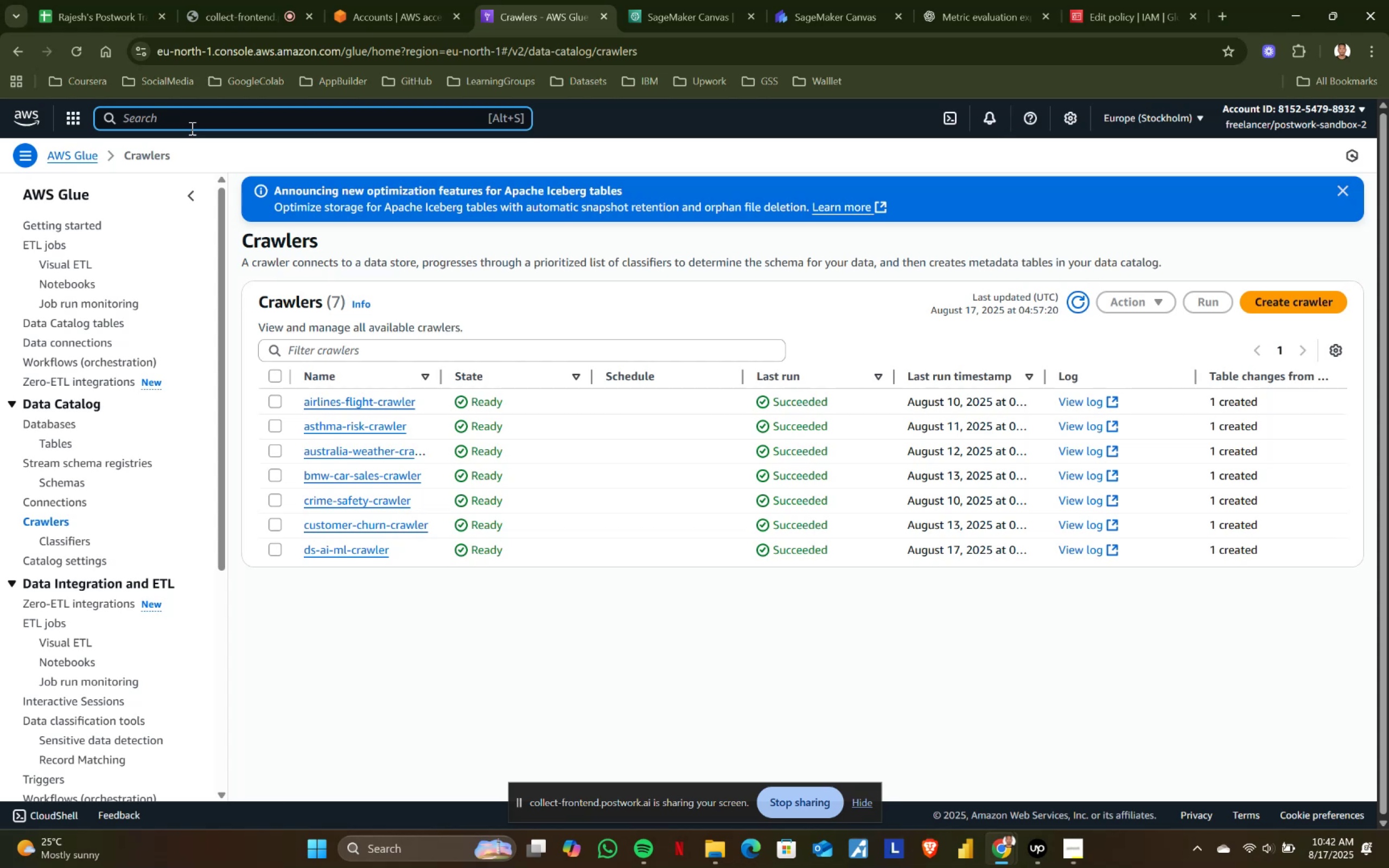 
type(iam)
 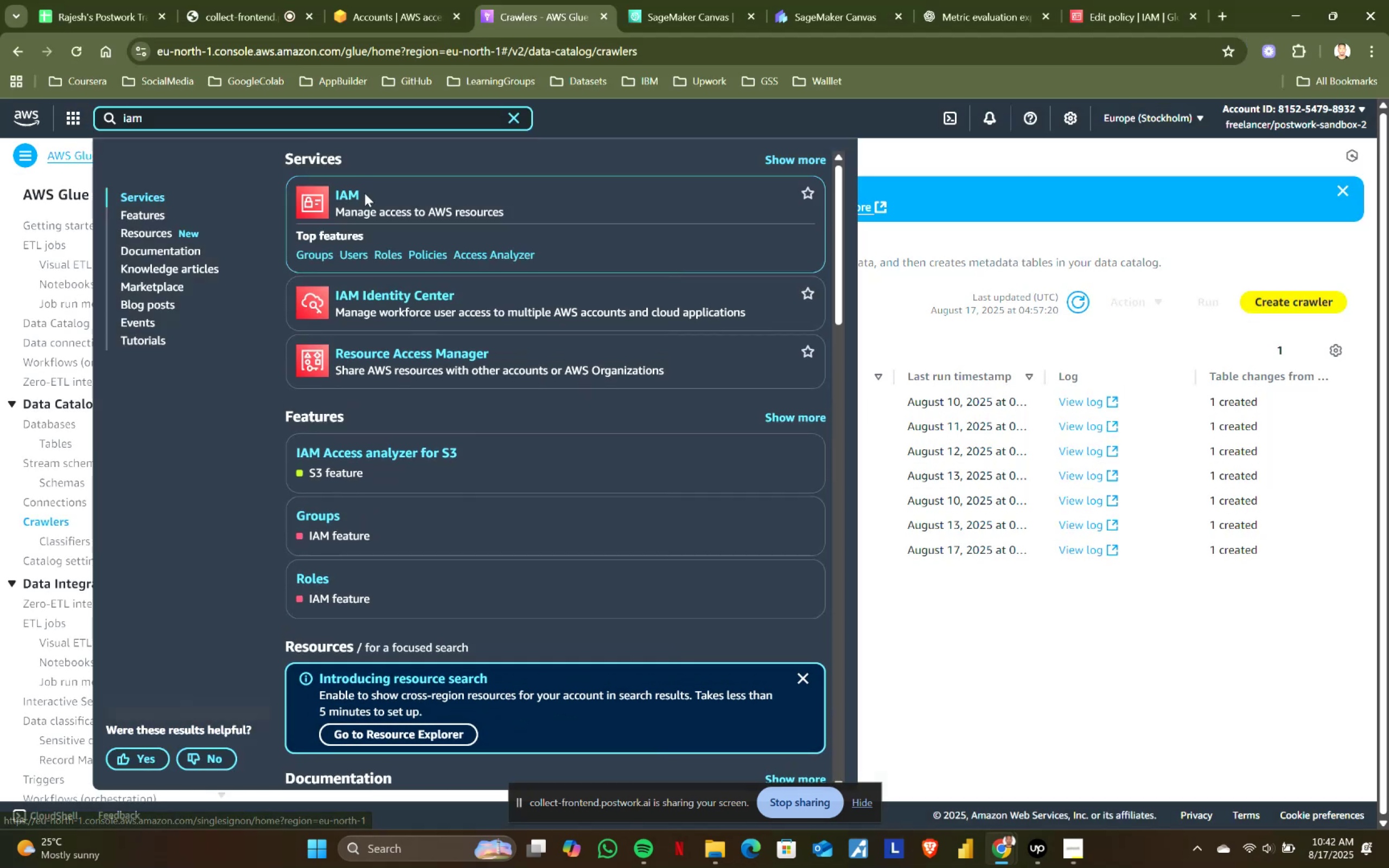 
left_click([391, 255])
 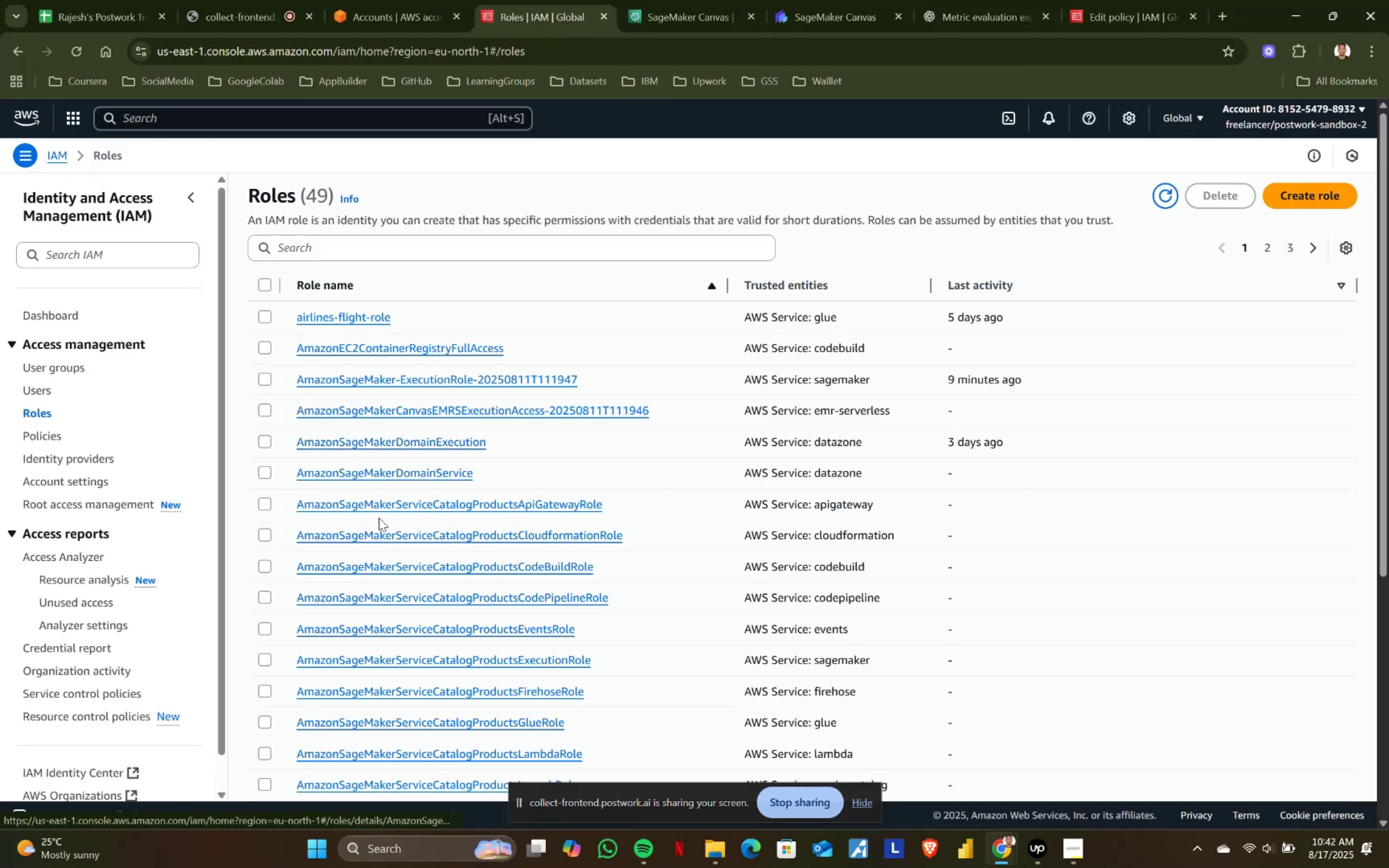 
left_click([369, 245])
 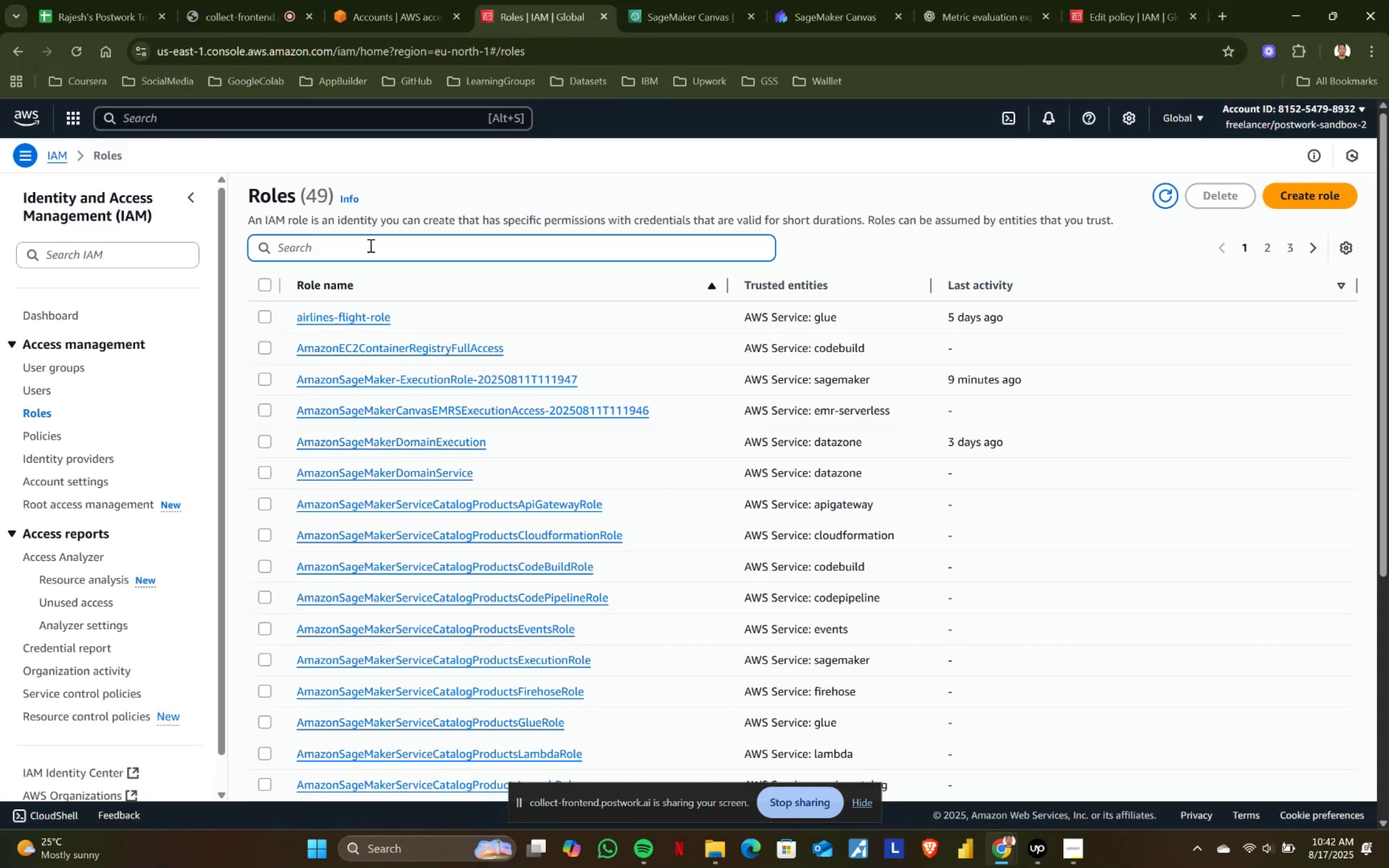 
type(forbes)
 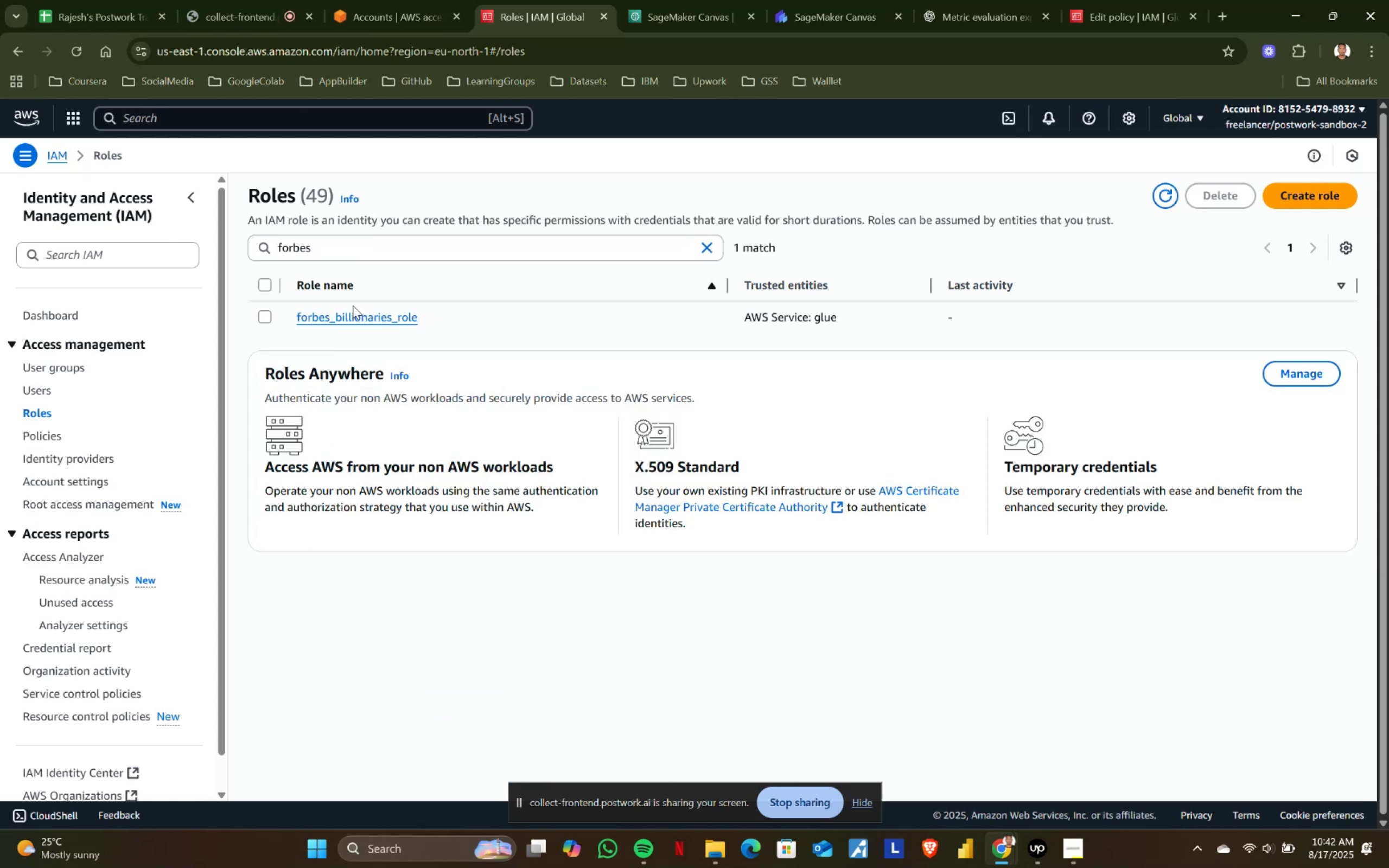 
double_click([348, 312])
 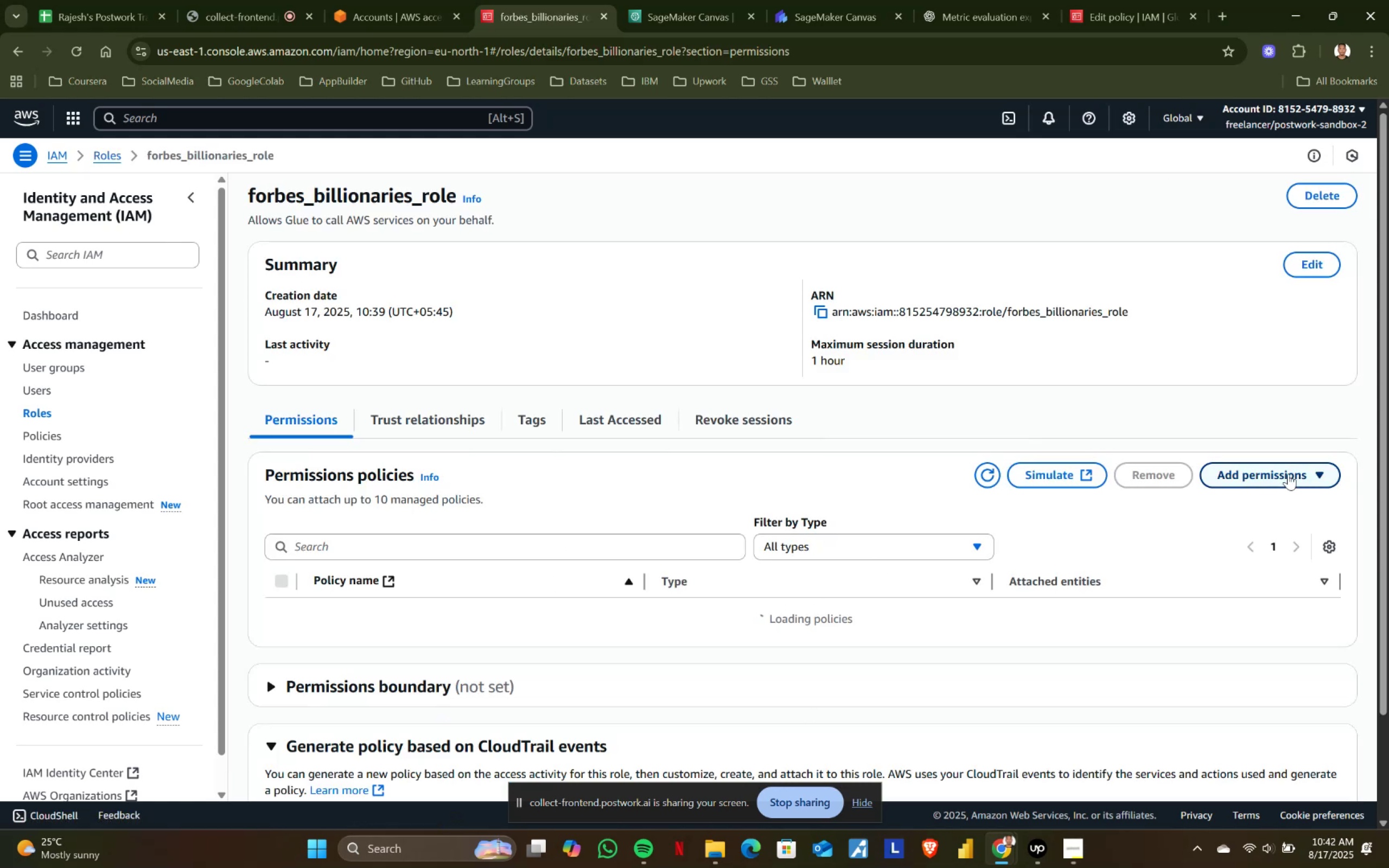 
mouse_move([377, 623])
 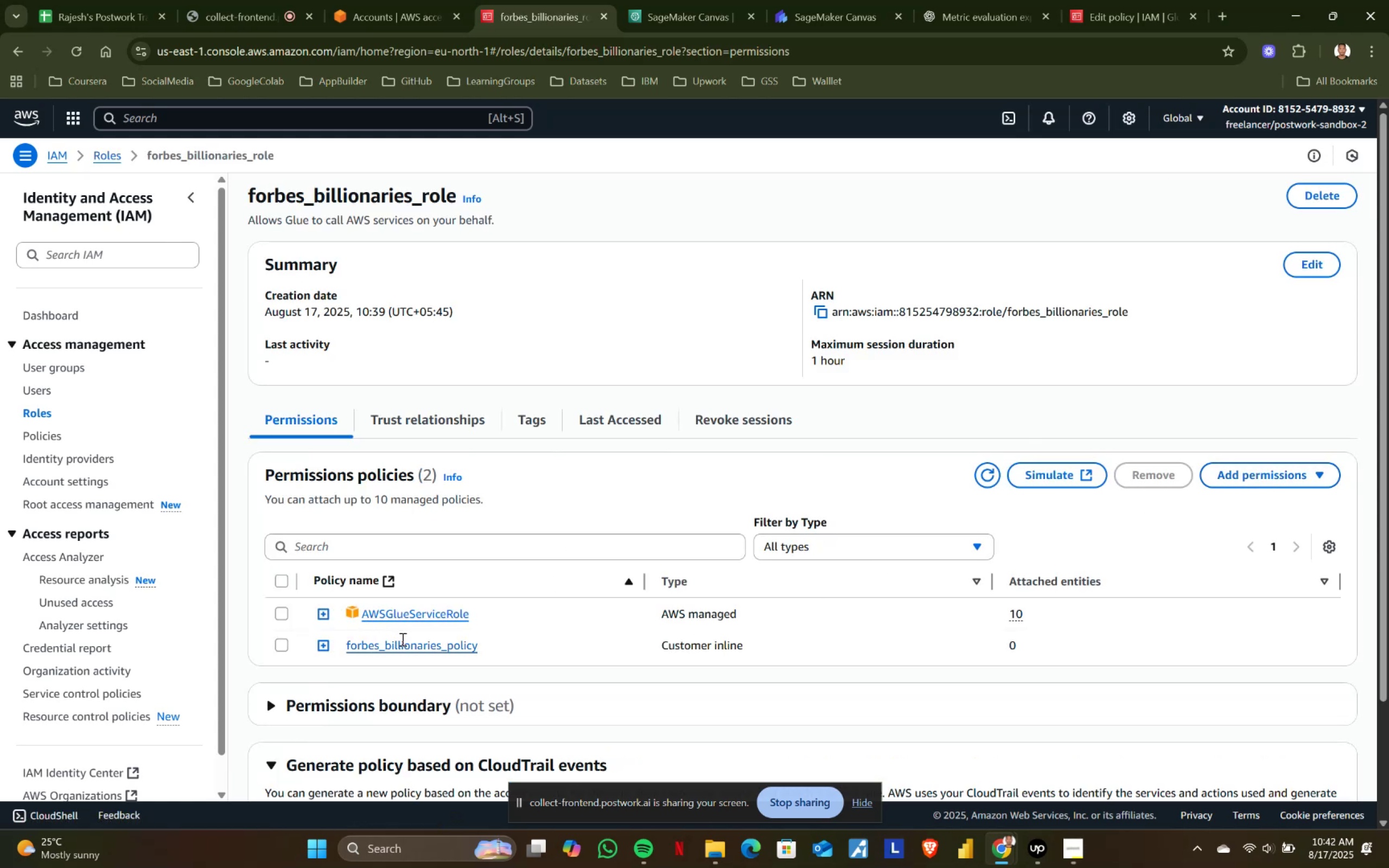 
double_click([402, 640])
 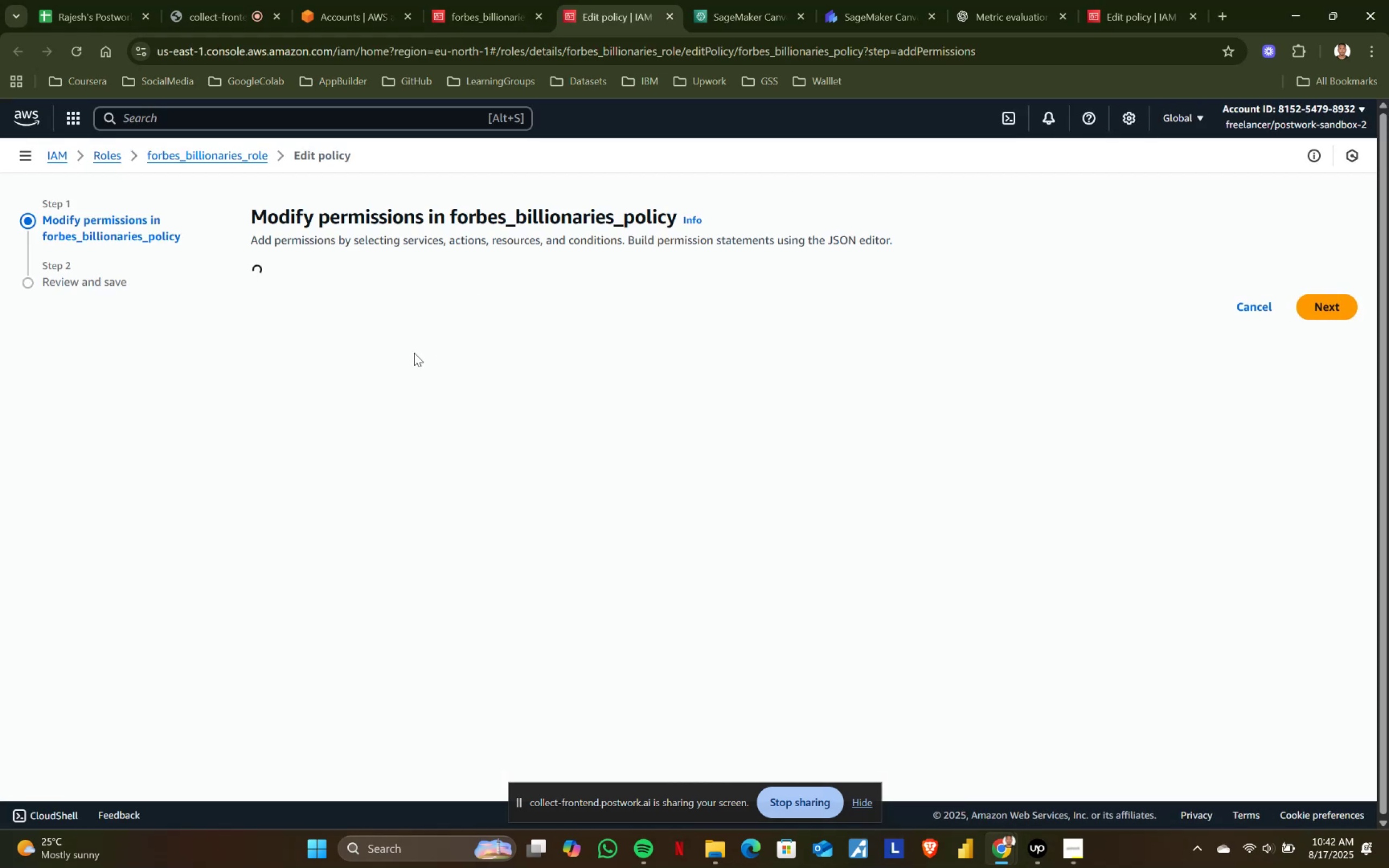 
wait(5.95)
 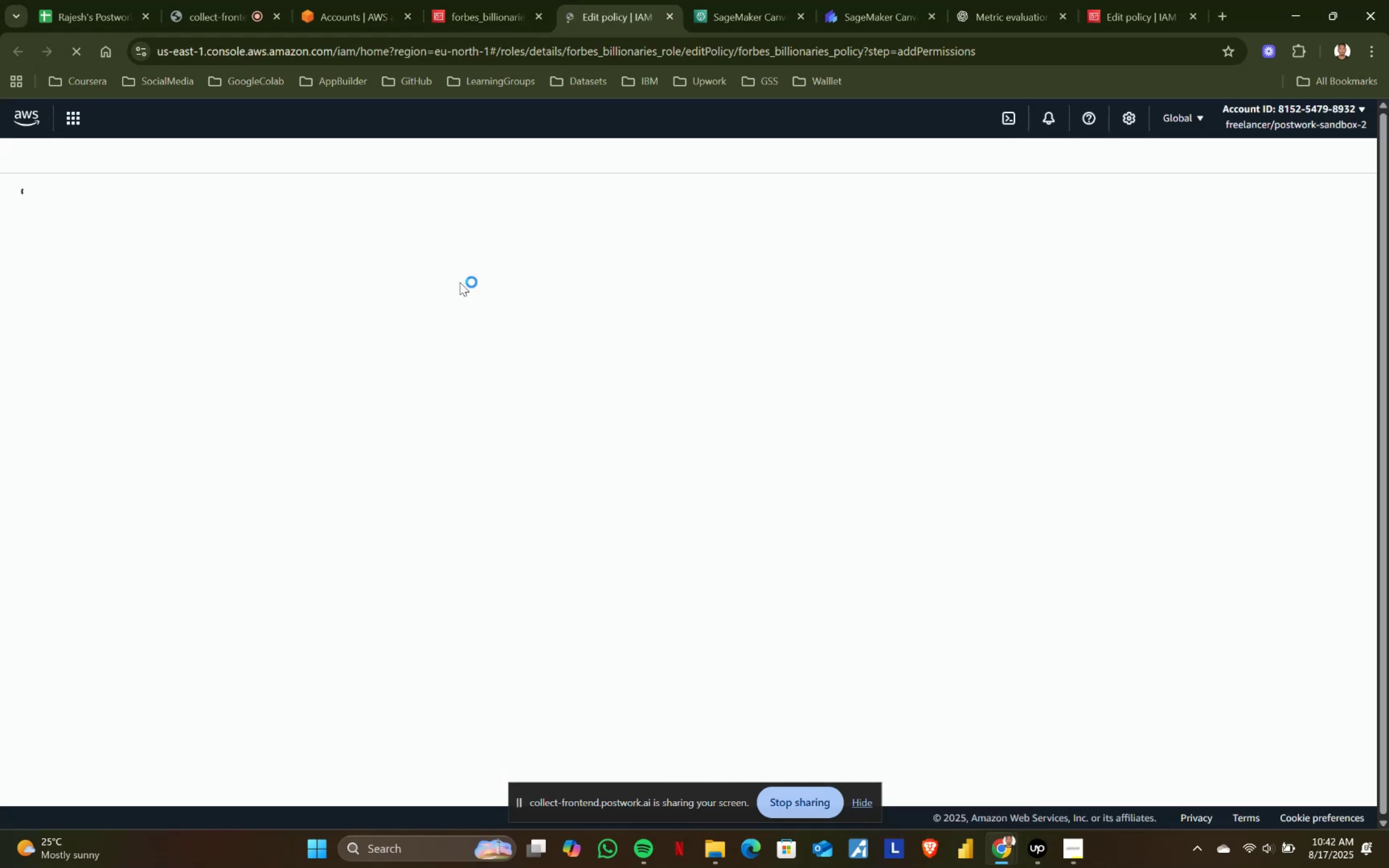 
left_click([474, 533])
 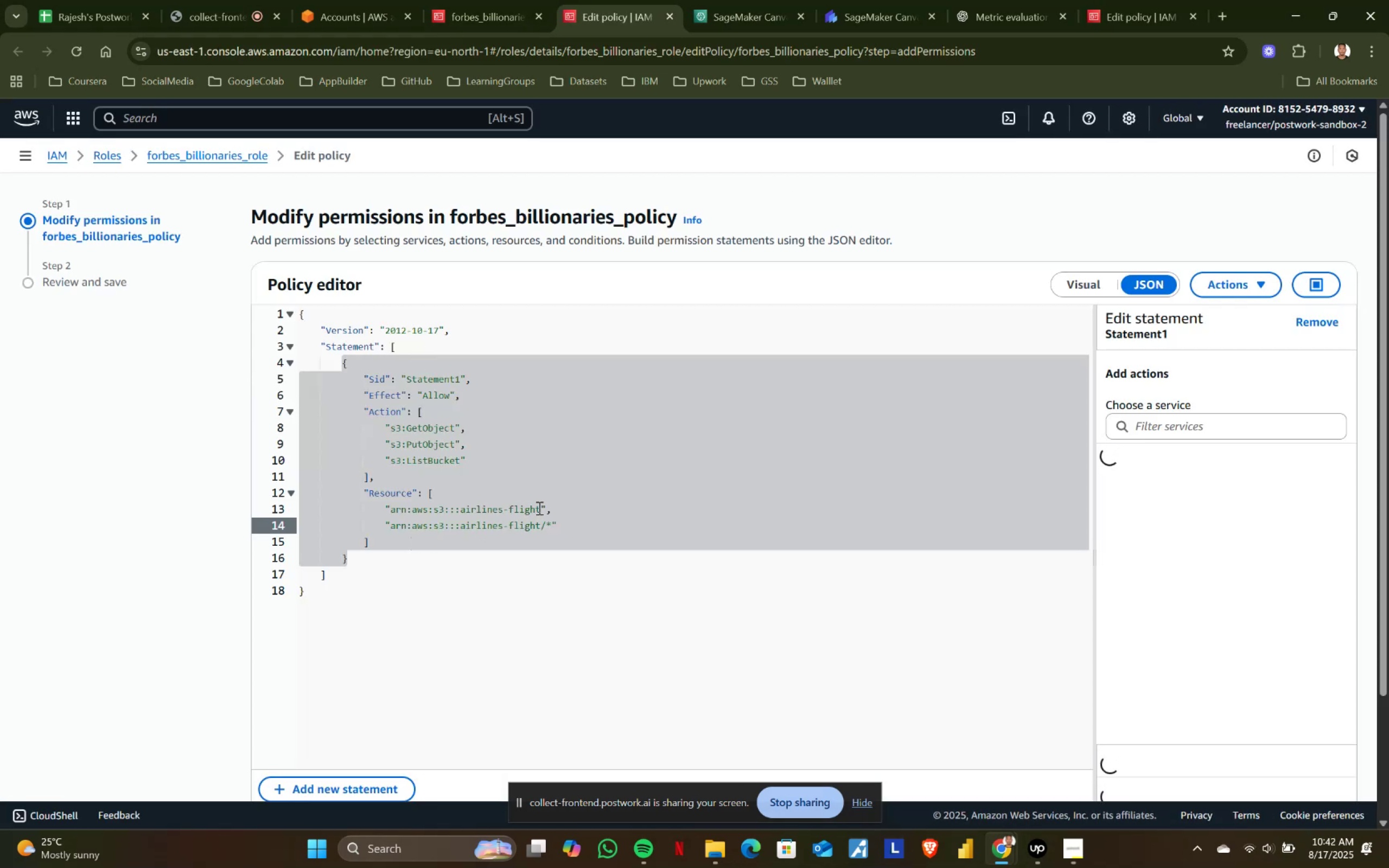 
left_click([538, 508])
 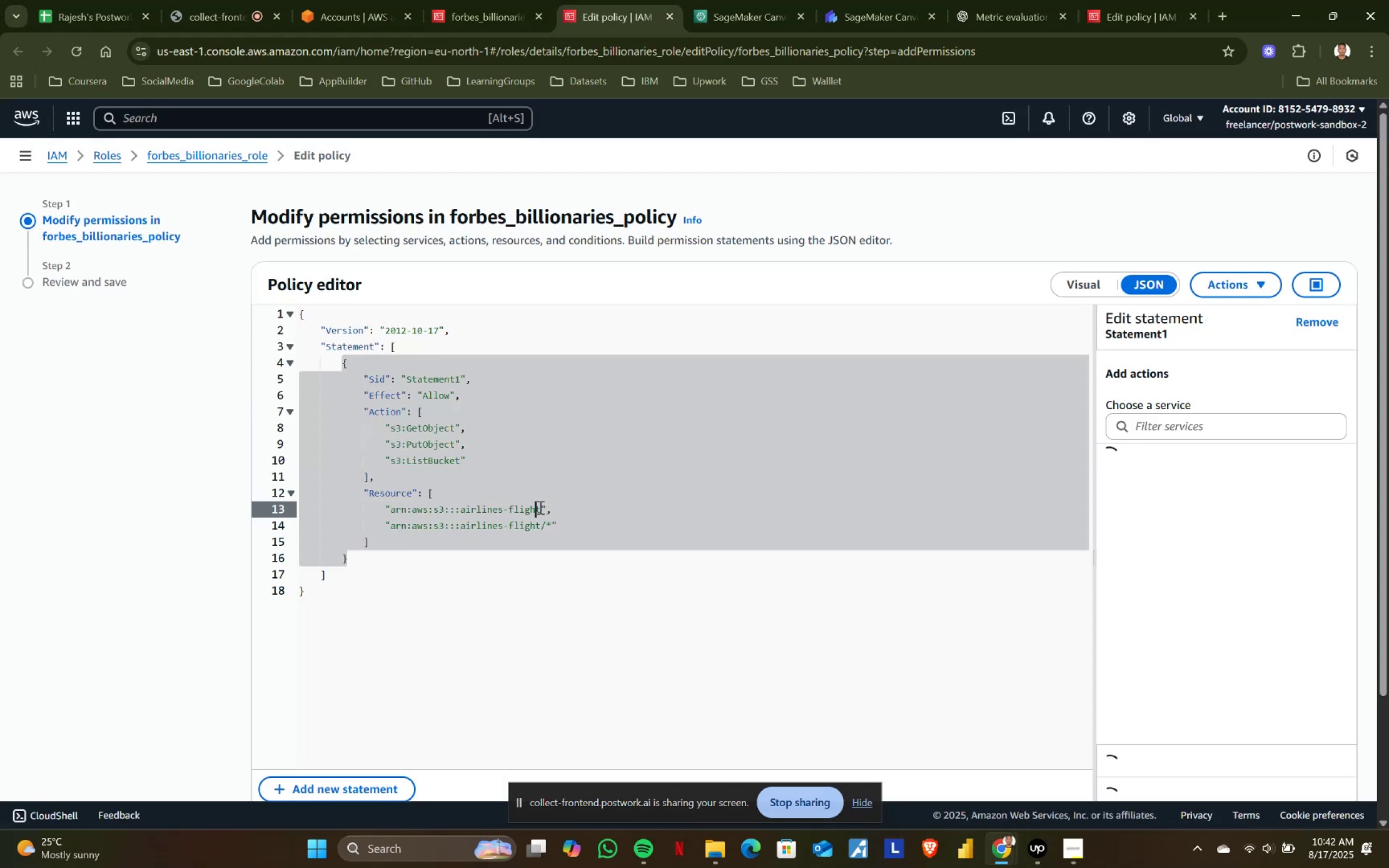 
left_click([539, 504])
 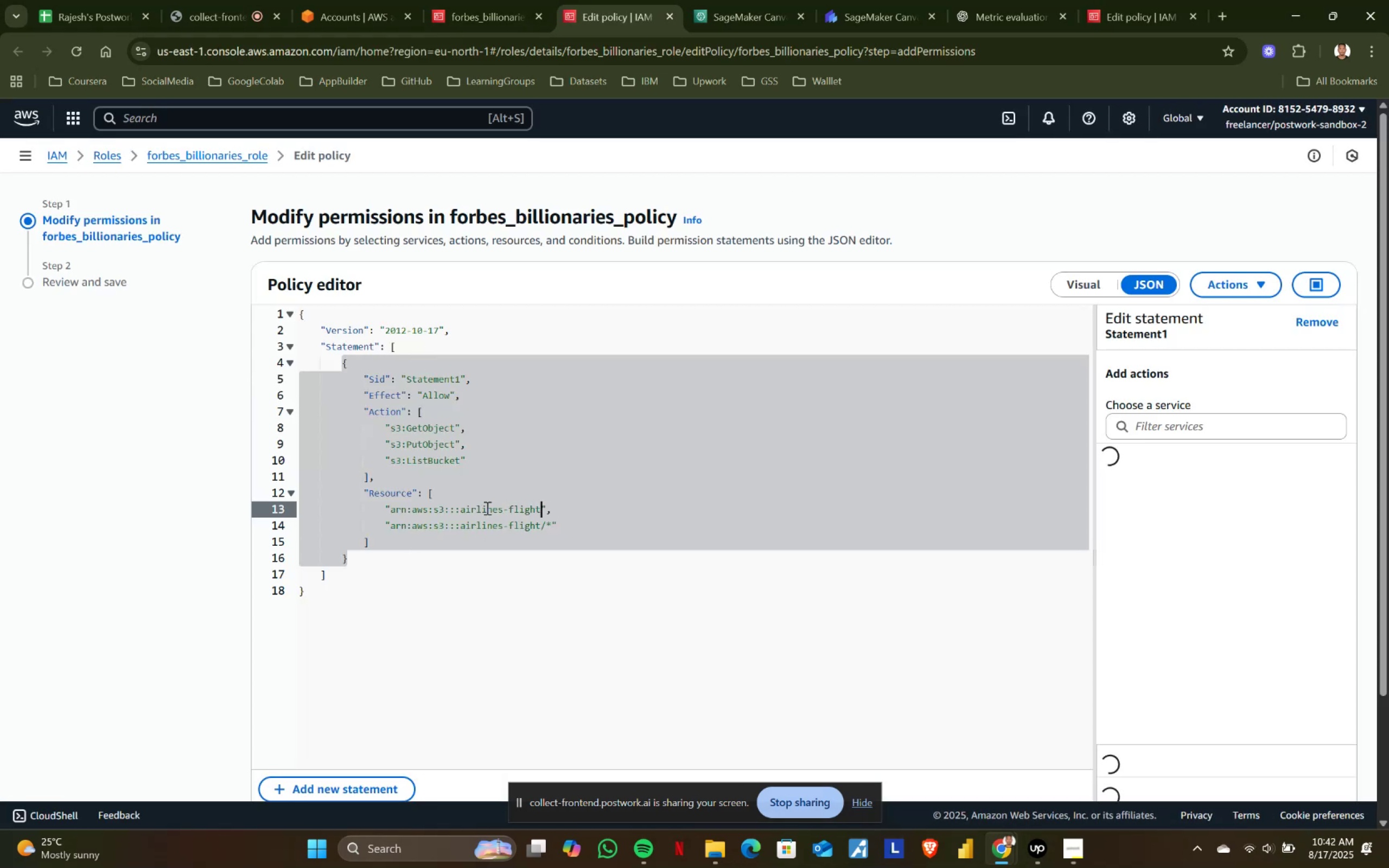 
hold_key(key=ShiftLeft, duration=0.77)
left_click([461, 508])
 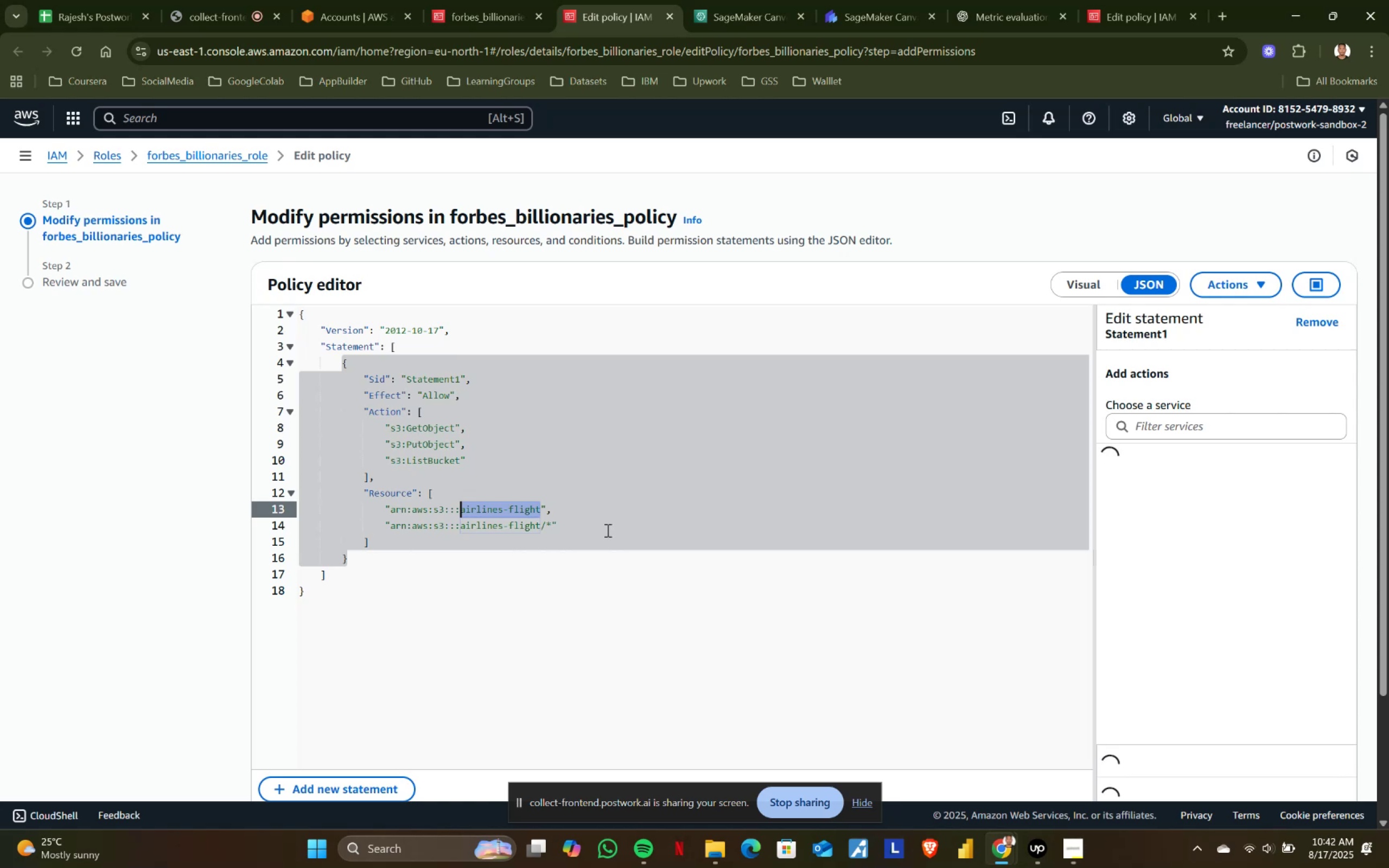 
type(forbes_billionaries)
 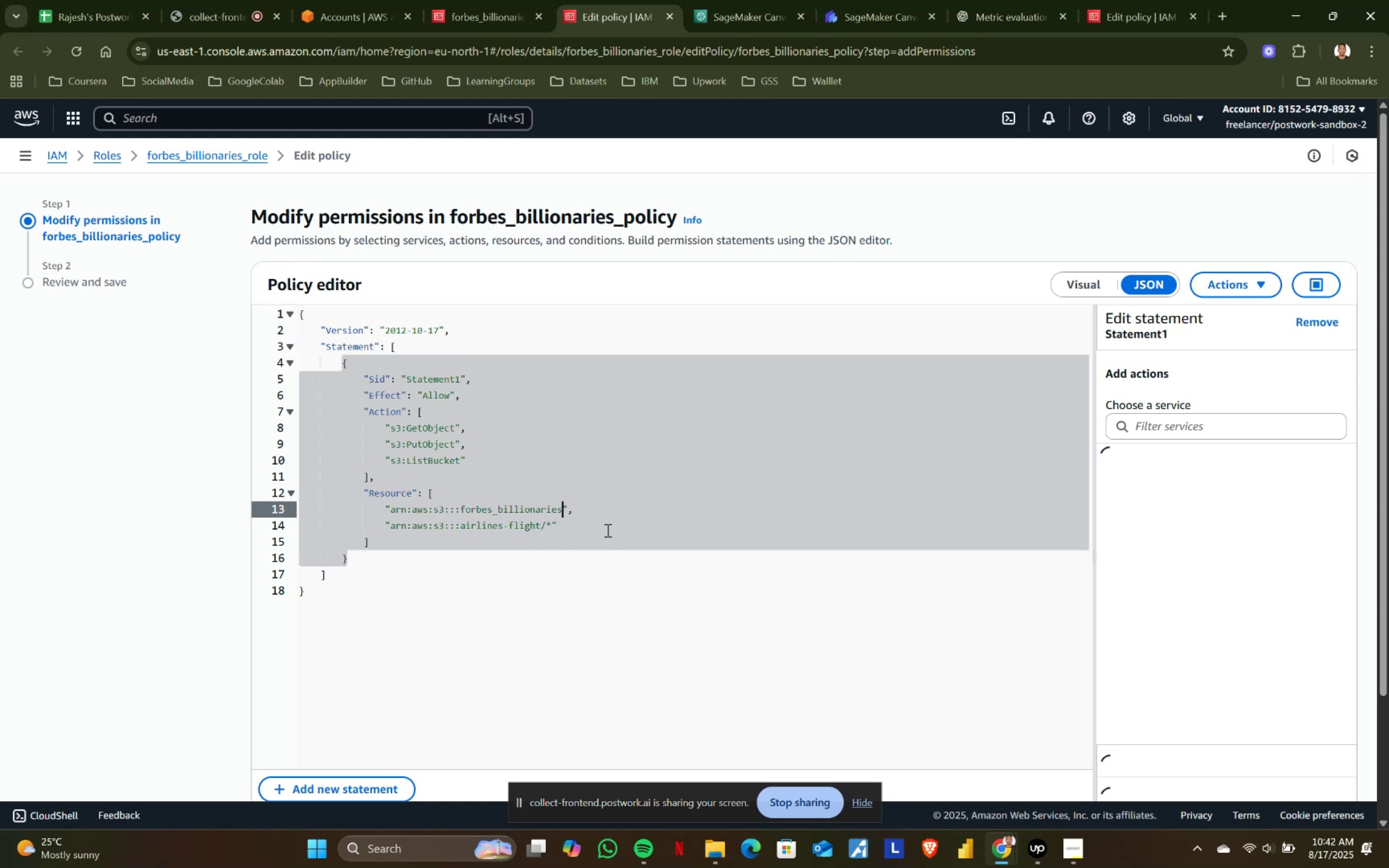 
hold_key(key=ShiftLeft, duration=1.01)
left_click([460, 505])
 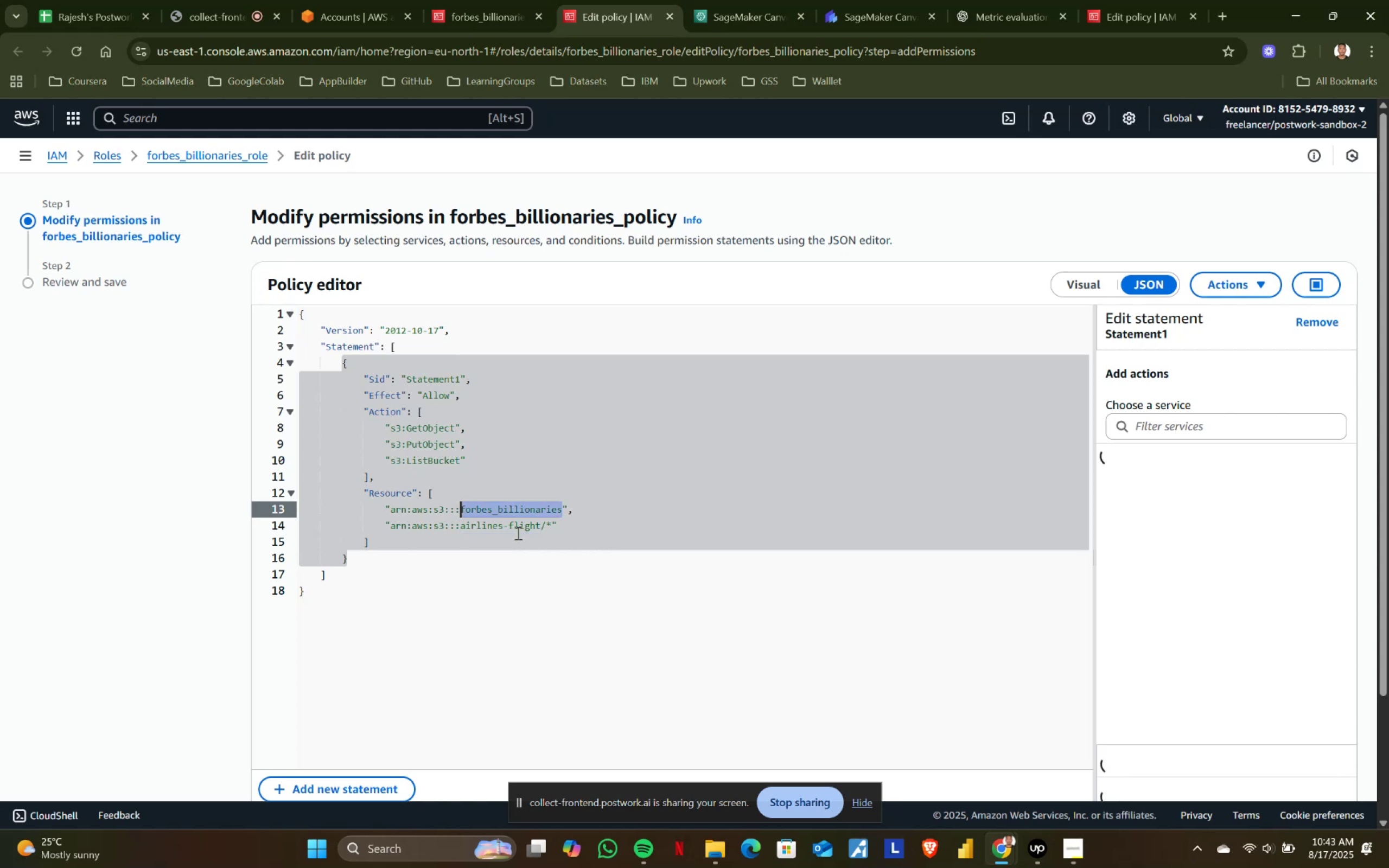 
key(Control+ControlLeft)
 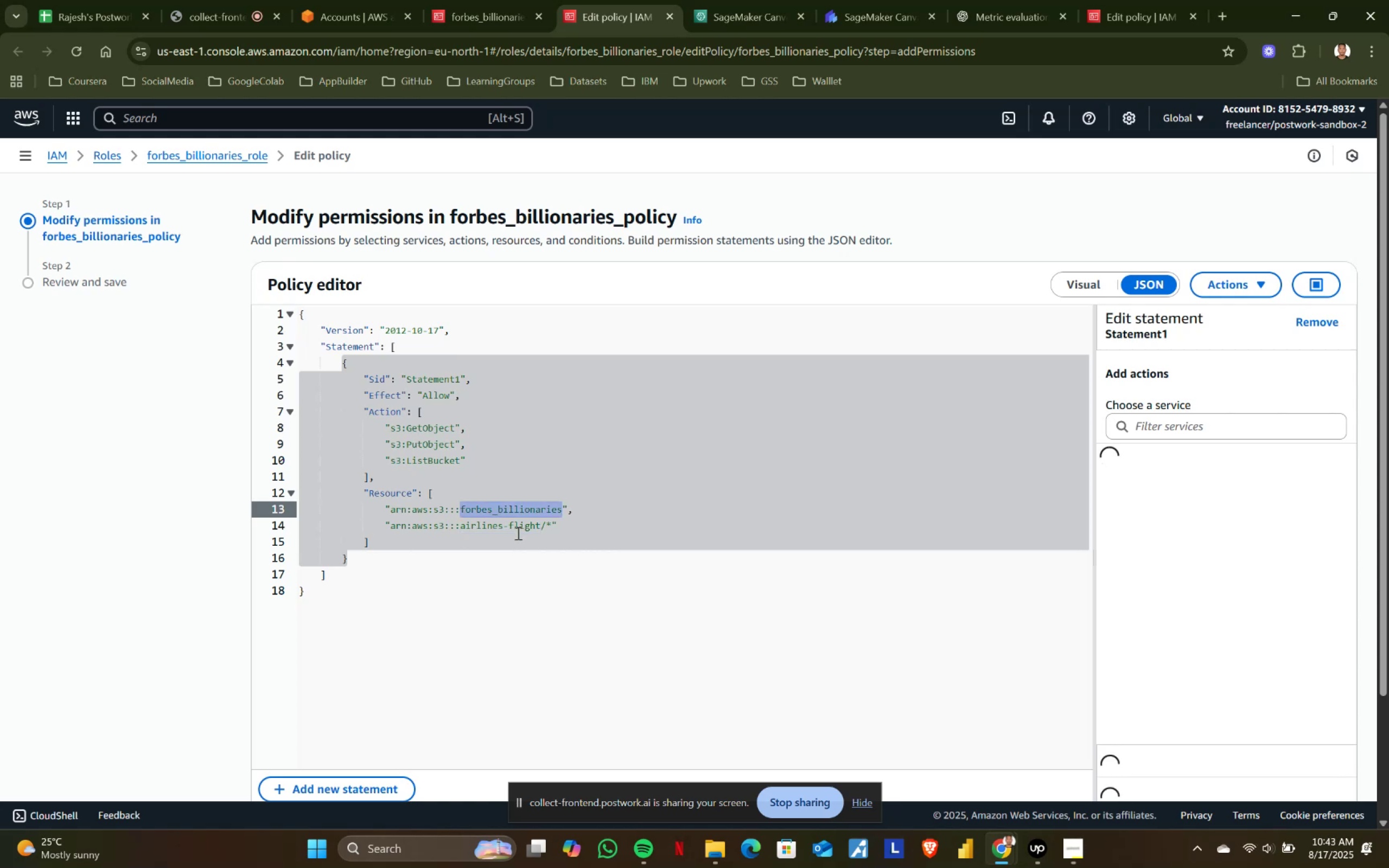 
key(Control+C)
 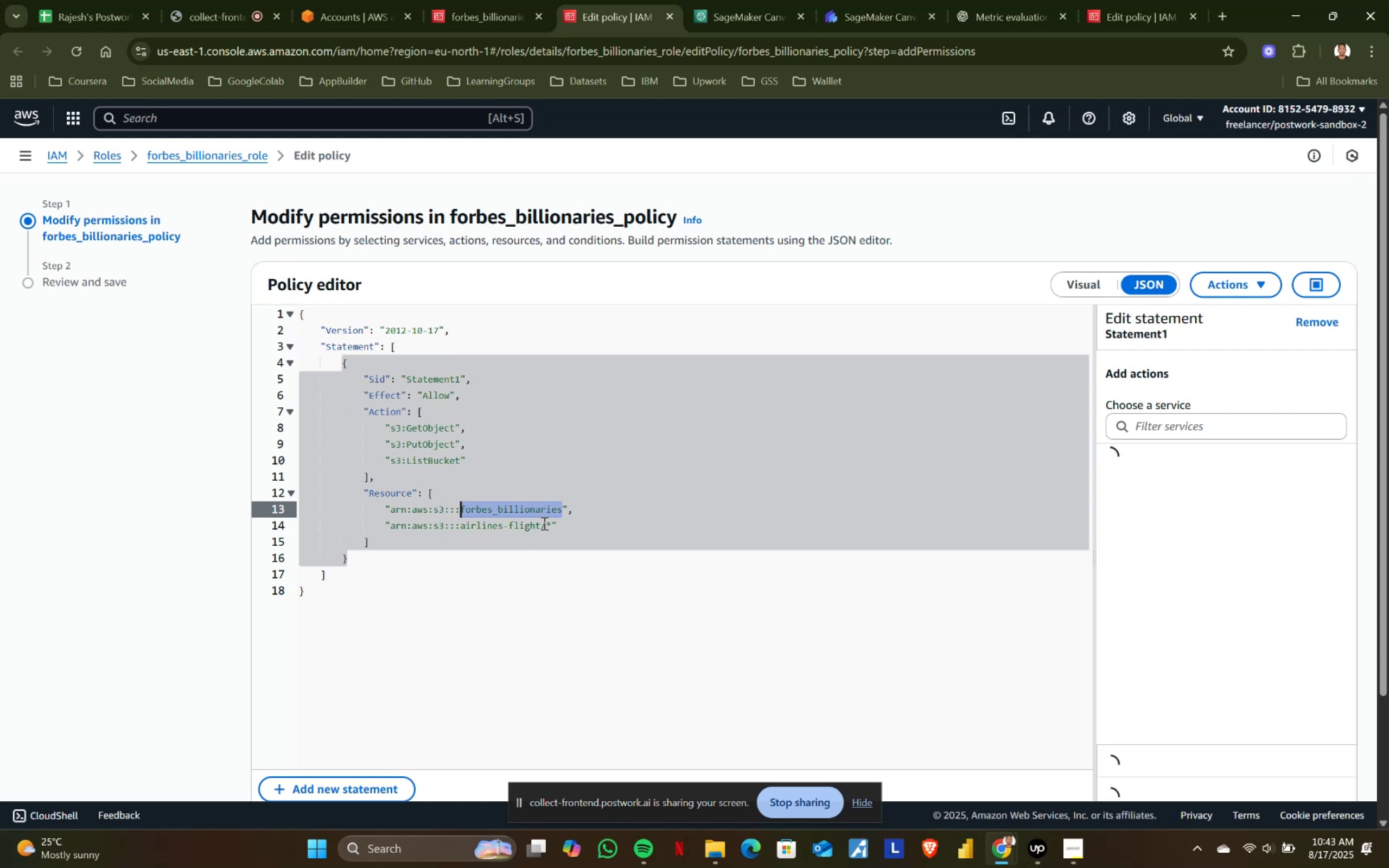 
left_click([539, 521])
 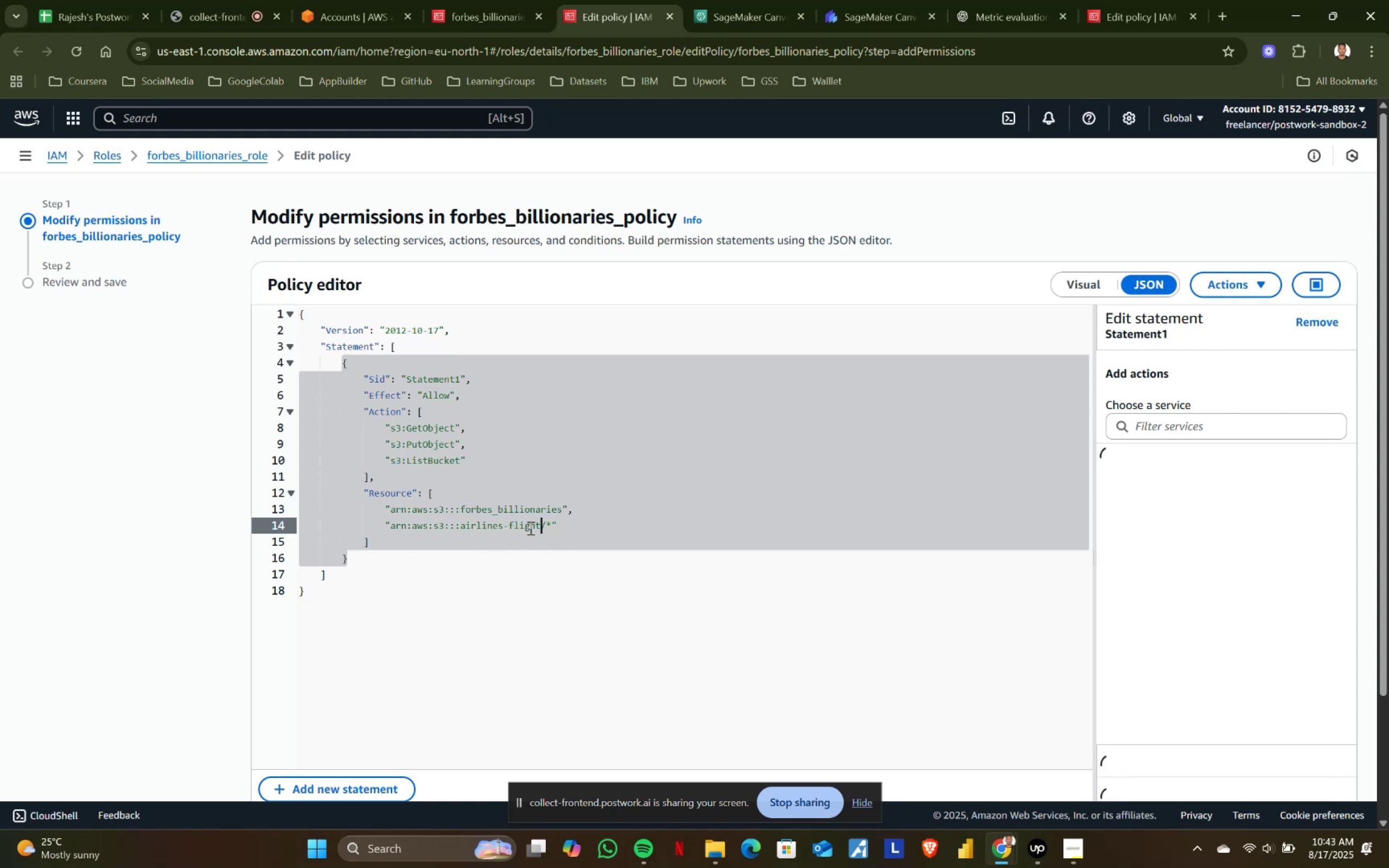 
hold_key(key=ShiftLeft, duration=0.73)
left_click([461, 522])
 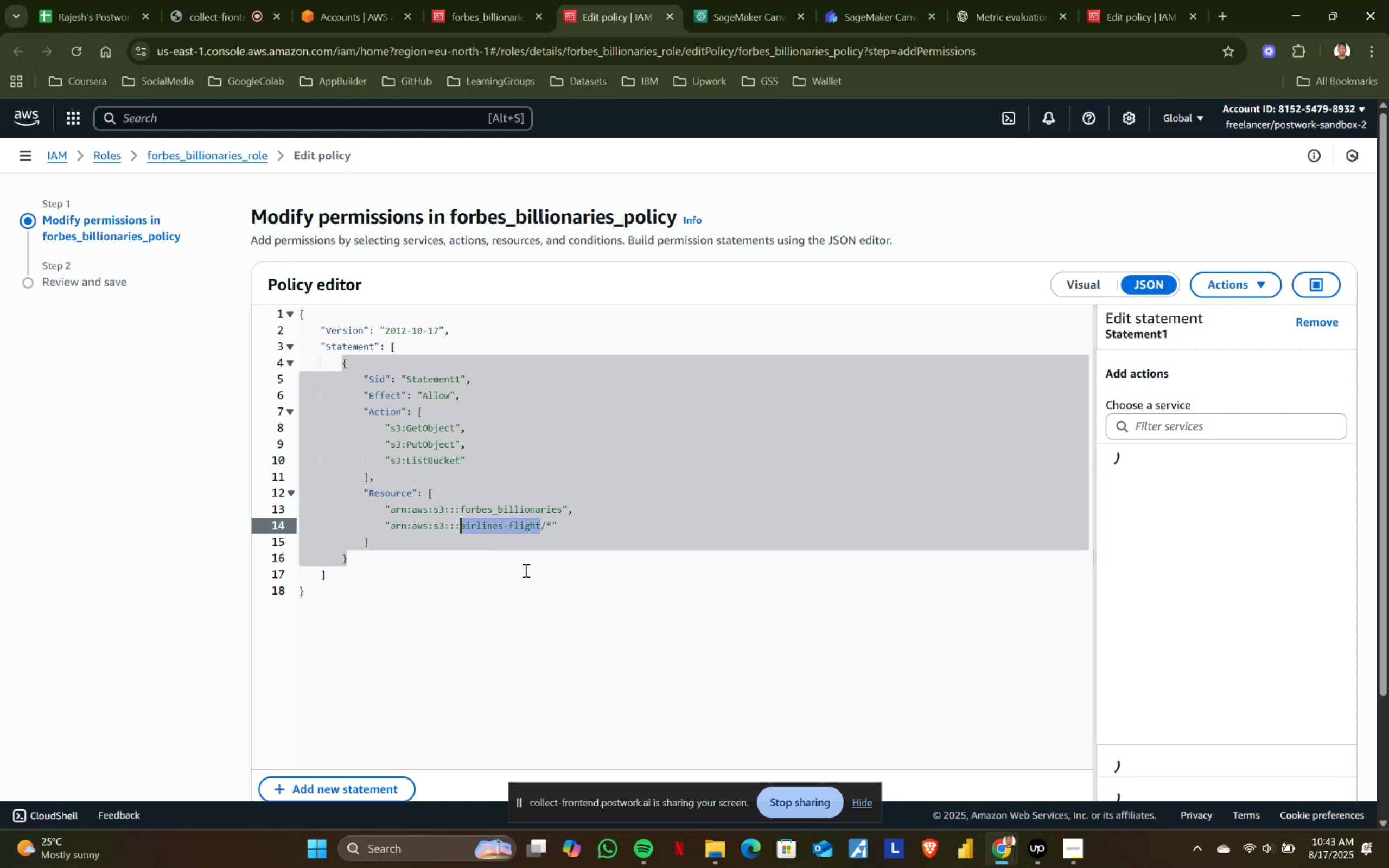 
key(Control+V)
 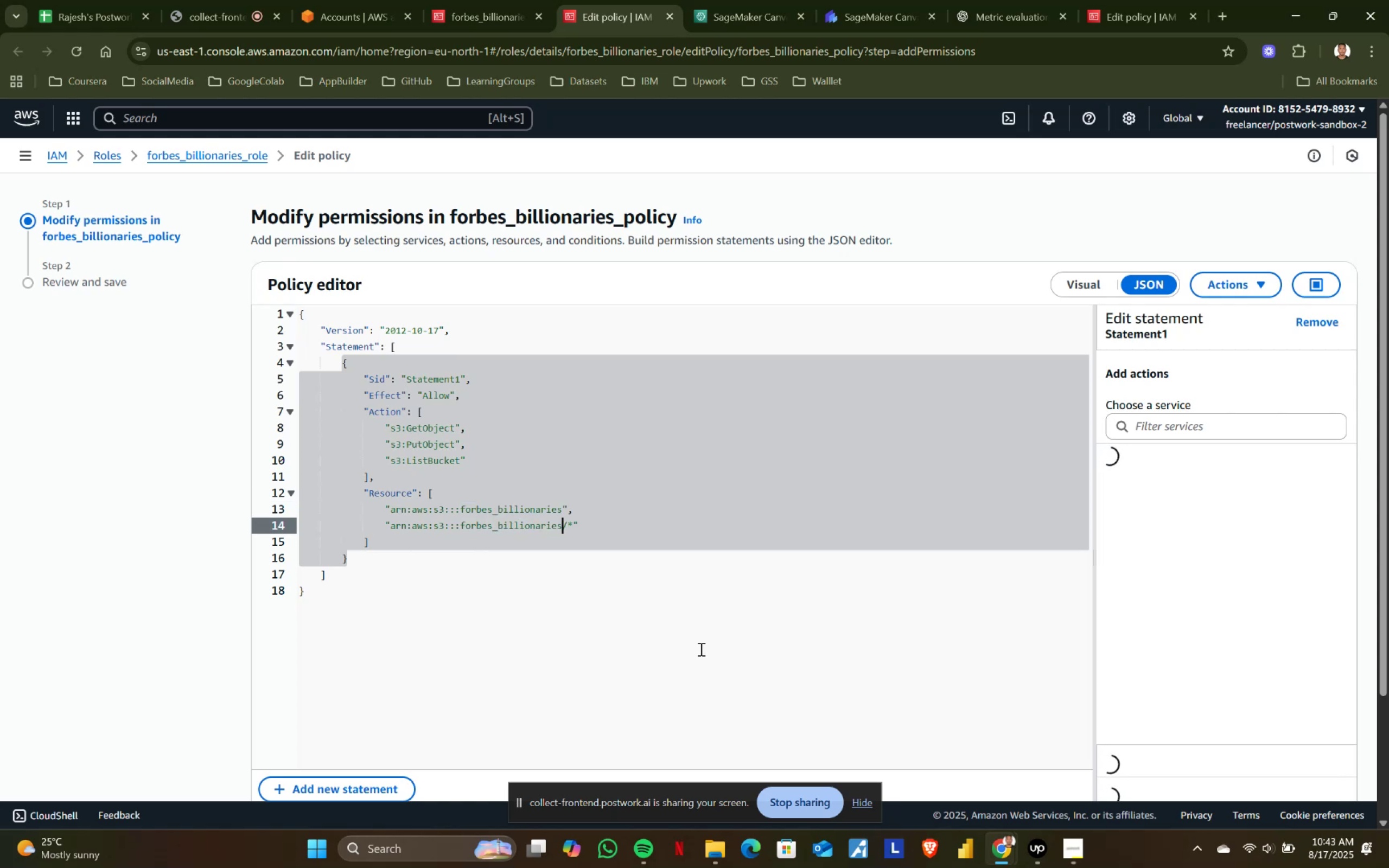 
left_click([713, 646])
 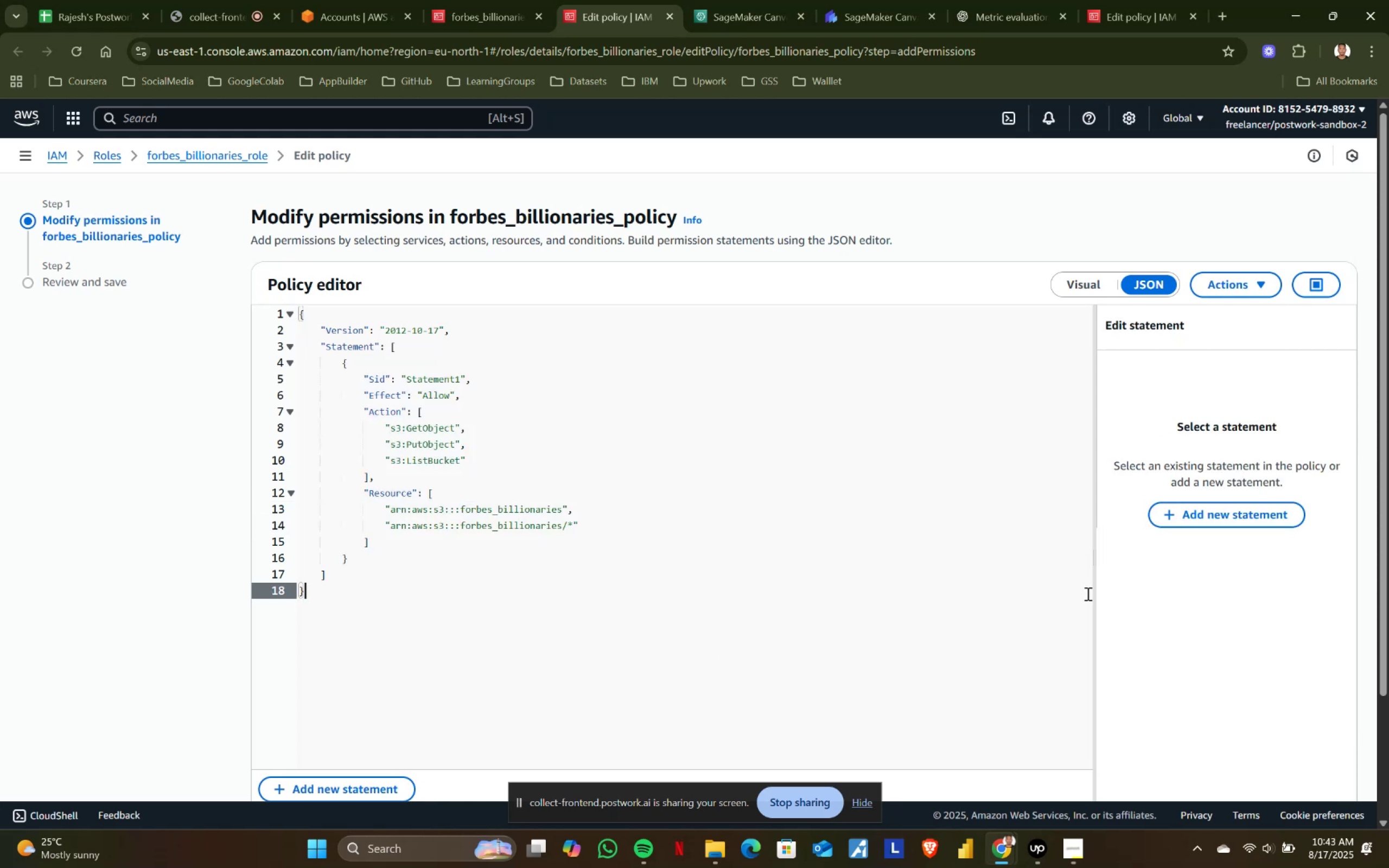 
scroll: coordinate [1246, 596], scroll_direction: down, amount: 3.0
 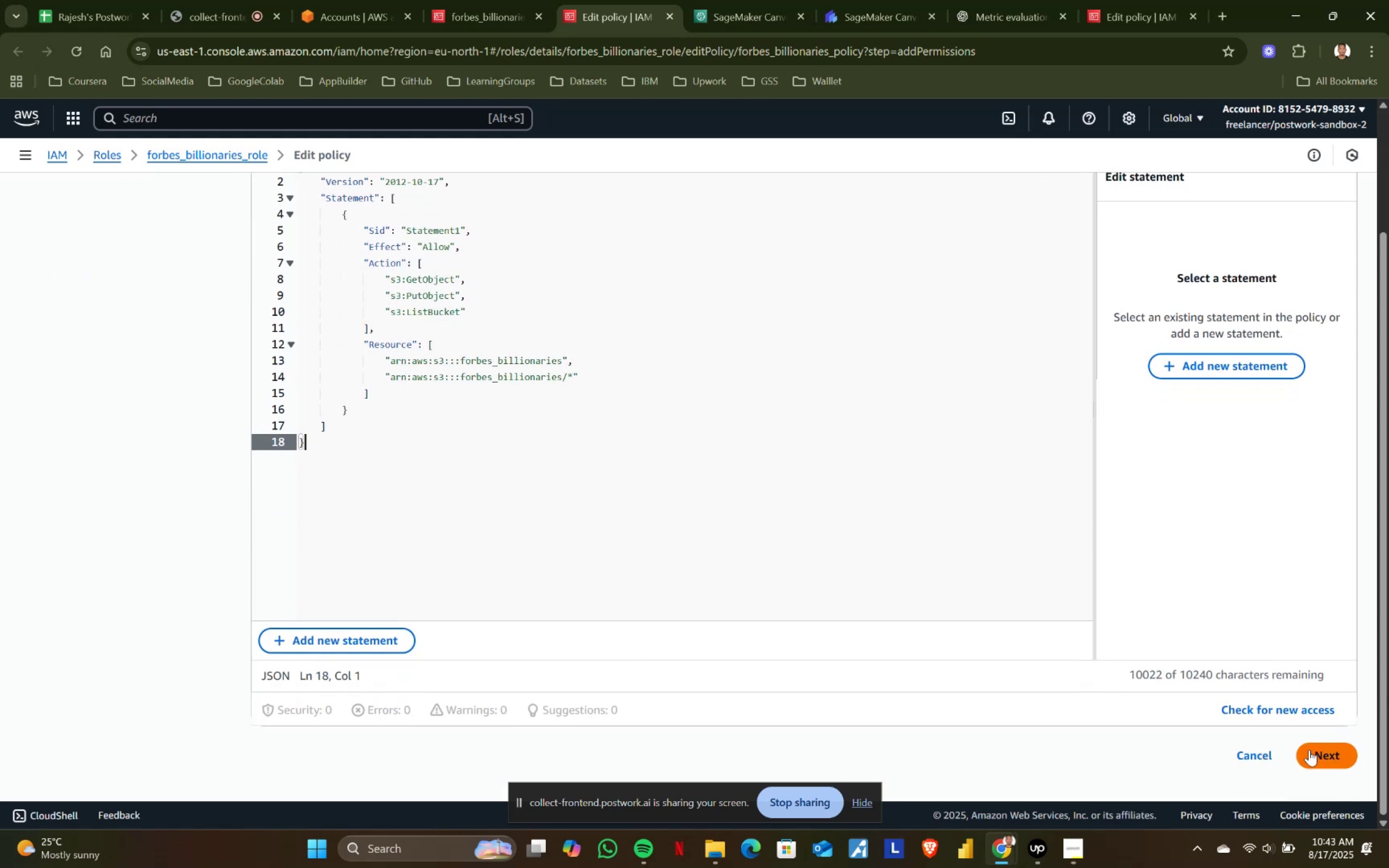 
left_click([1315, 757])
 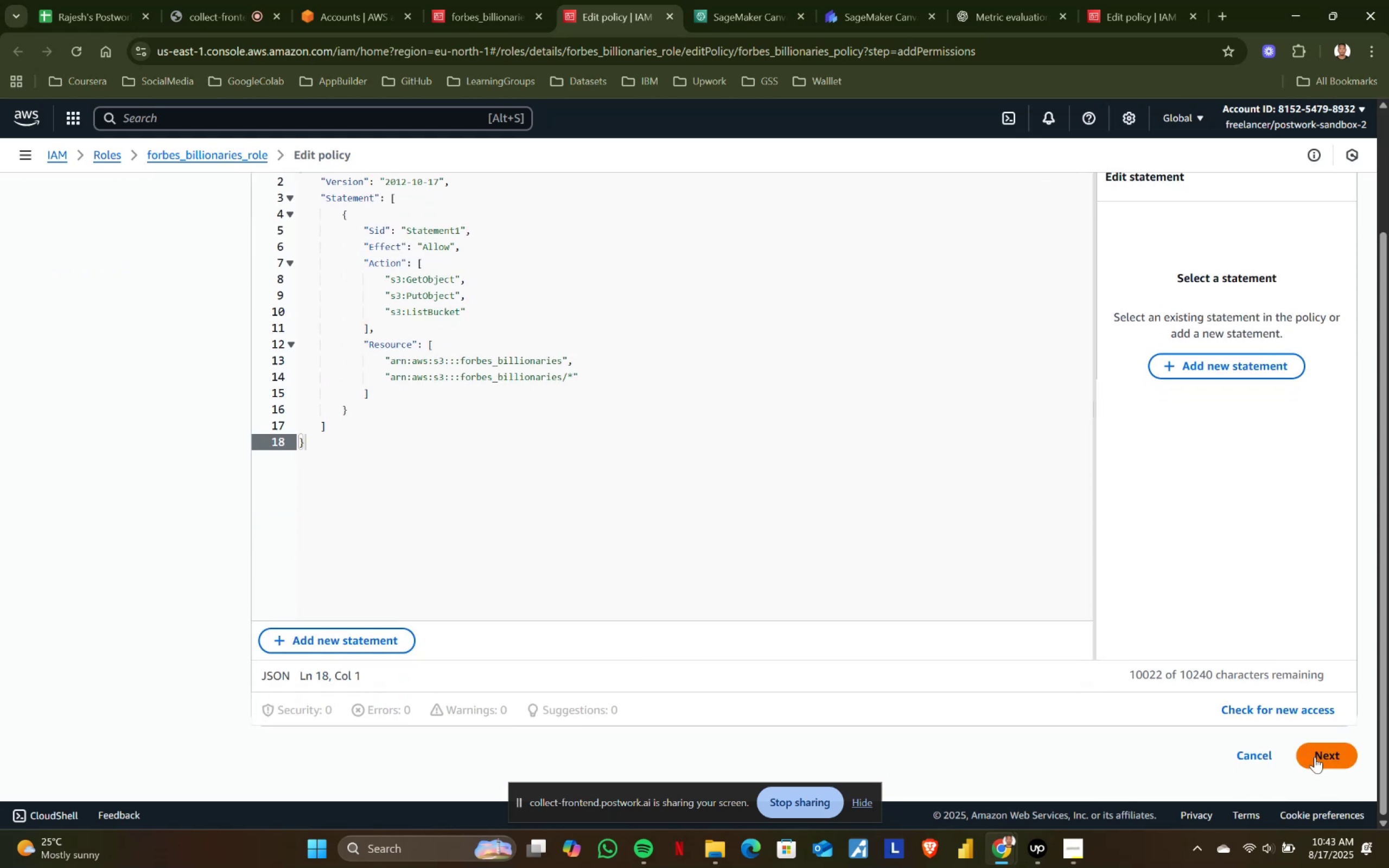 
double_click([1315, 757])
 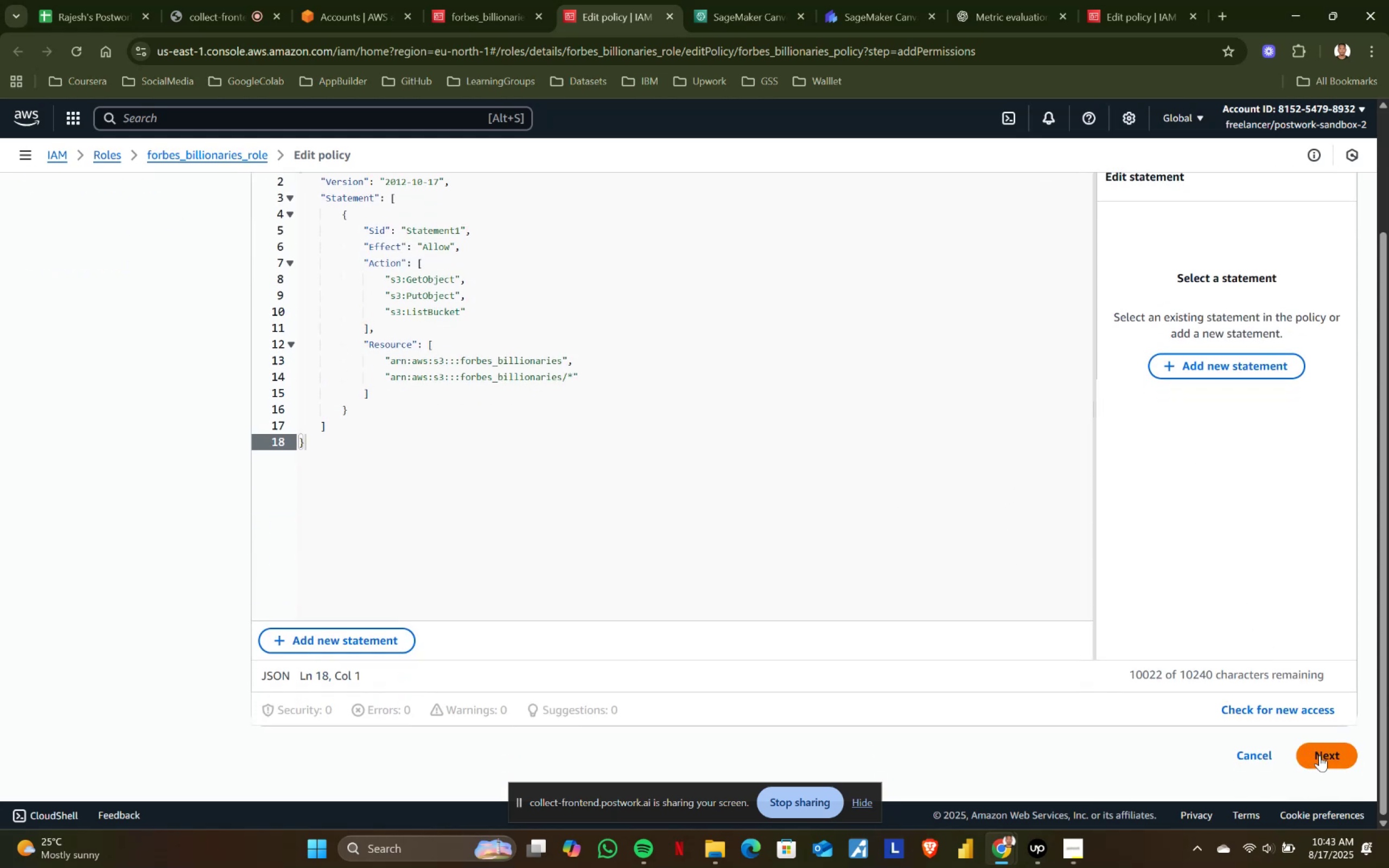 
scroll: coordinate [1320, 755], scroll_direction: up, amount: 3.0
 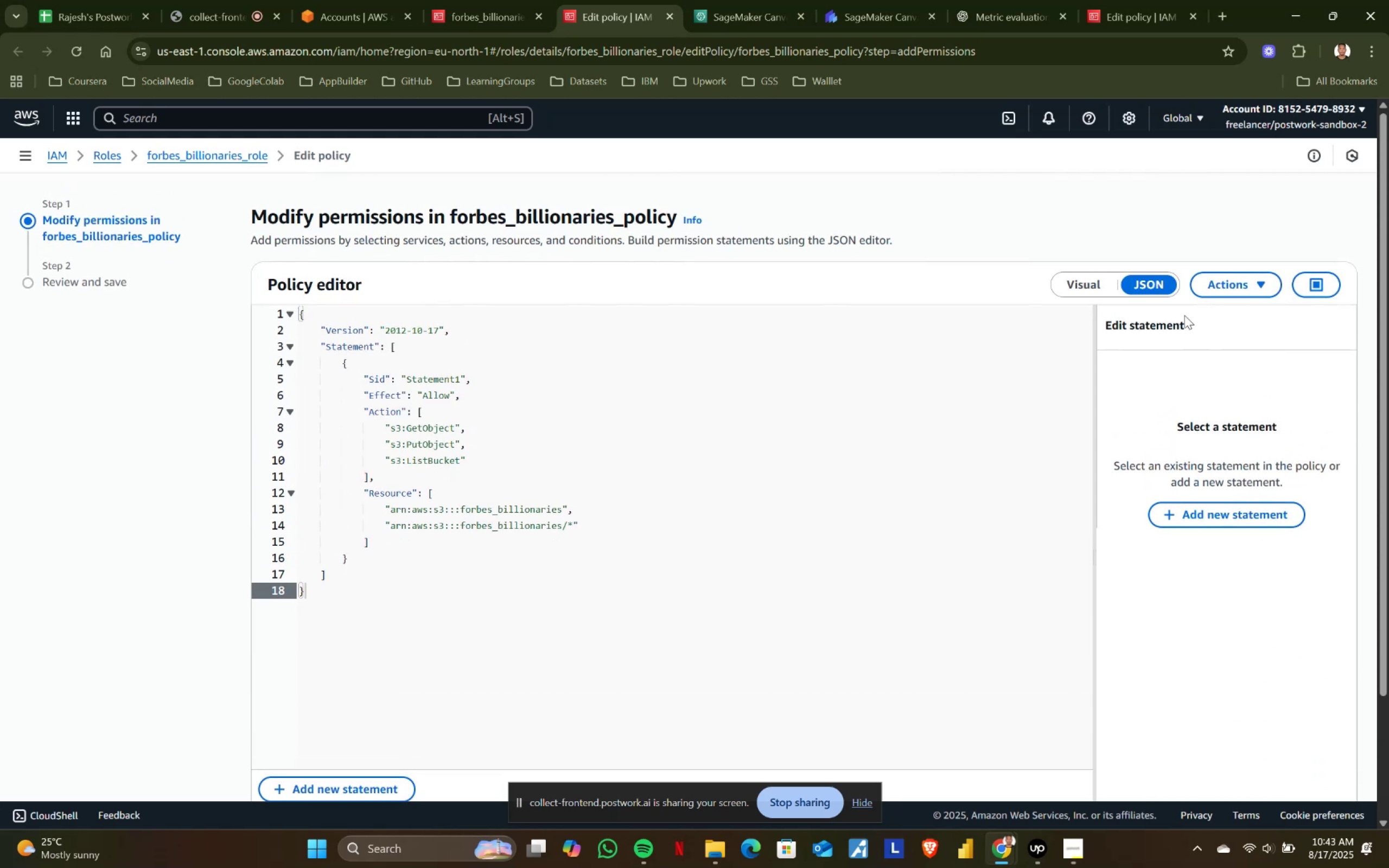 
left_click([1076, 283])
 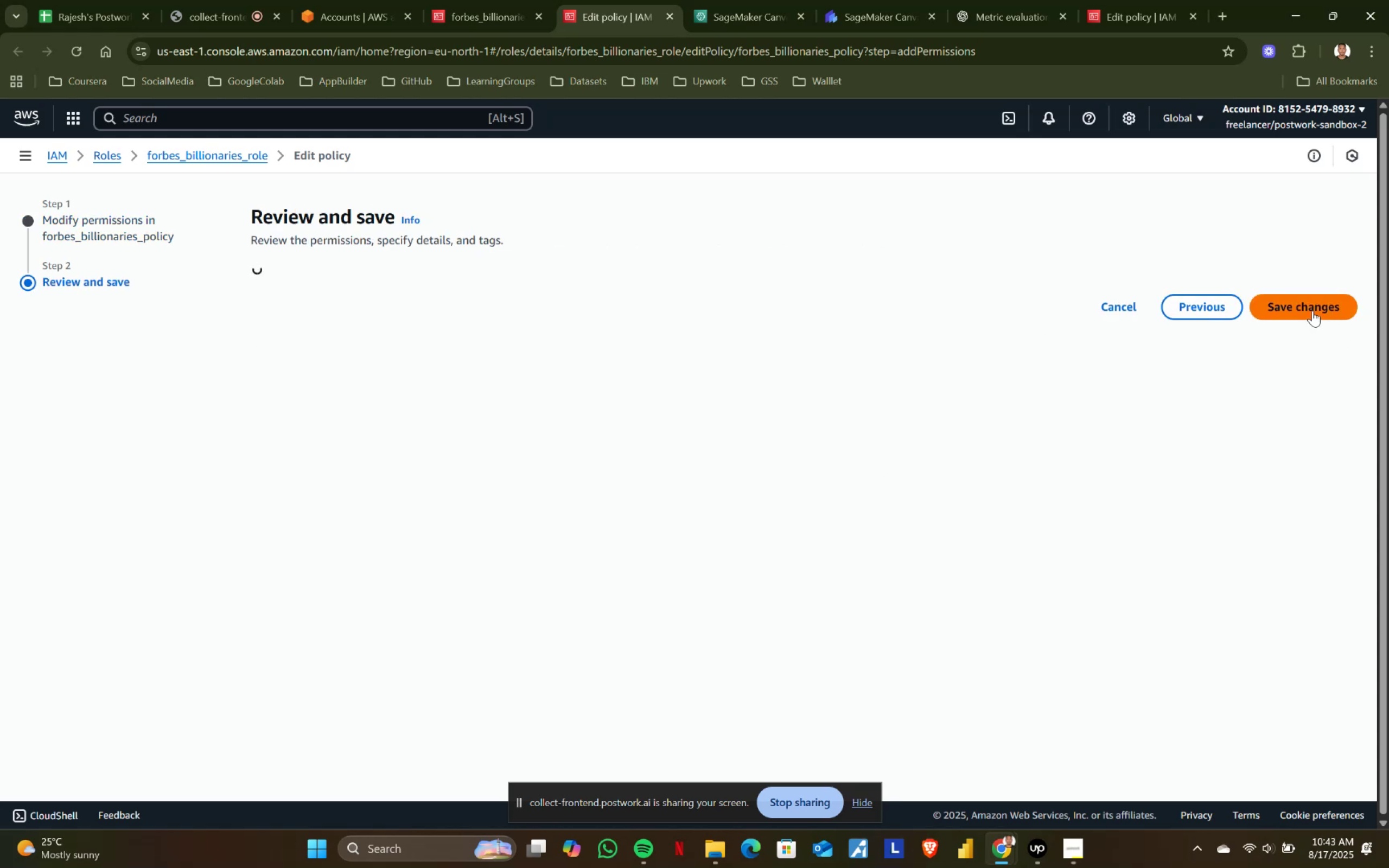 
wait(6.55)
 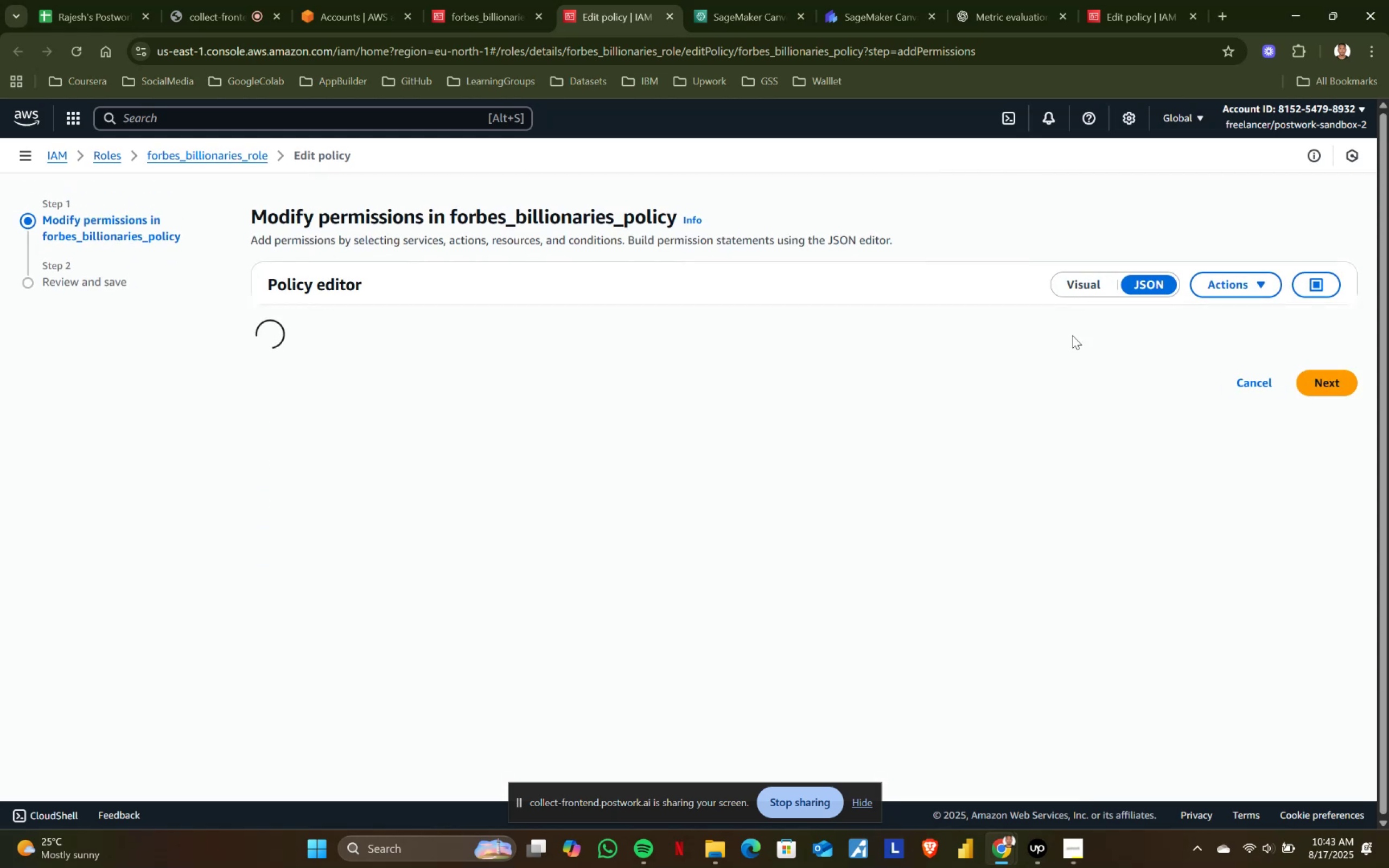 
left_click([1312, 310])
 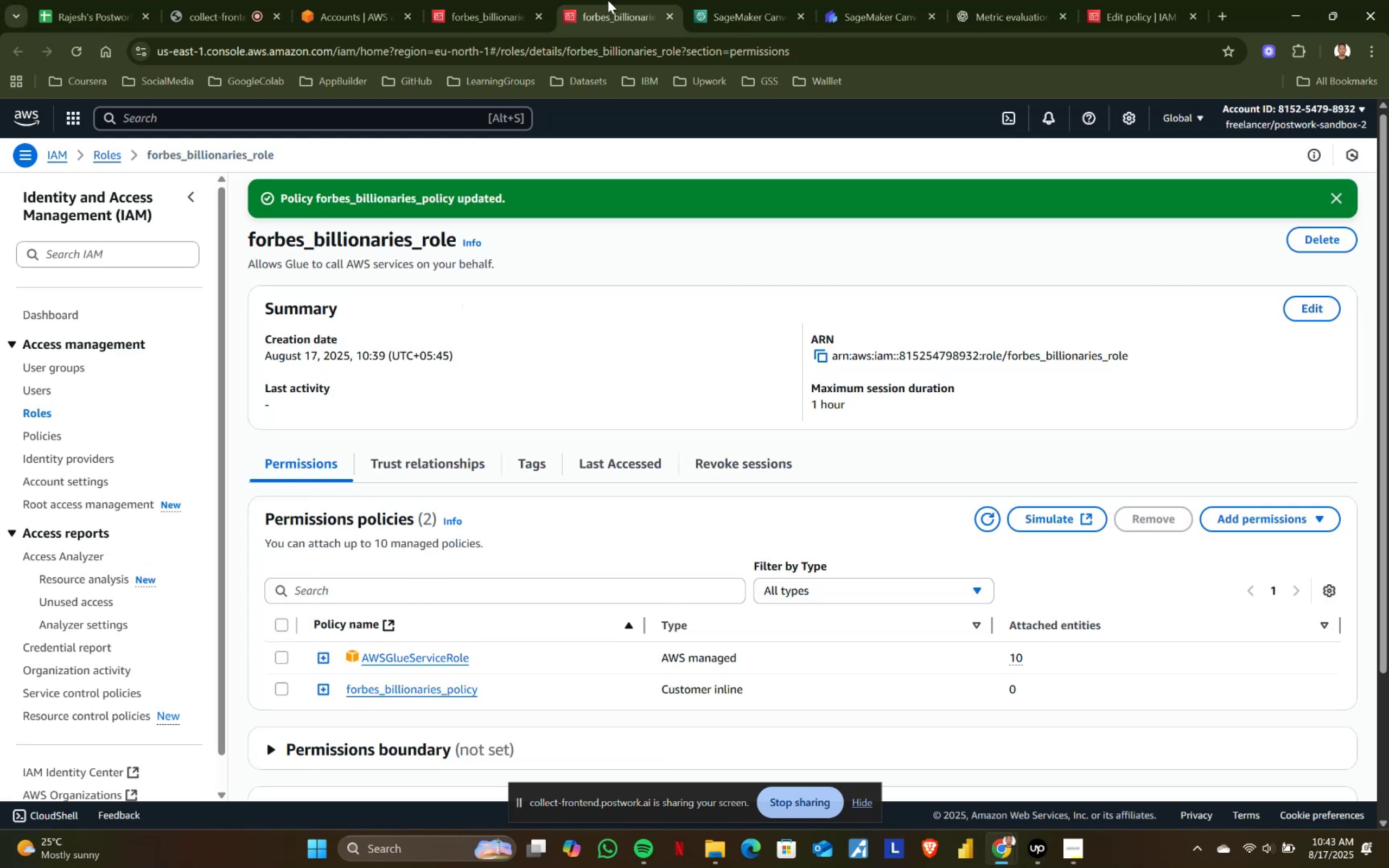 
left_click([665, 14])
 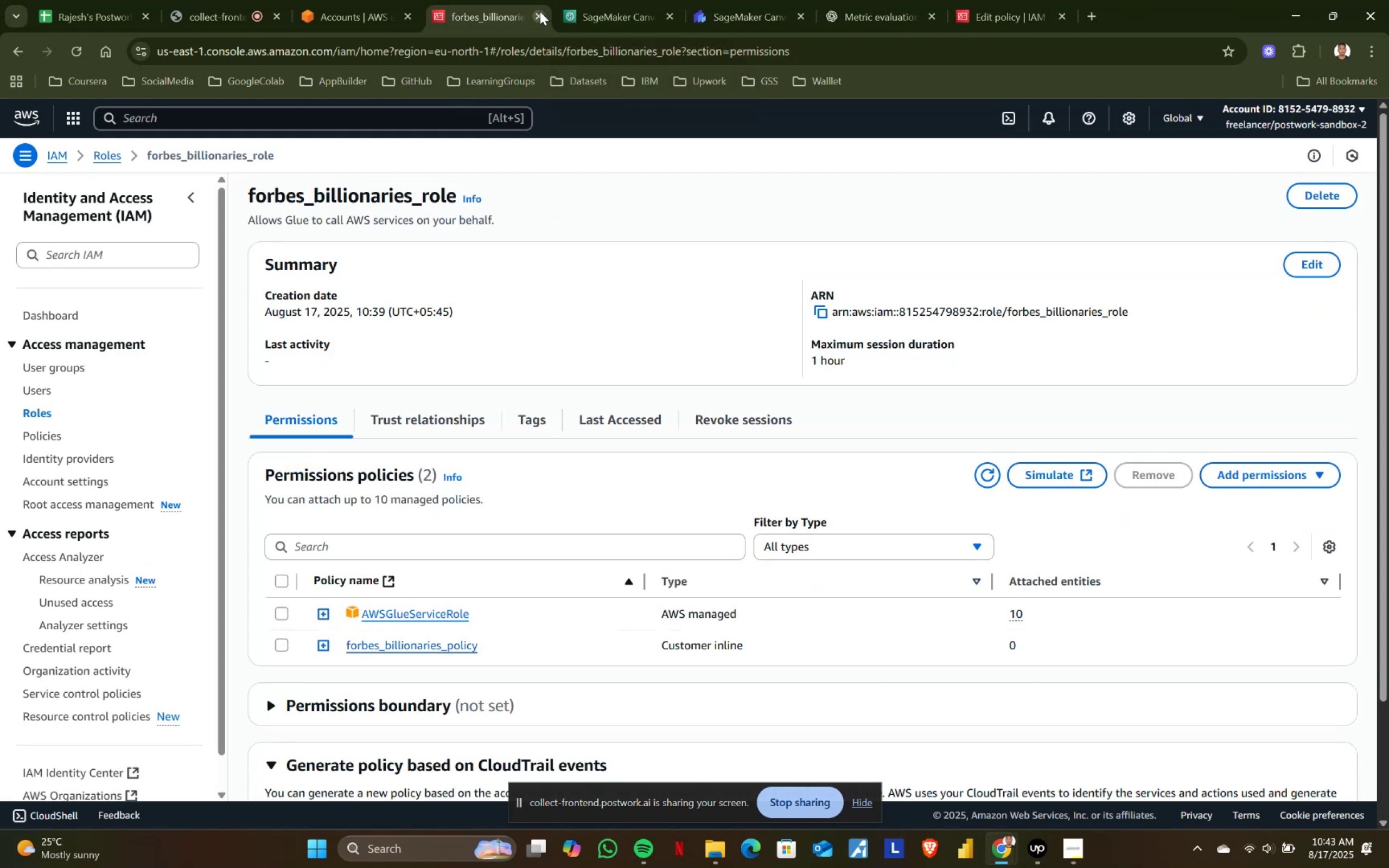 
left_click([633, 1])
 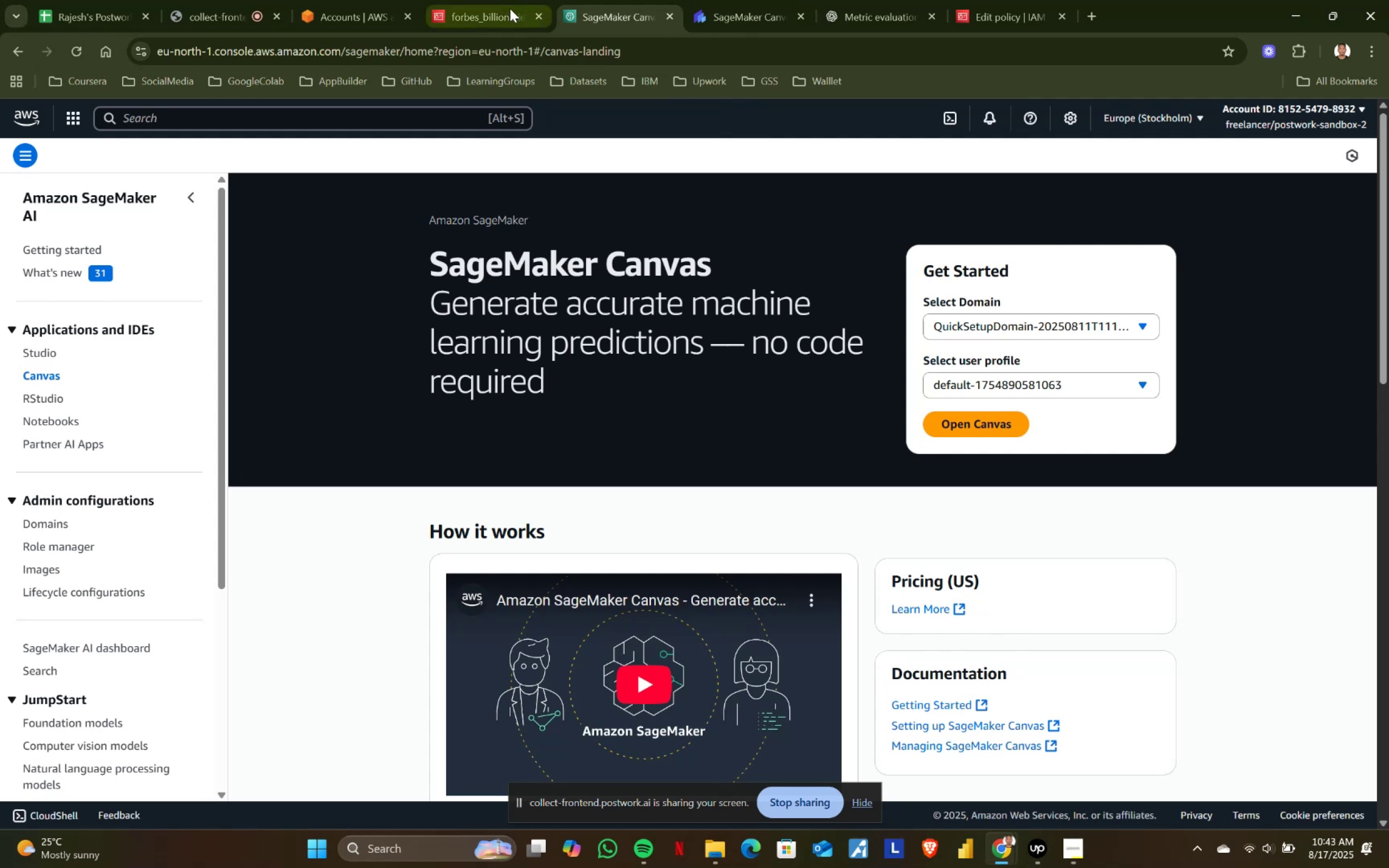 
left_click([508, 9])
 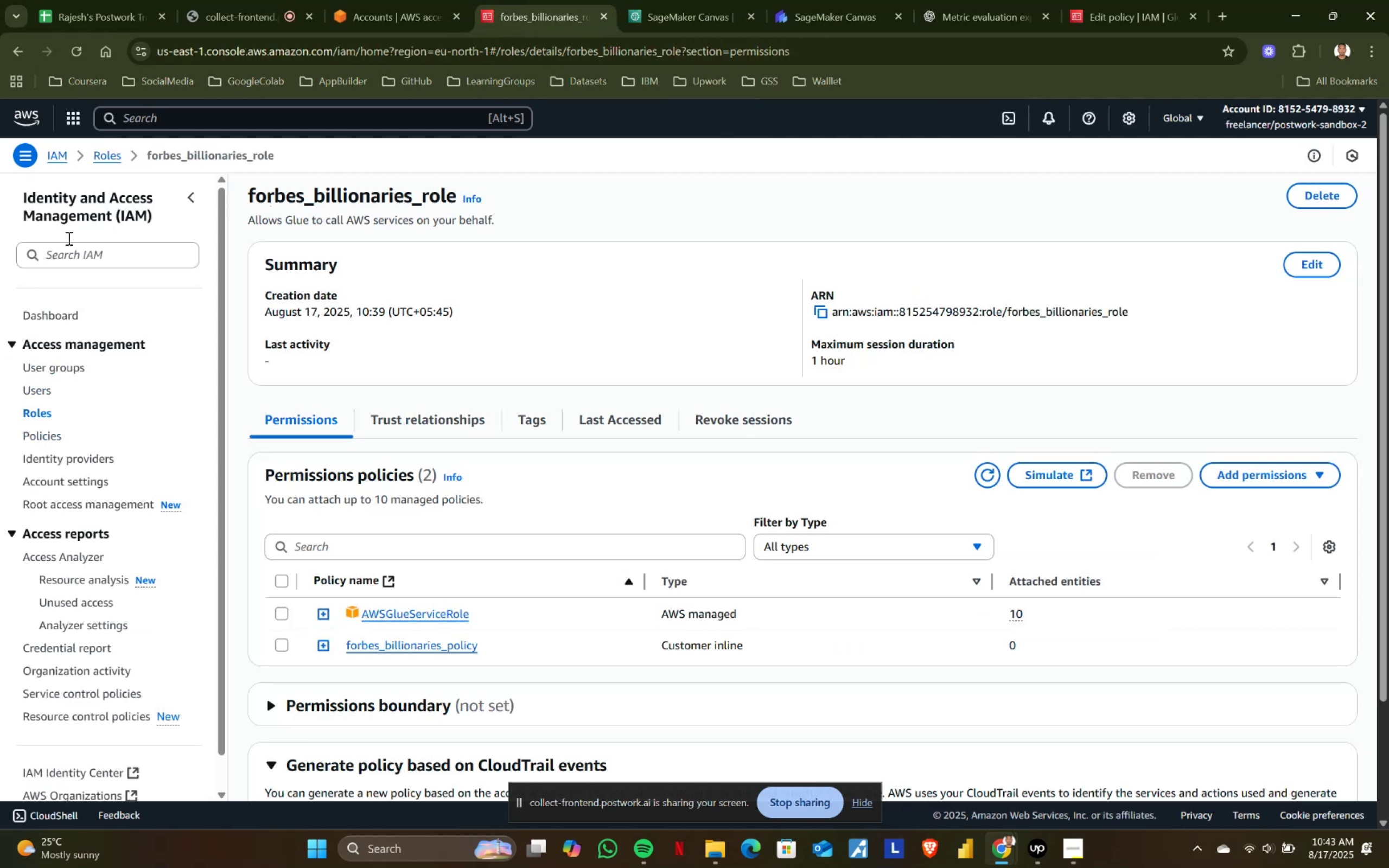 
left_click([156, 114])
 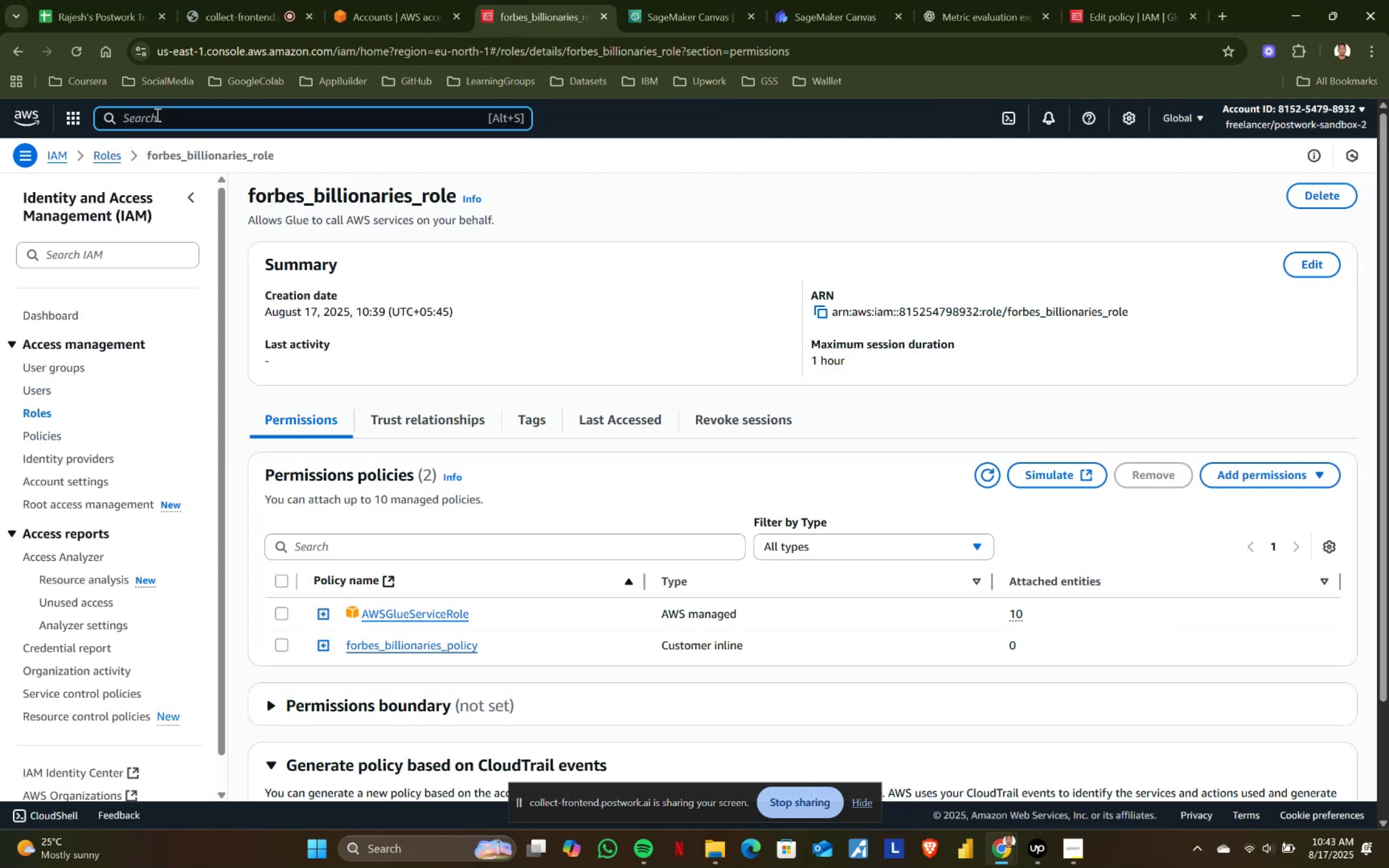 
type(glue)
 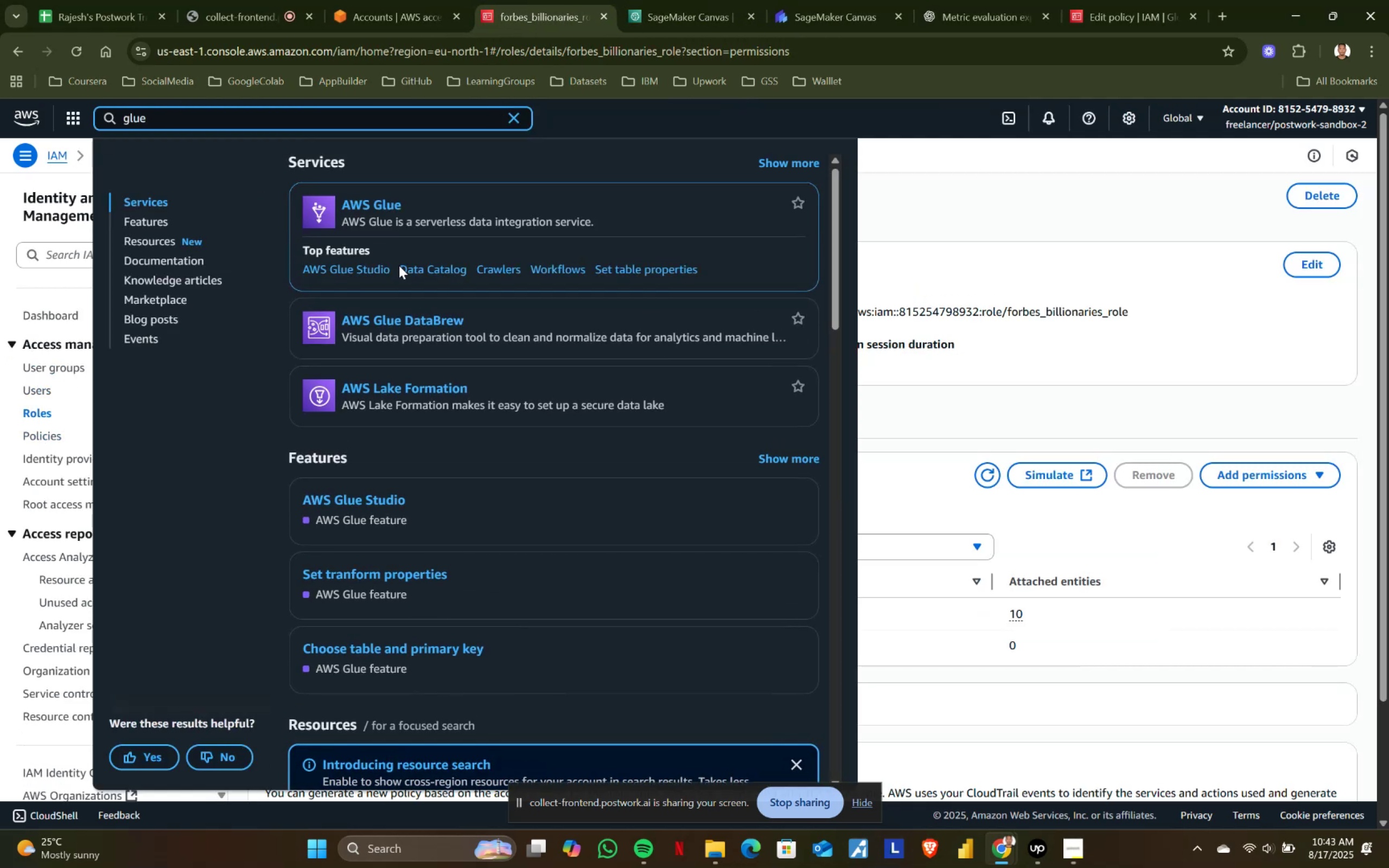 
left_click([430, 267])
 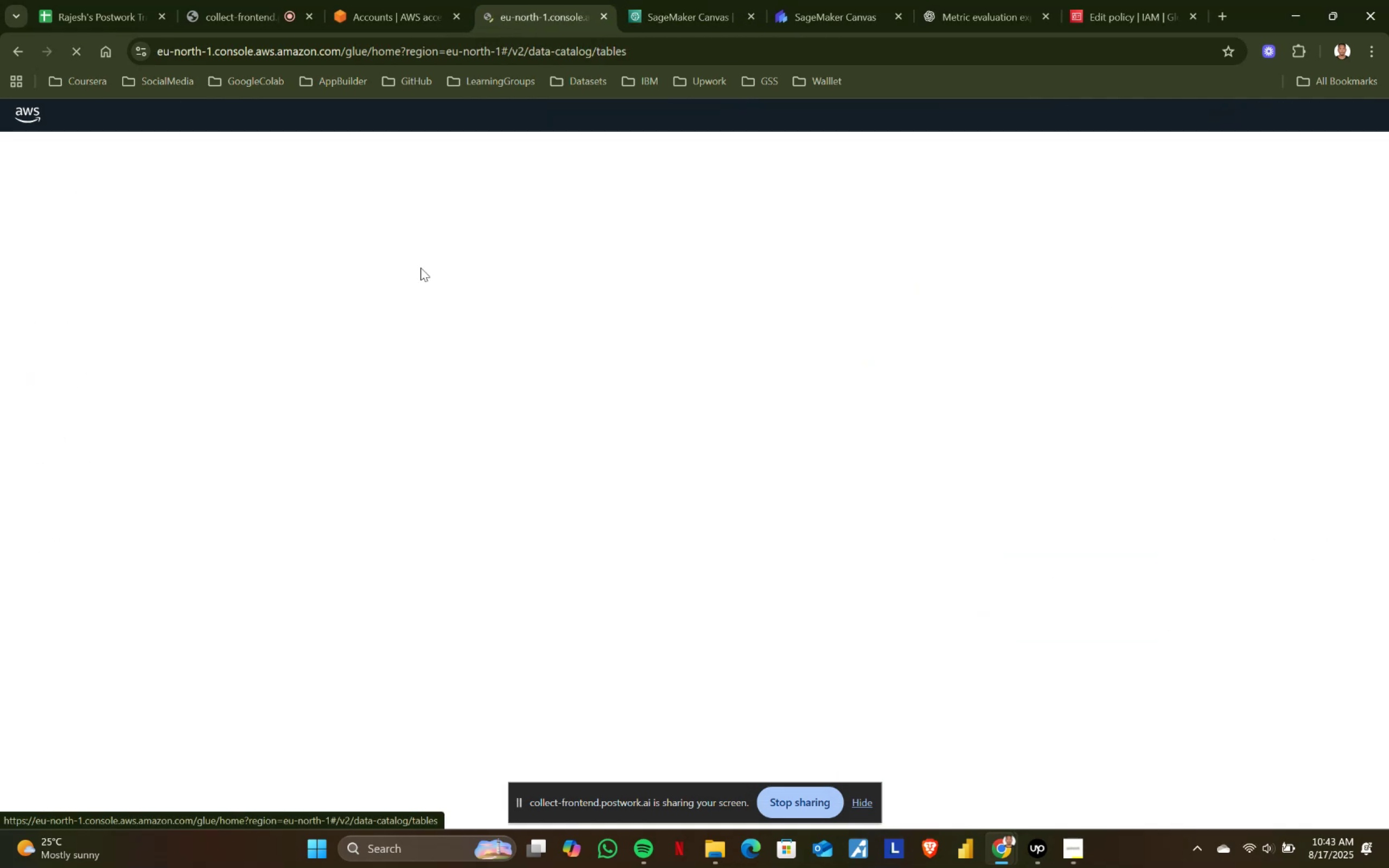 
mouse_move([70, 450])
 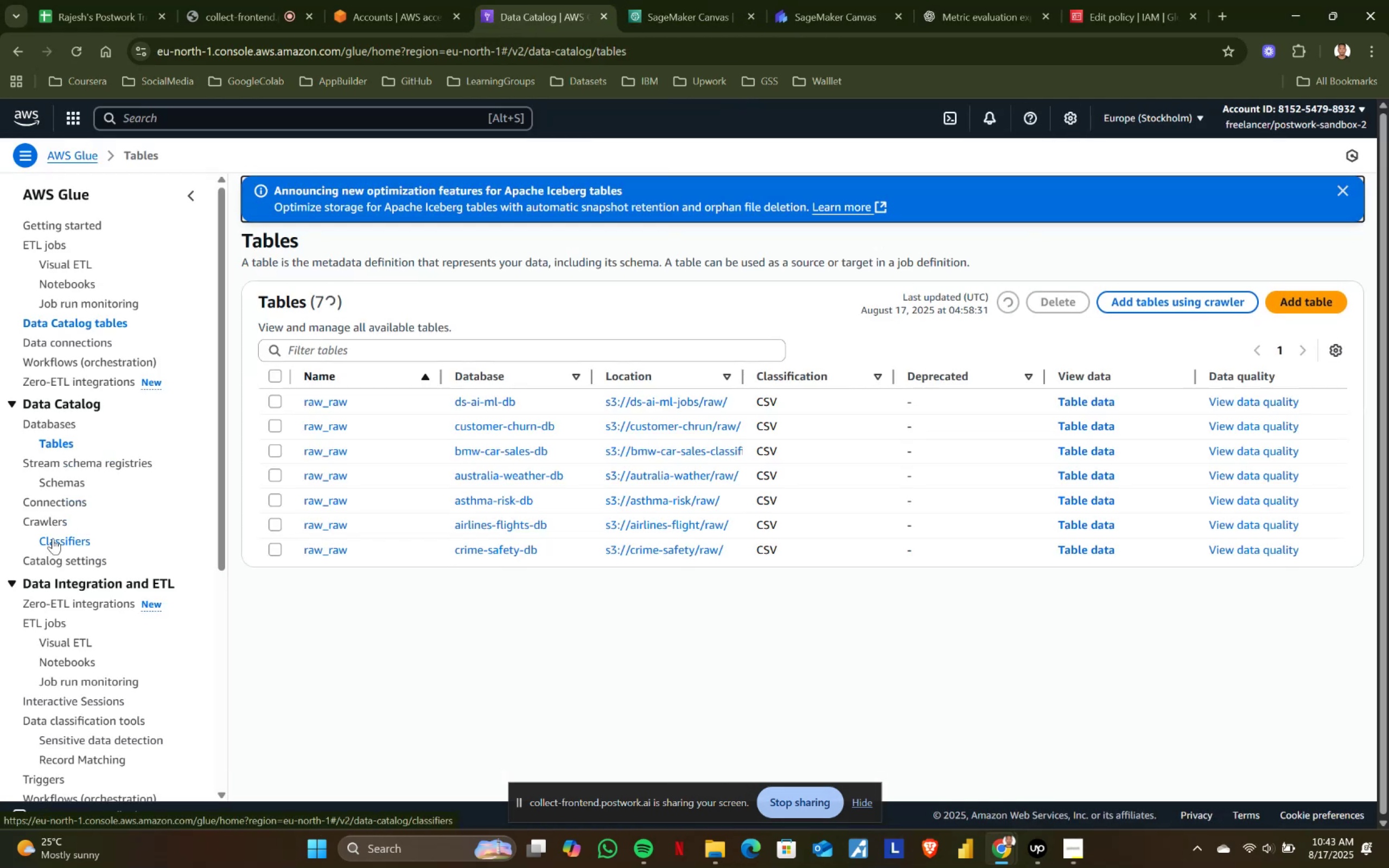 
left_click([53, 519])
 